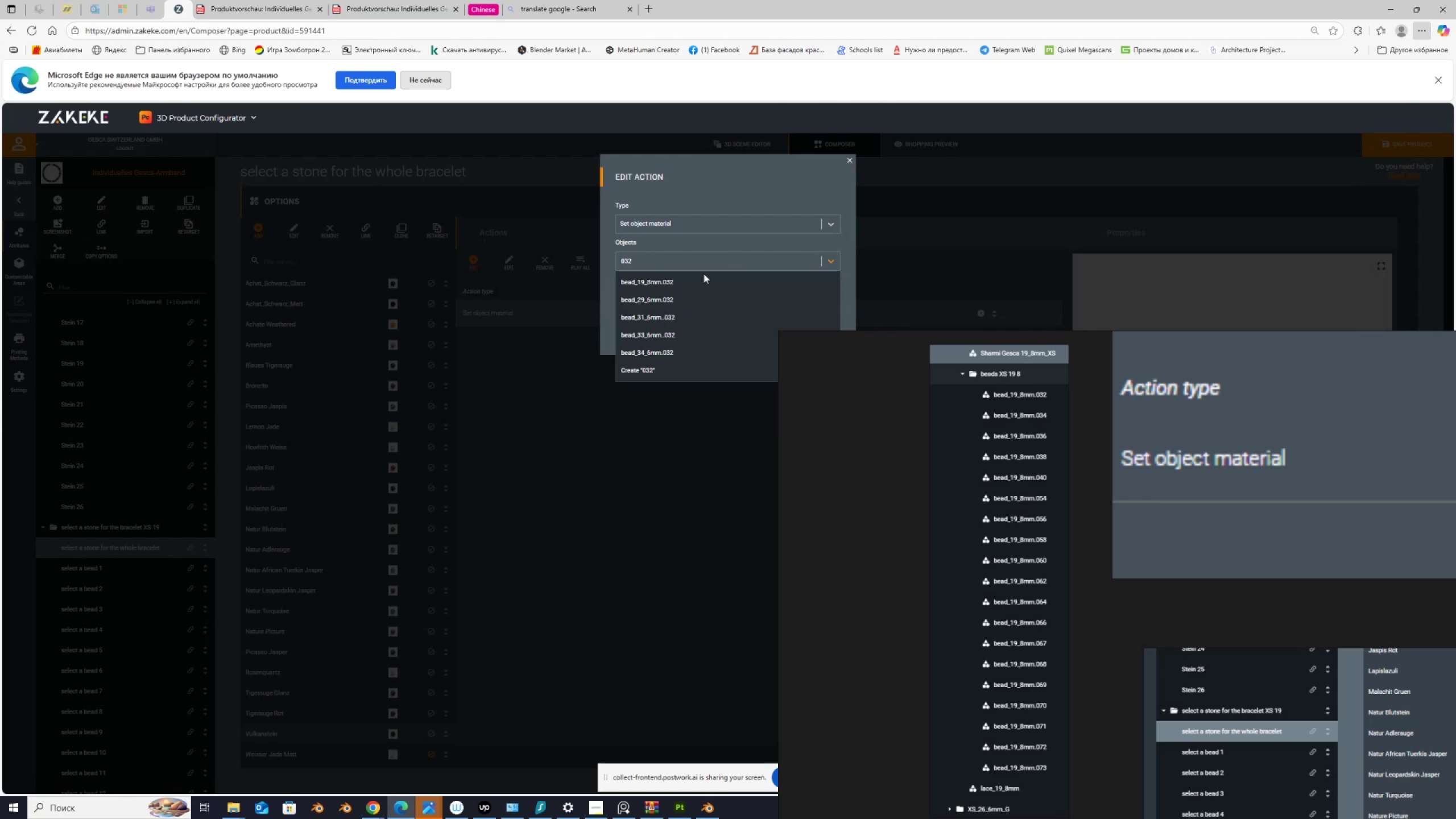 
left_click([697, 278])
 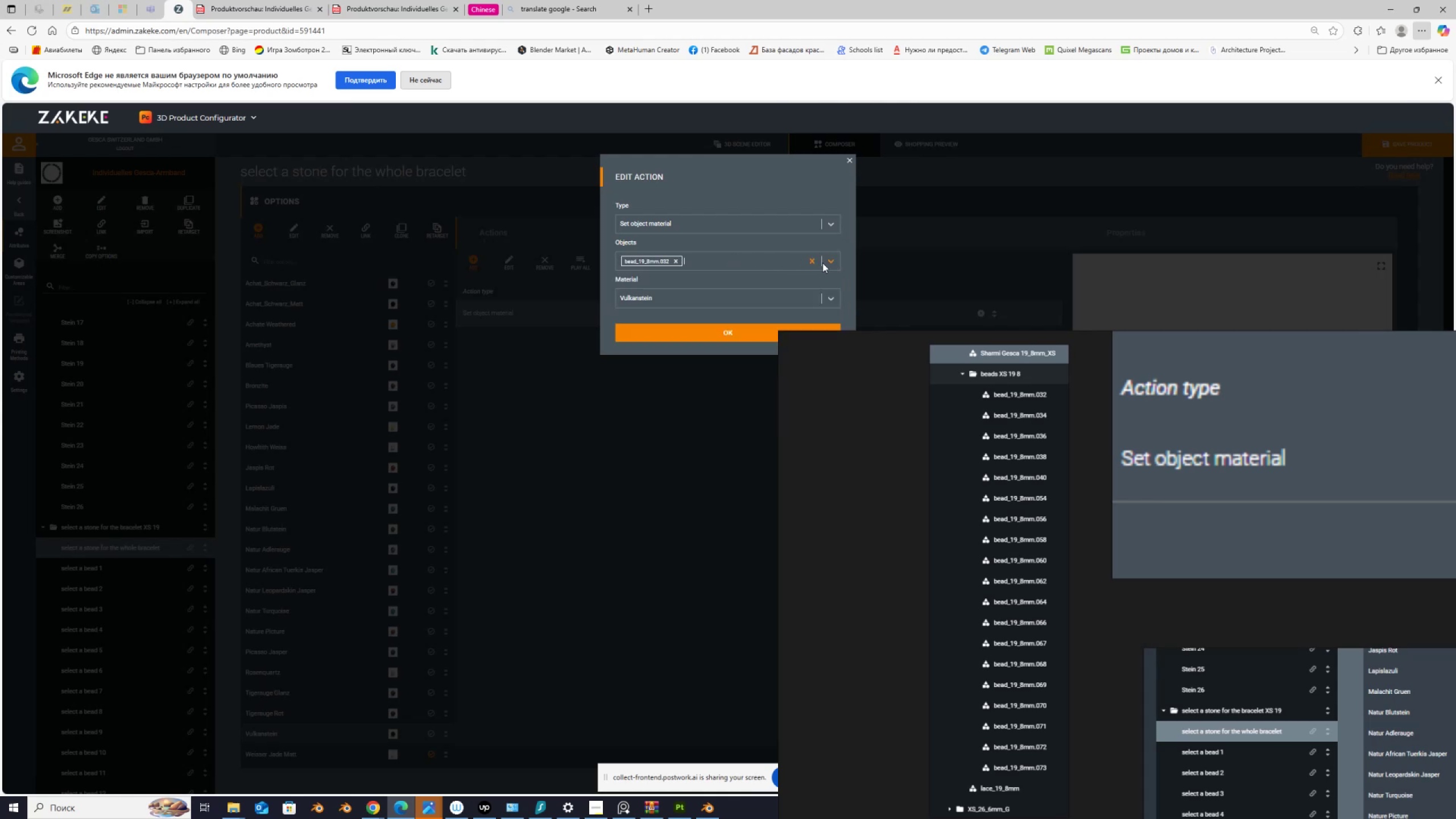 
left_click([833, 261])
 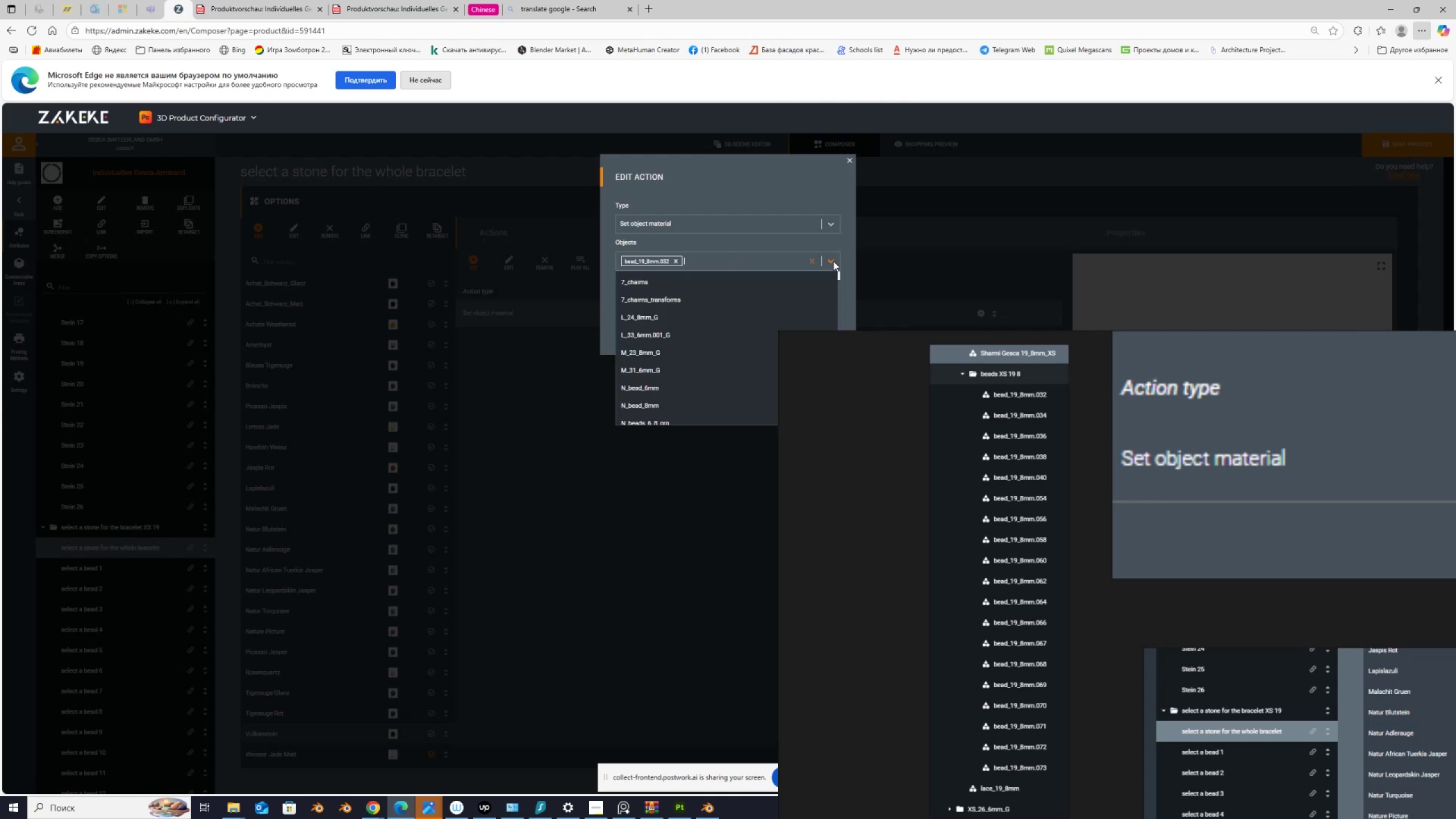 
key(Numpad0)
 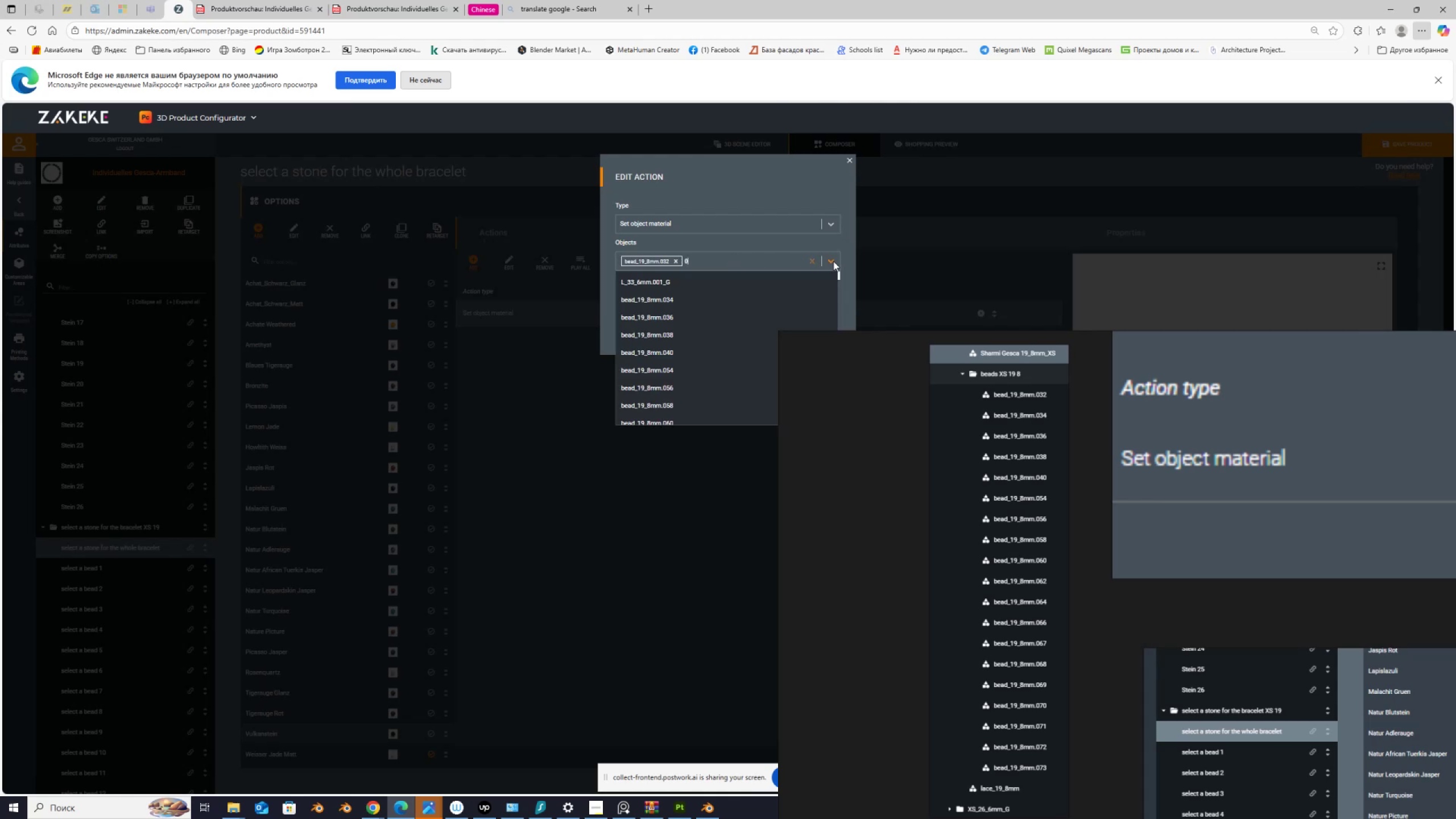 
key(Numpad3)
 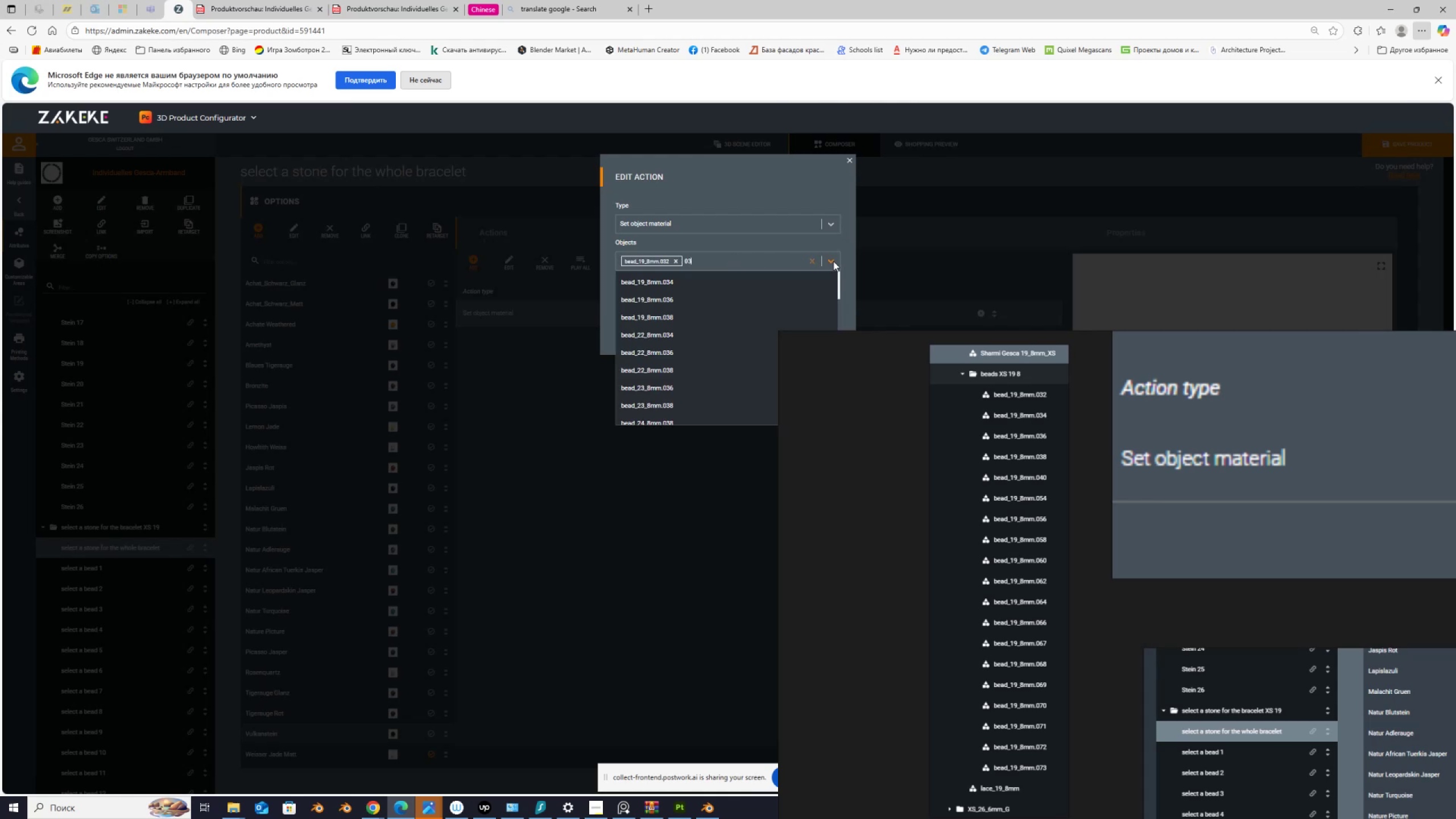 
key(Numpad4)
 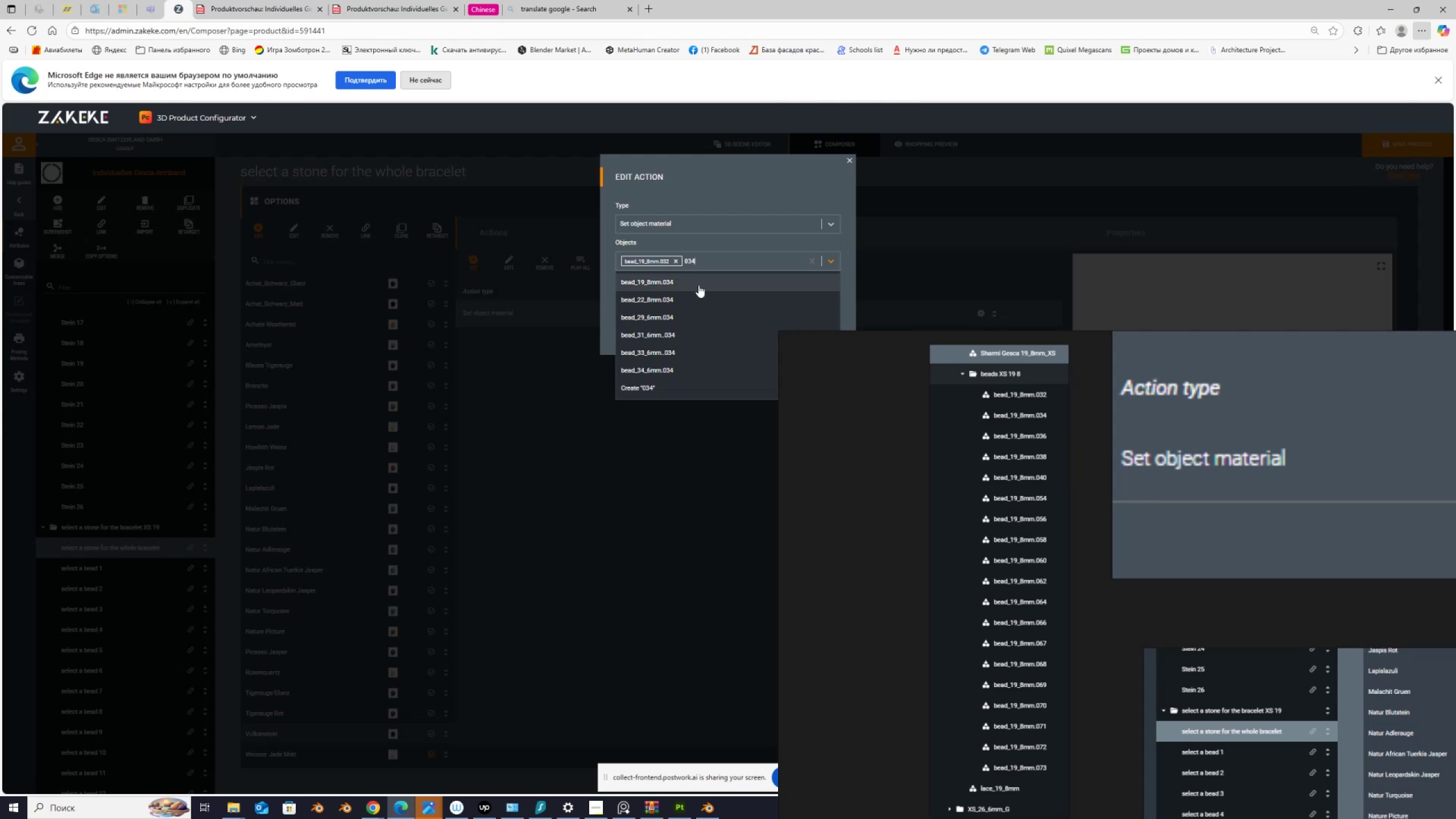 
left_click([699, 282])
 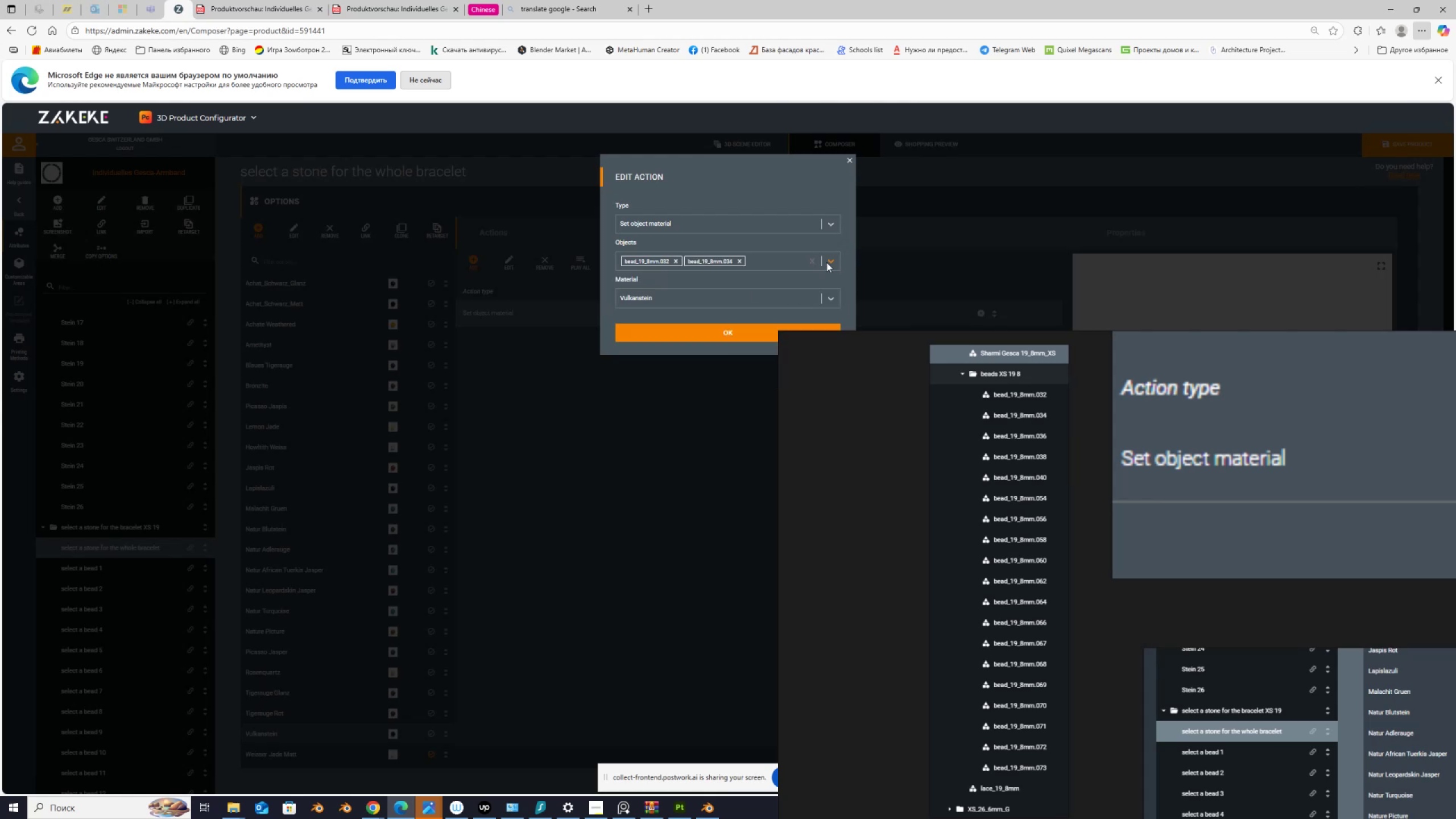 
left_click([828, 260])
 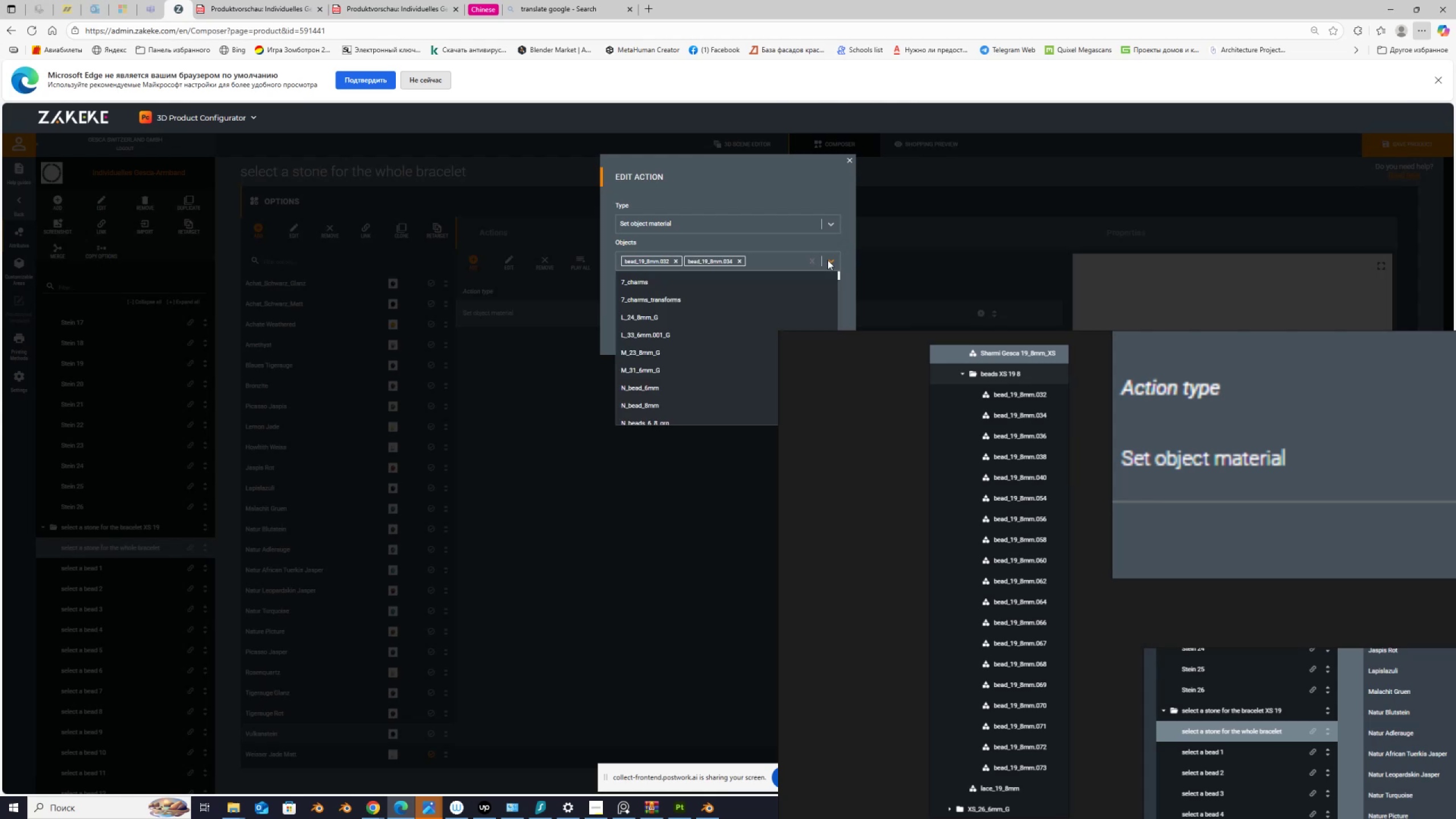 
key(Numpad0)
 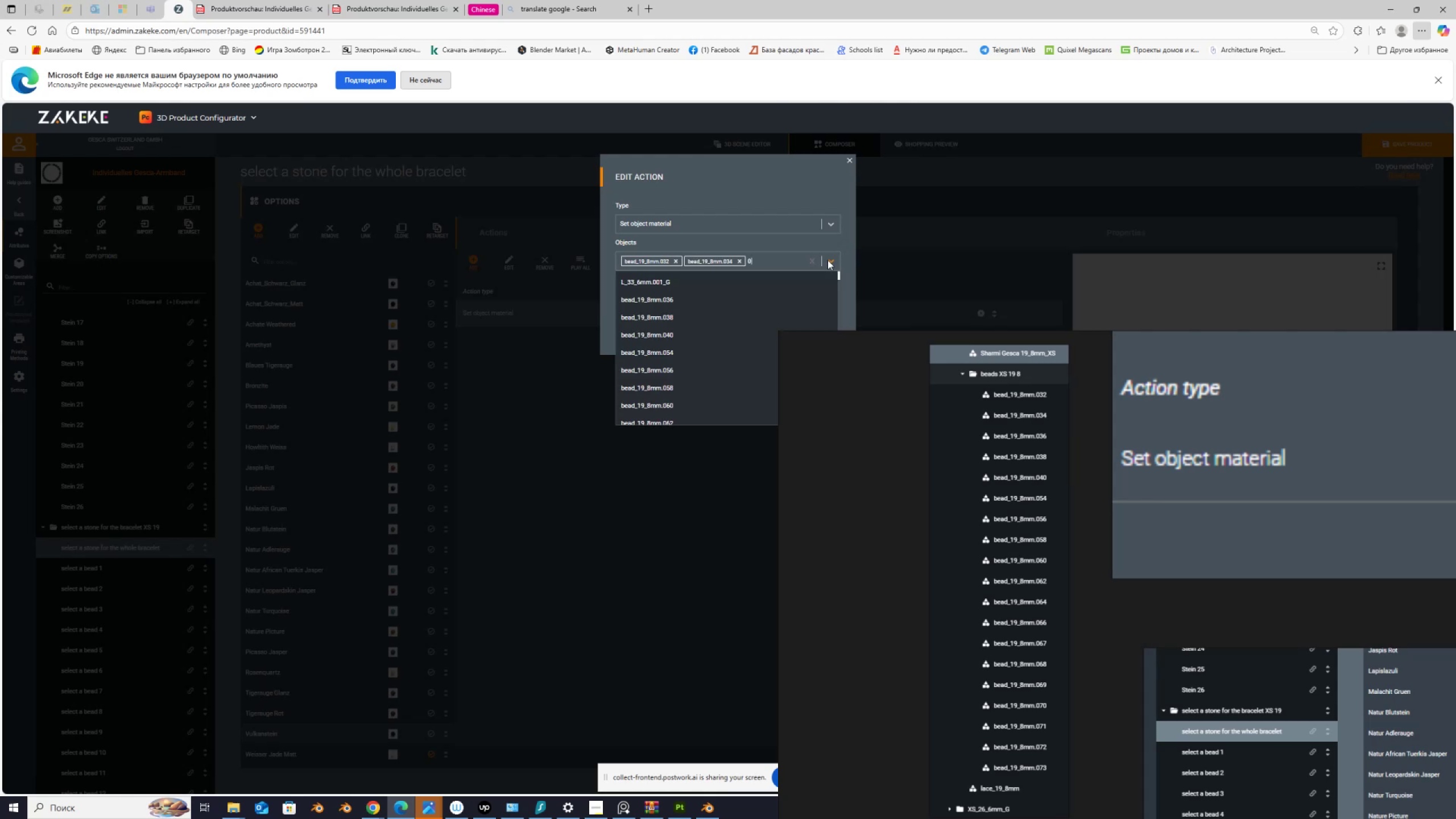 
key(Numpad3)
 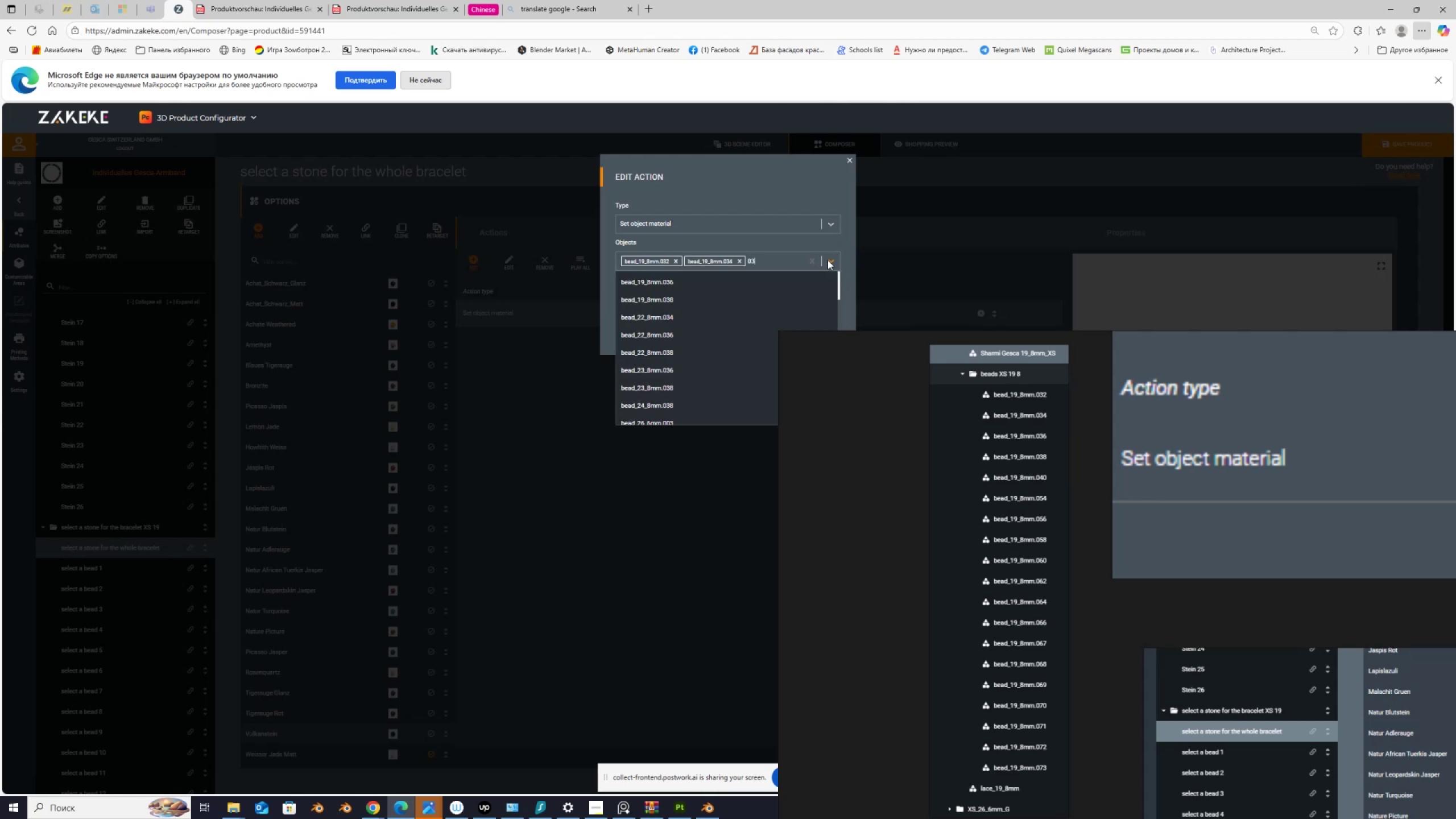 
key(Numpad6)
 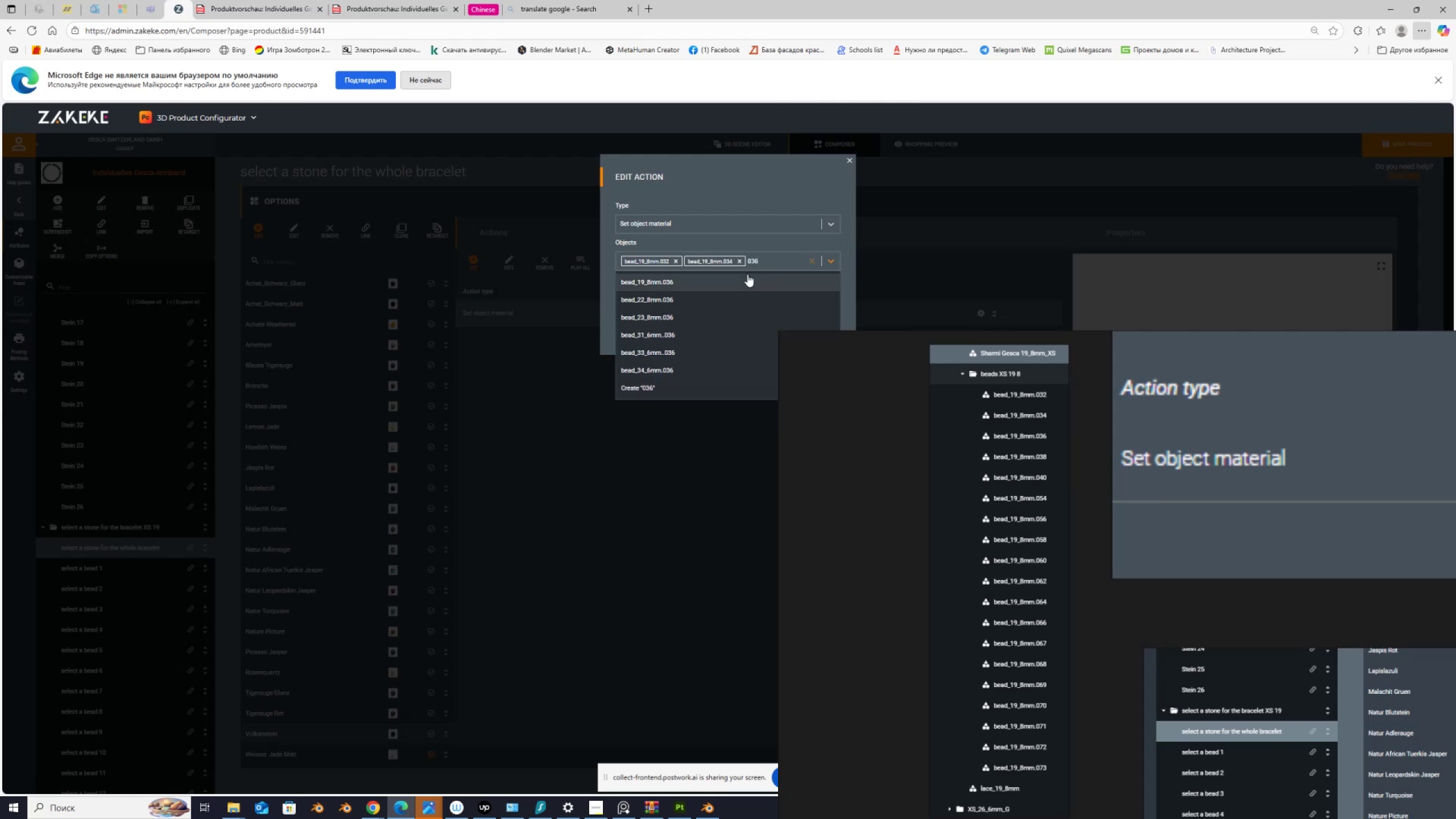 
left_click([722, 280])
 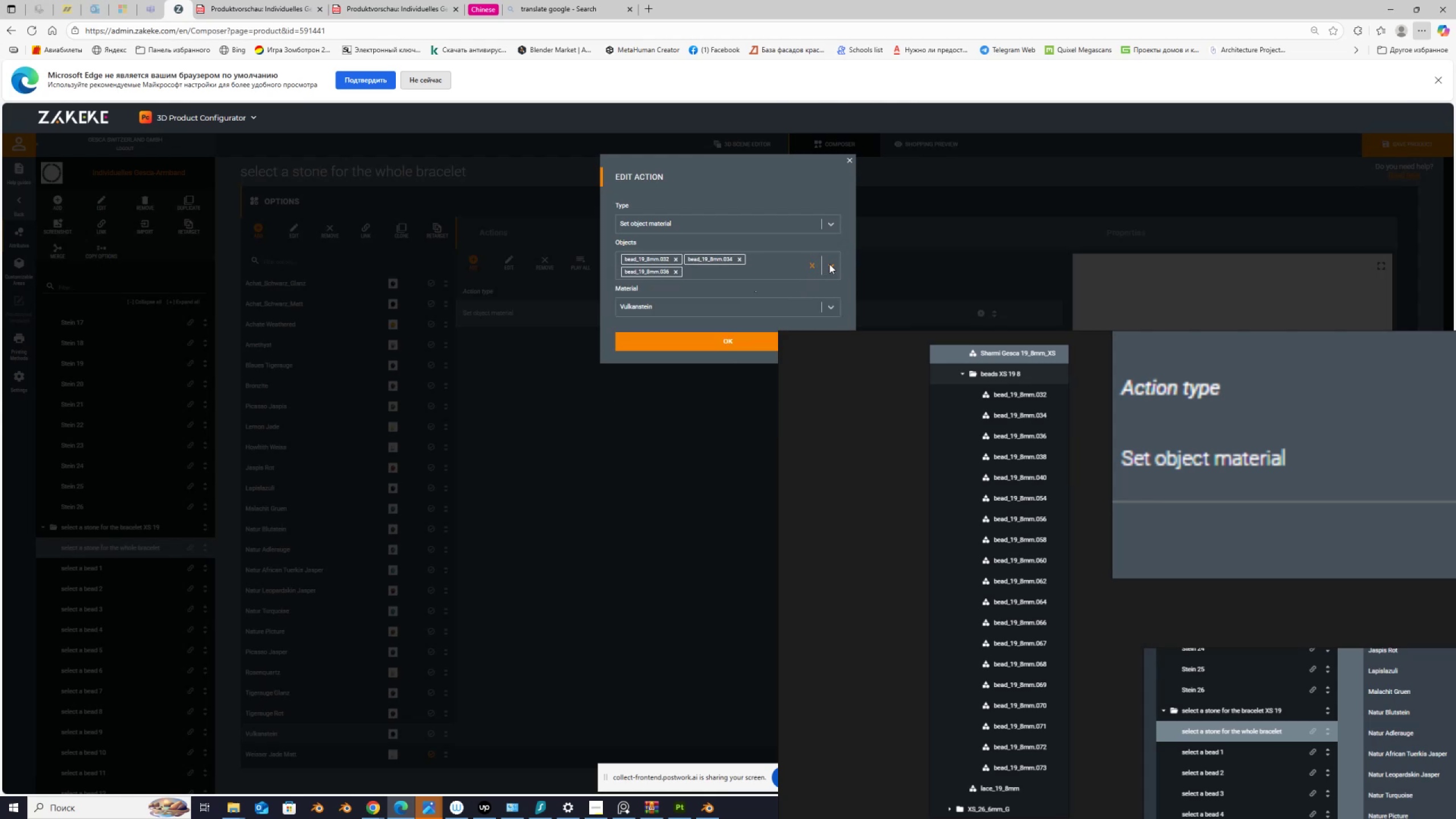 
left_click([830, 264])
 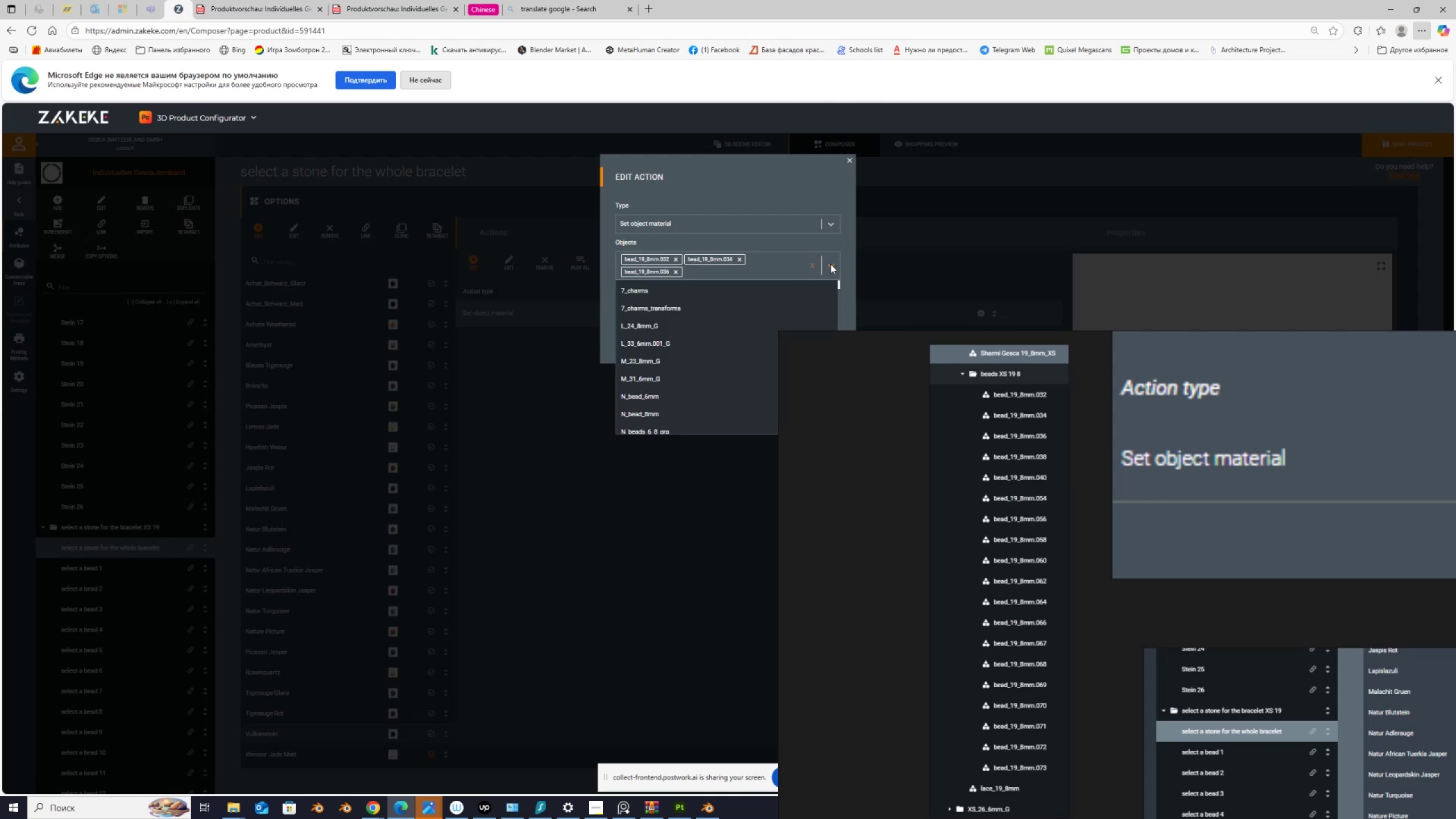 
key(Numpad0)
 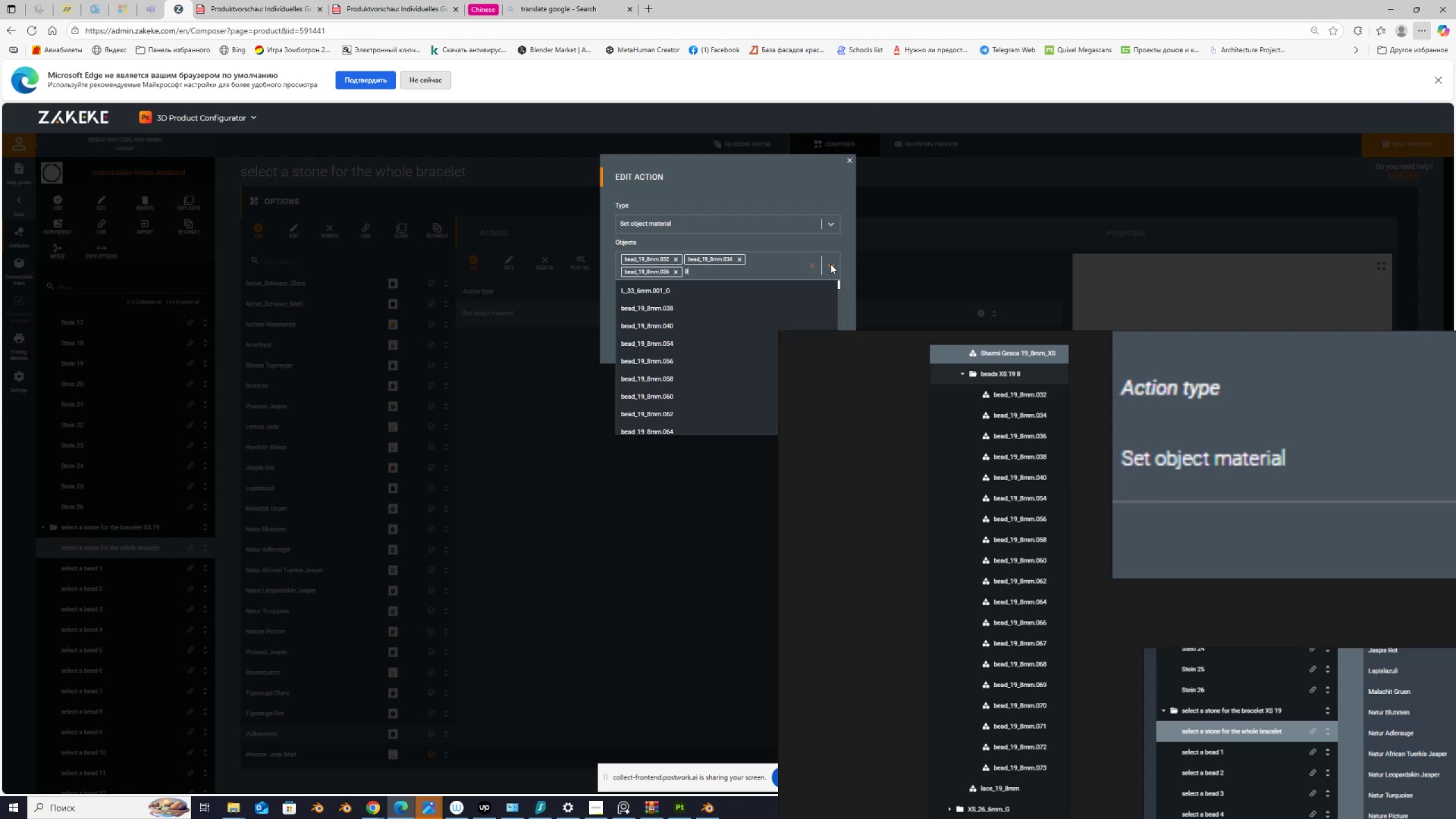 
key(Numpad3)
 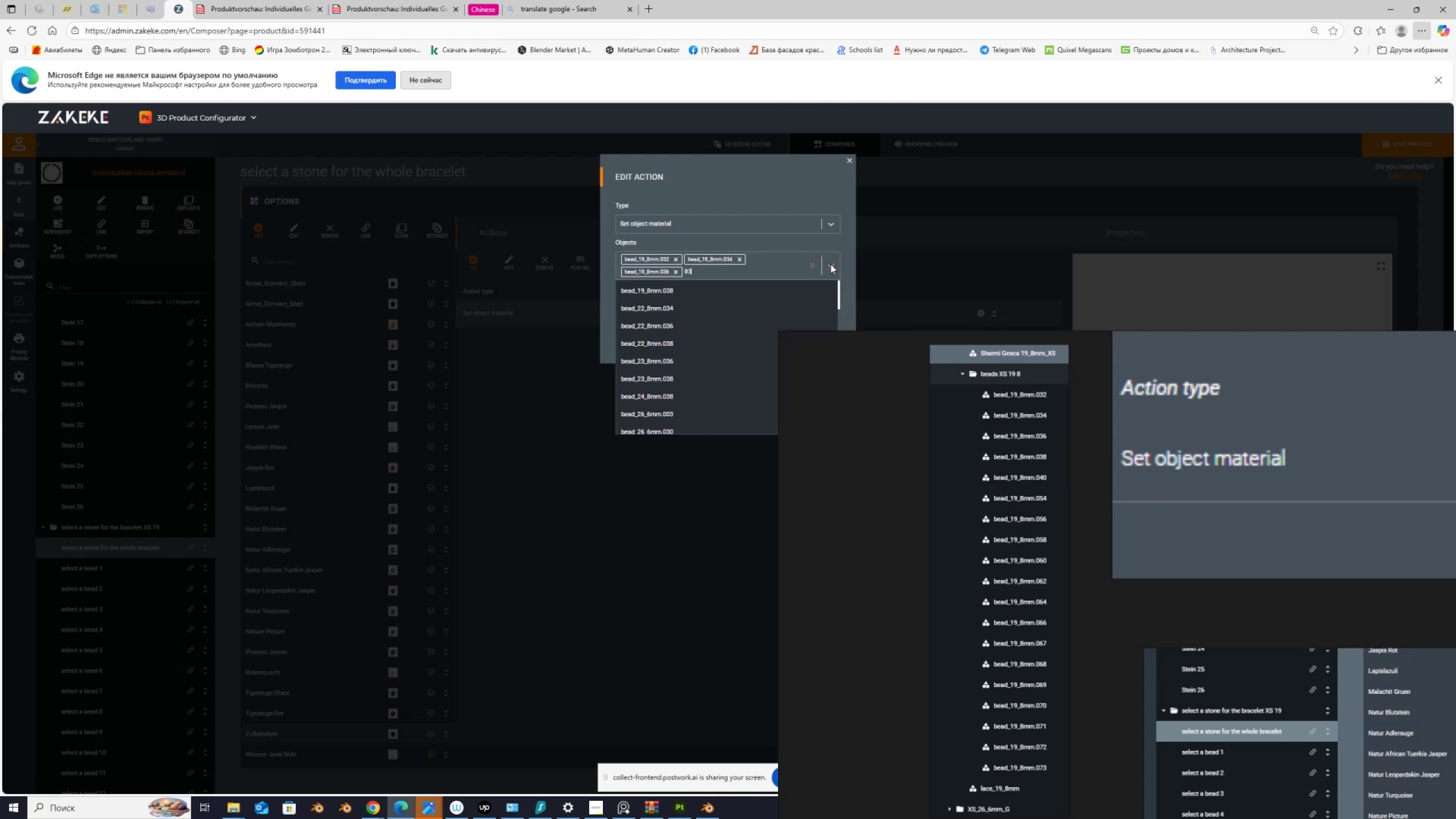 
key(Numpad8)
 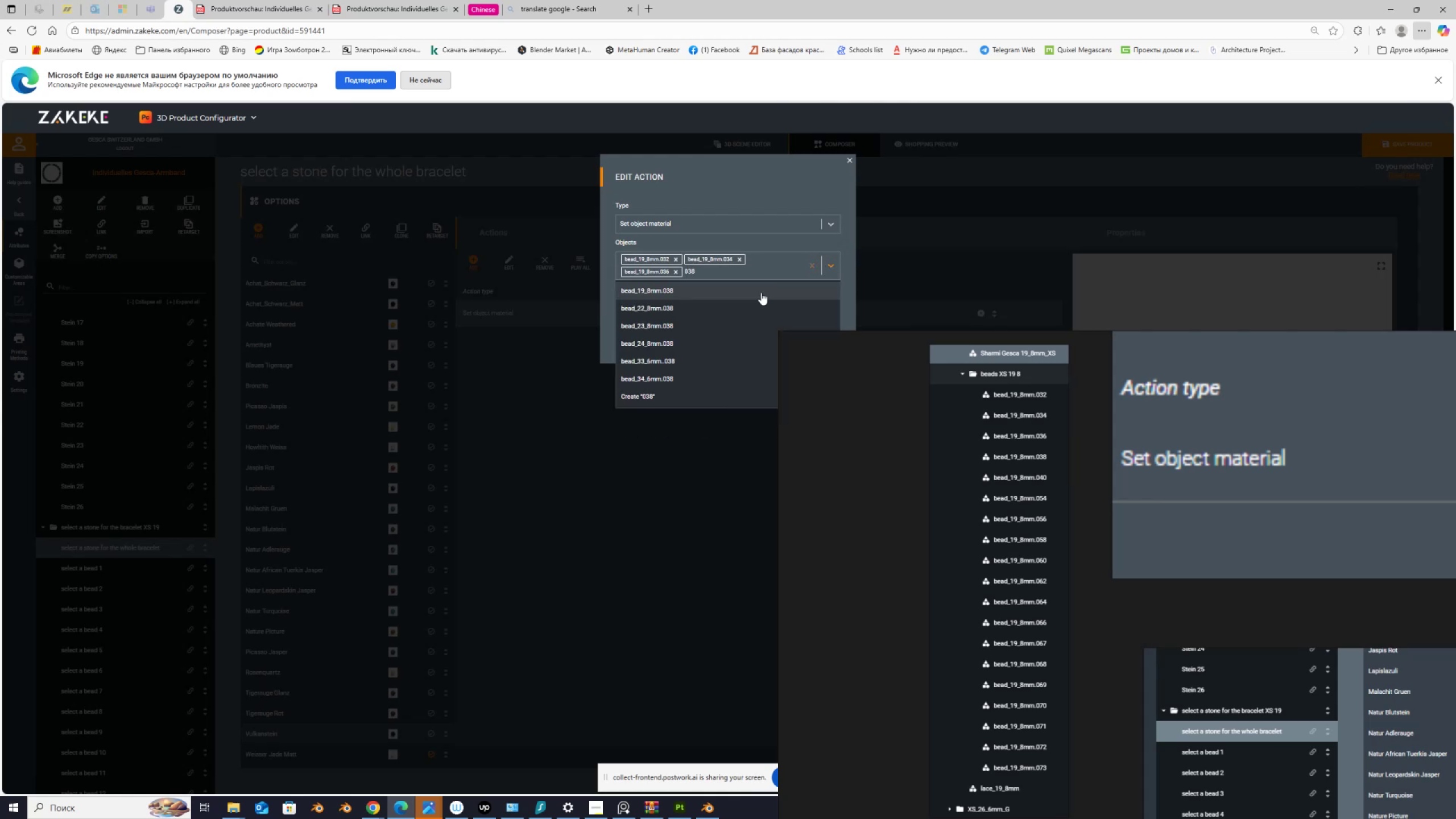 
left_click([754, 288])
 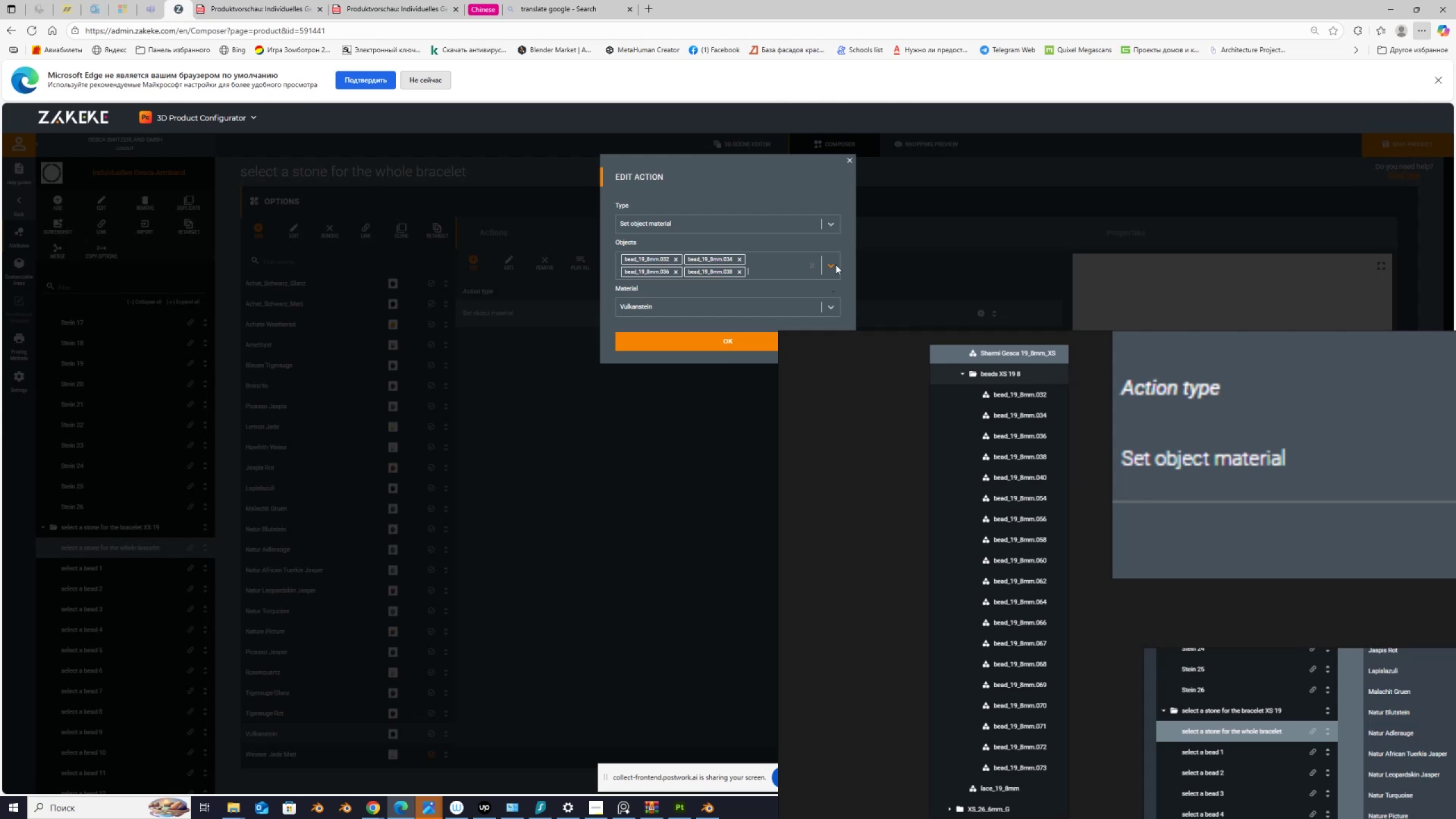 
left_click([835, 264])
 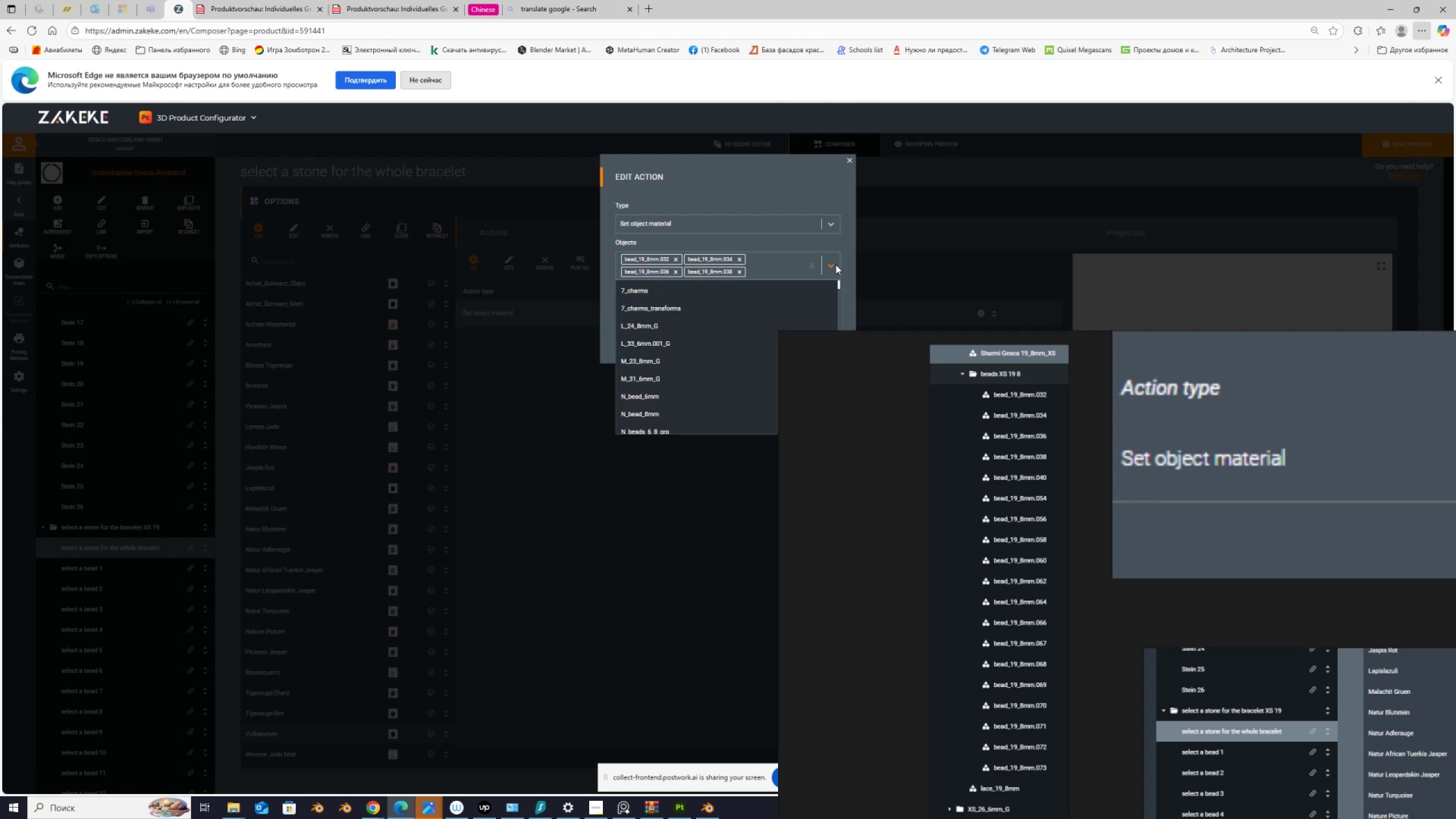 
key(Numpad0)
 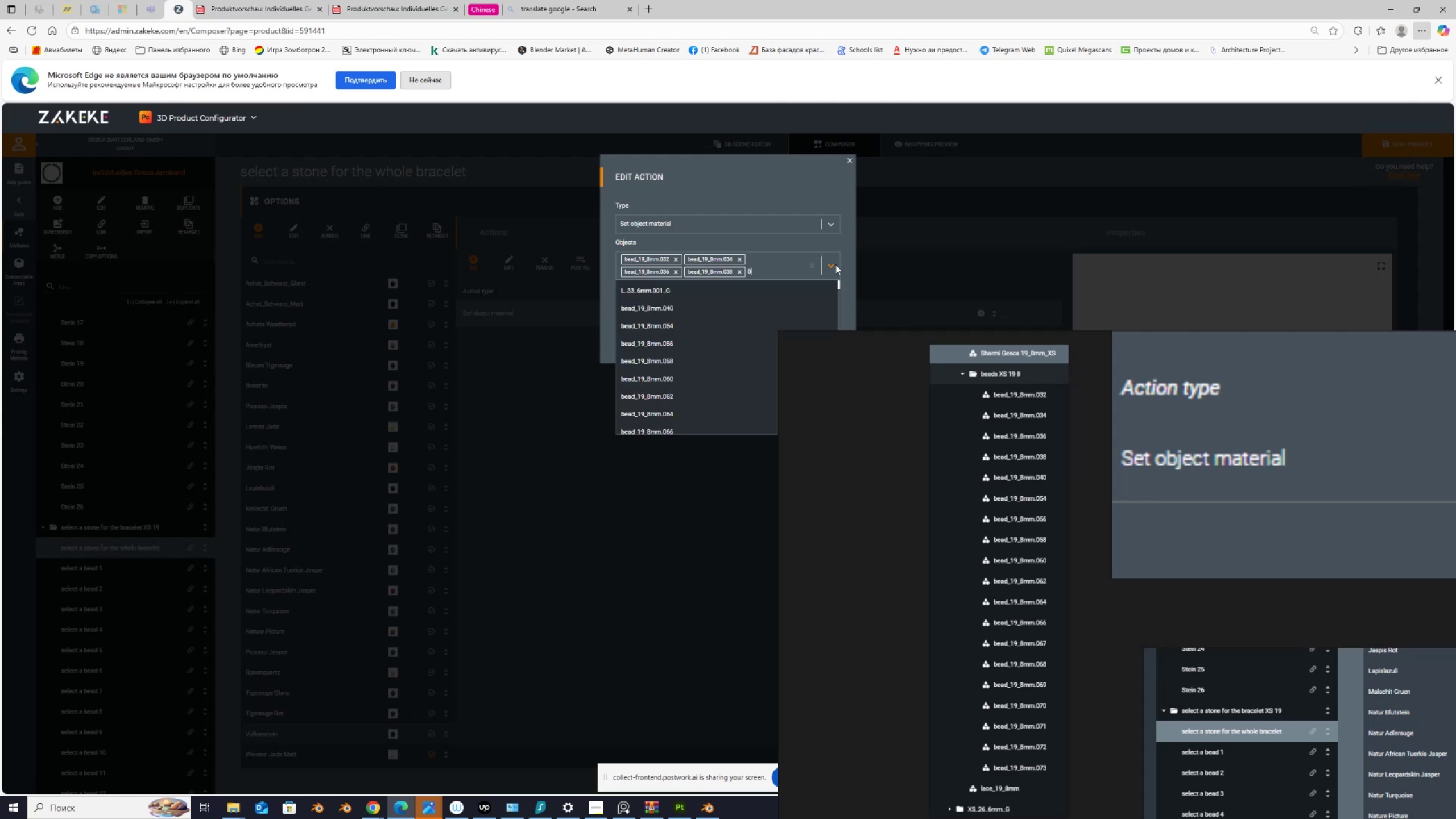 
key(Numpad4)
 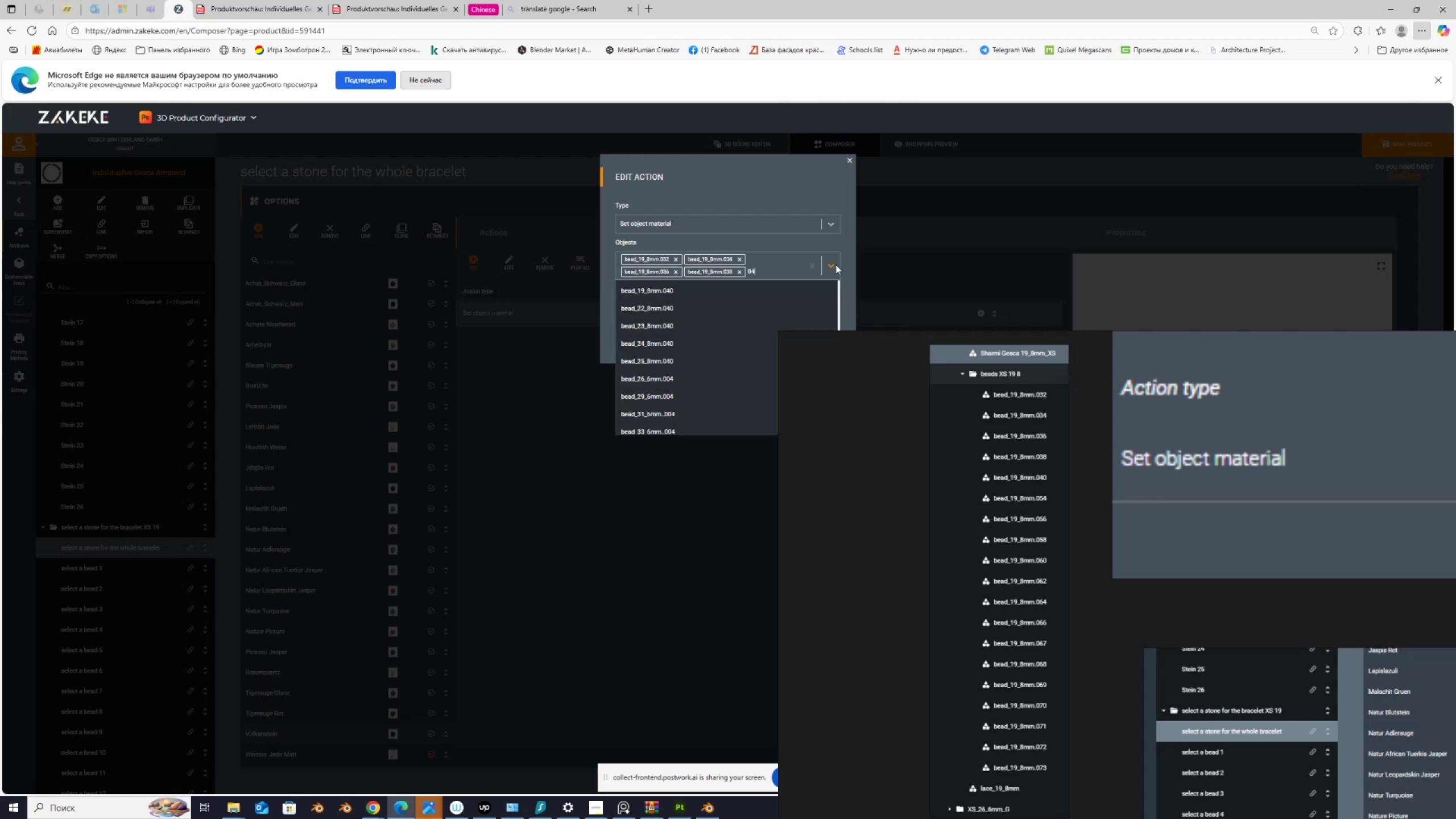 
key(Numpad0)
 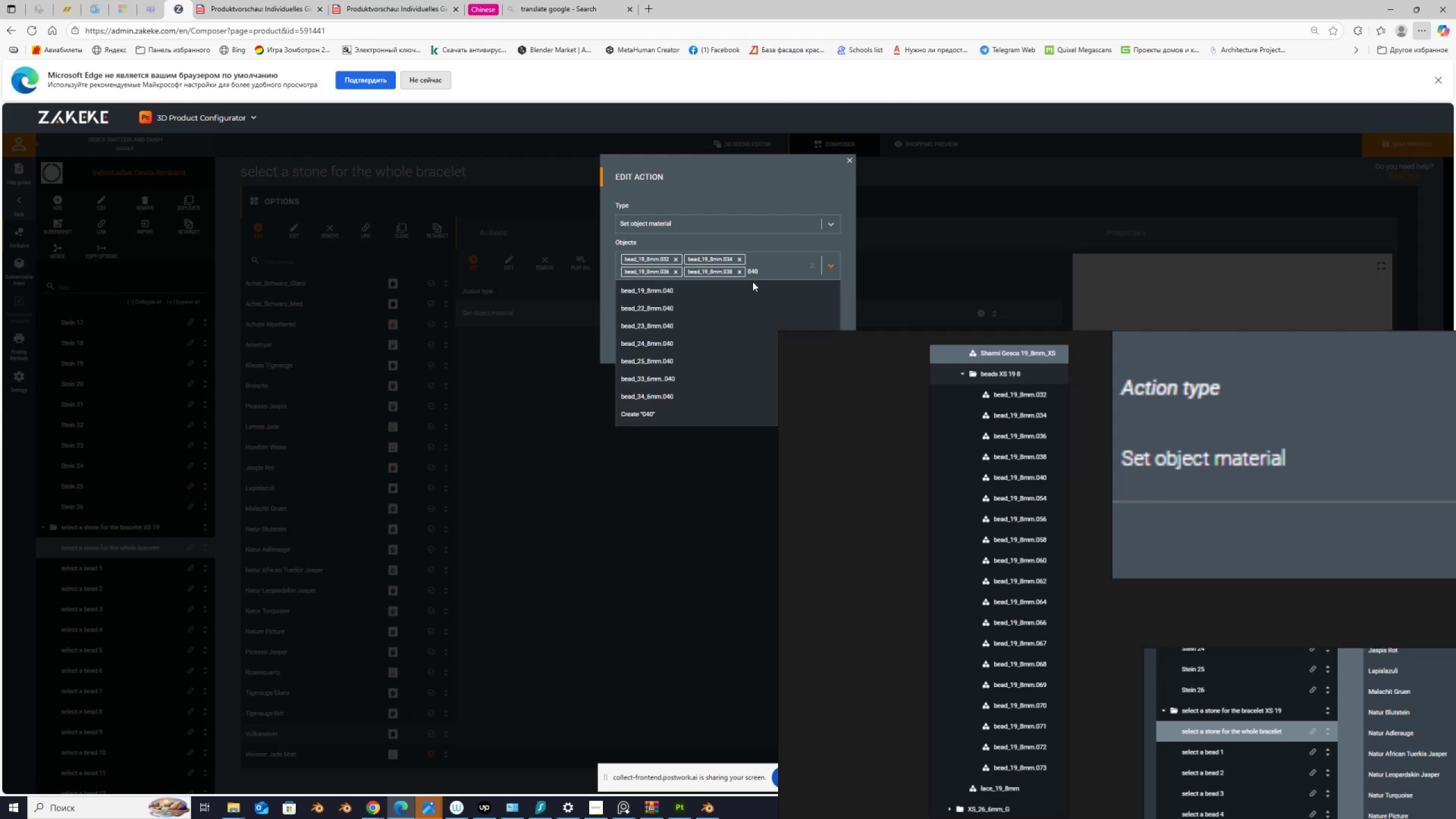 
left_click([727, 292])
 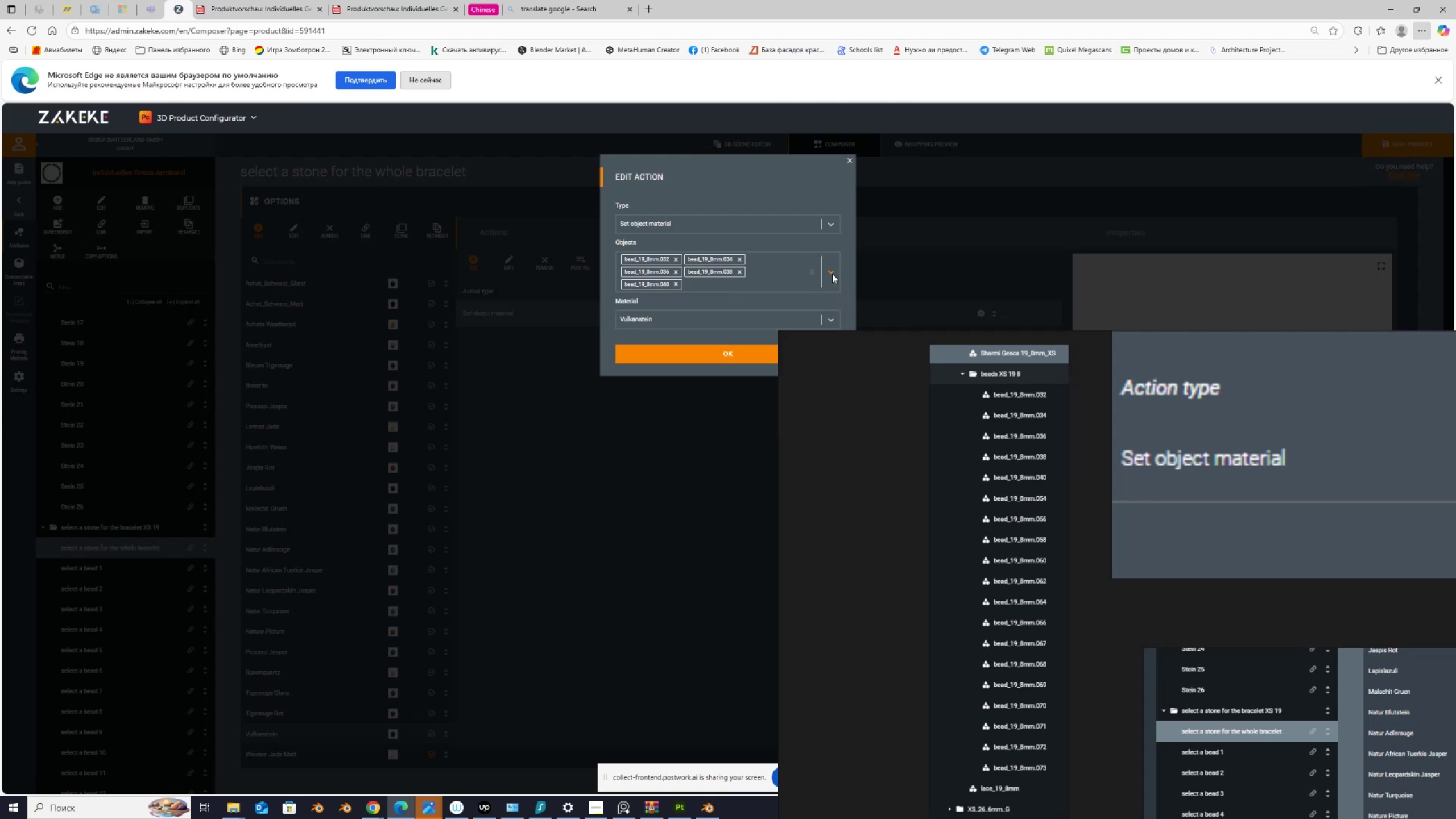 
left_click([830, 274])
 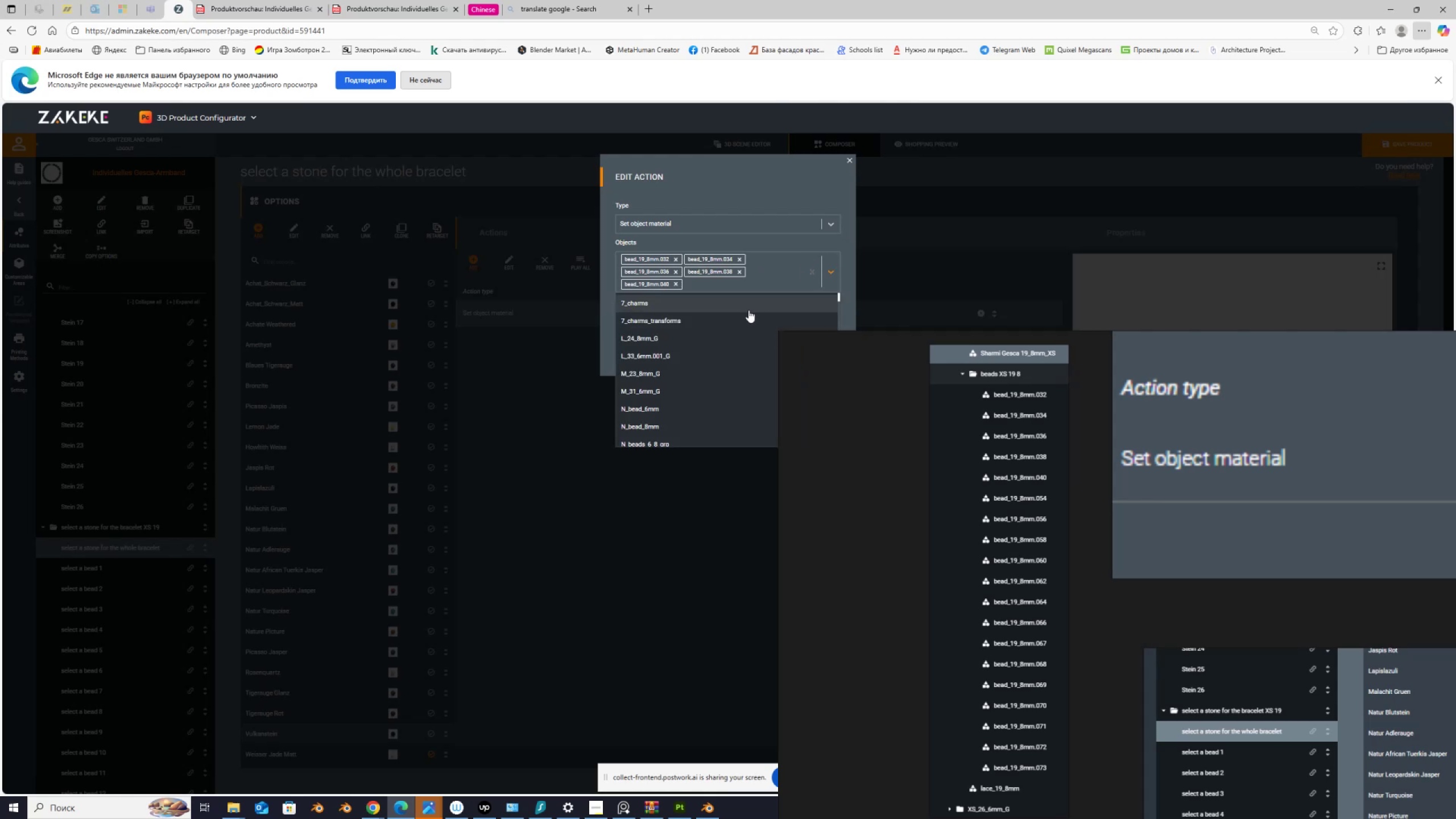 
key(Numpad0)
 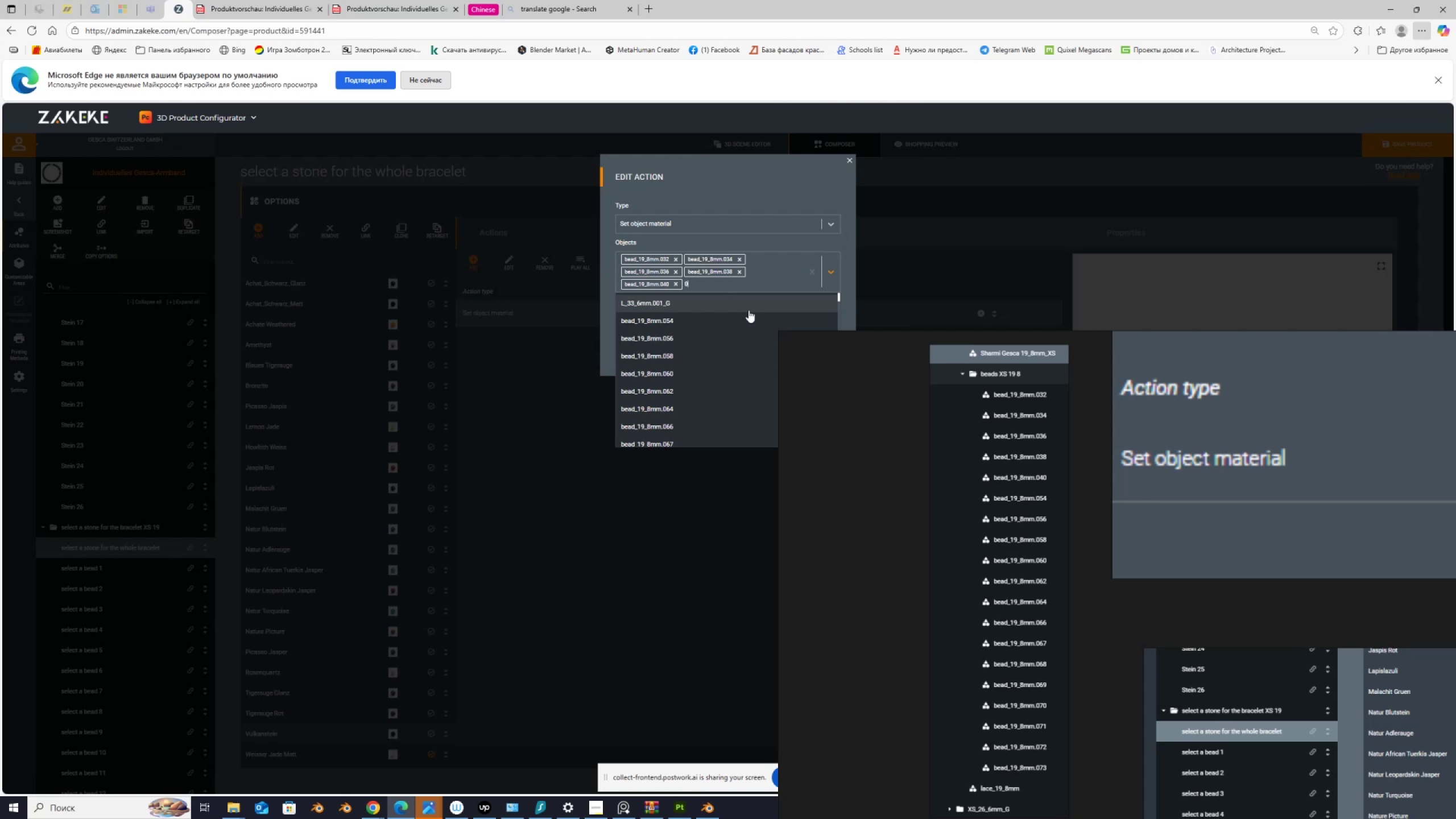 
key(Numpad5)
 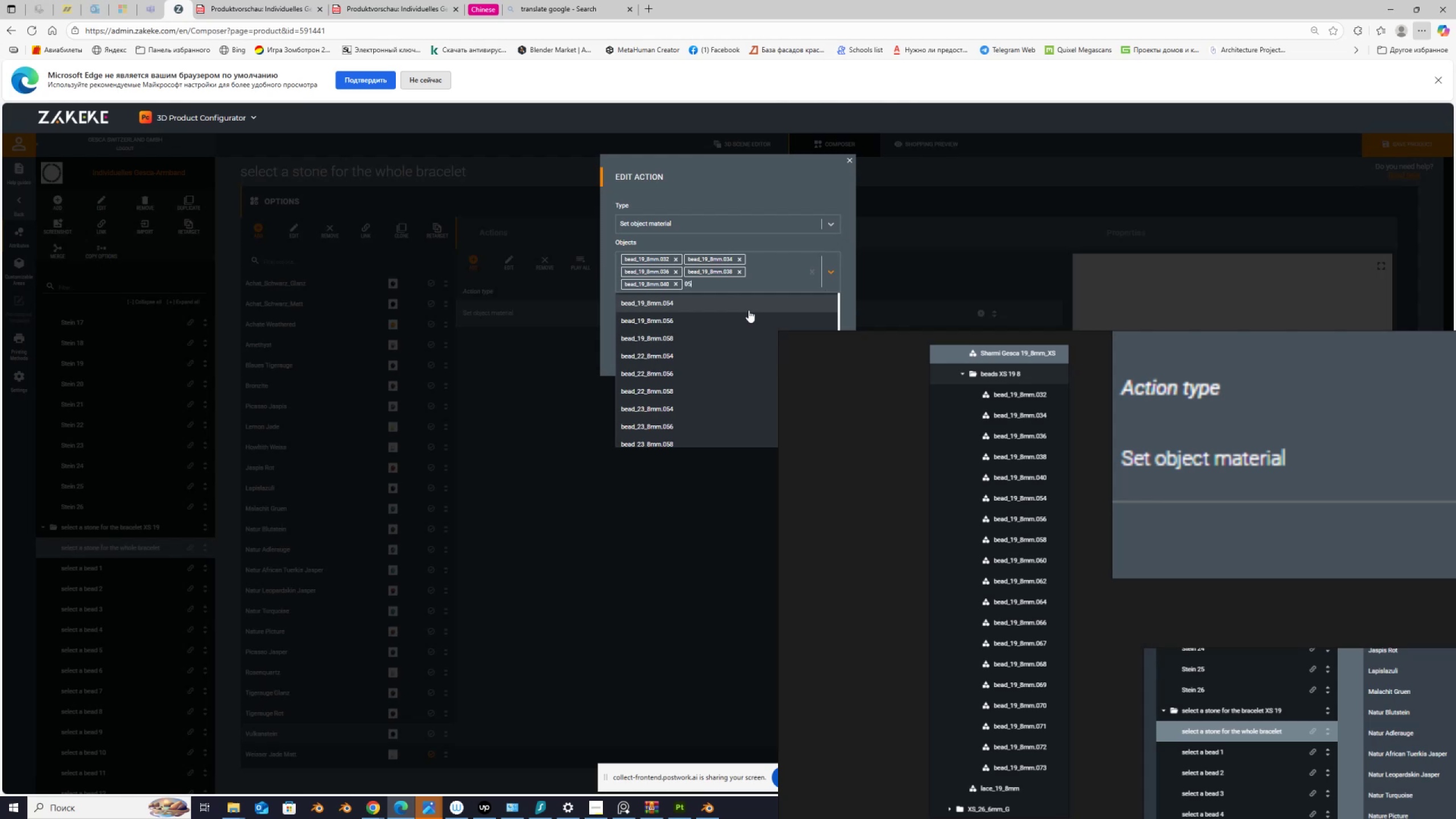 
key(Numpad4)
 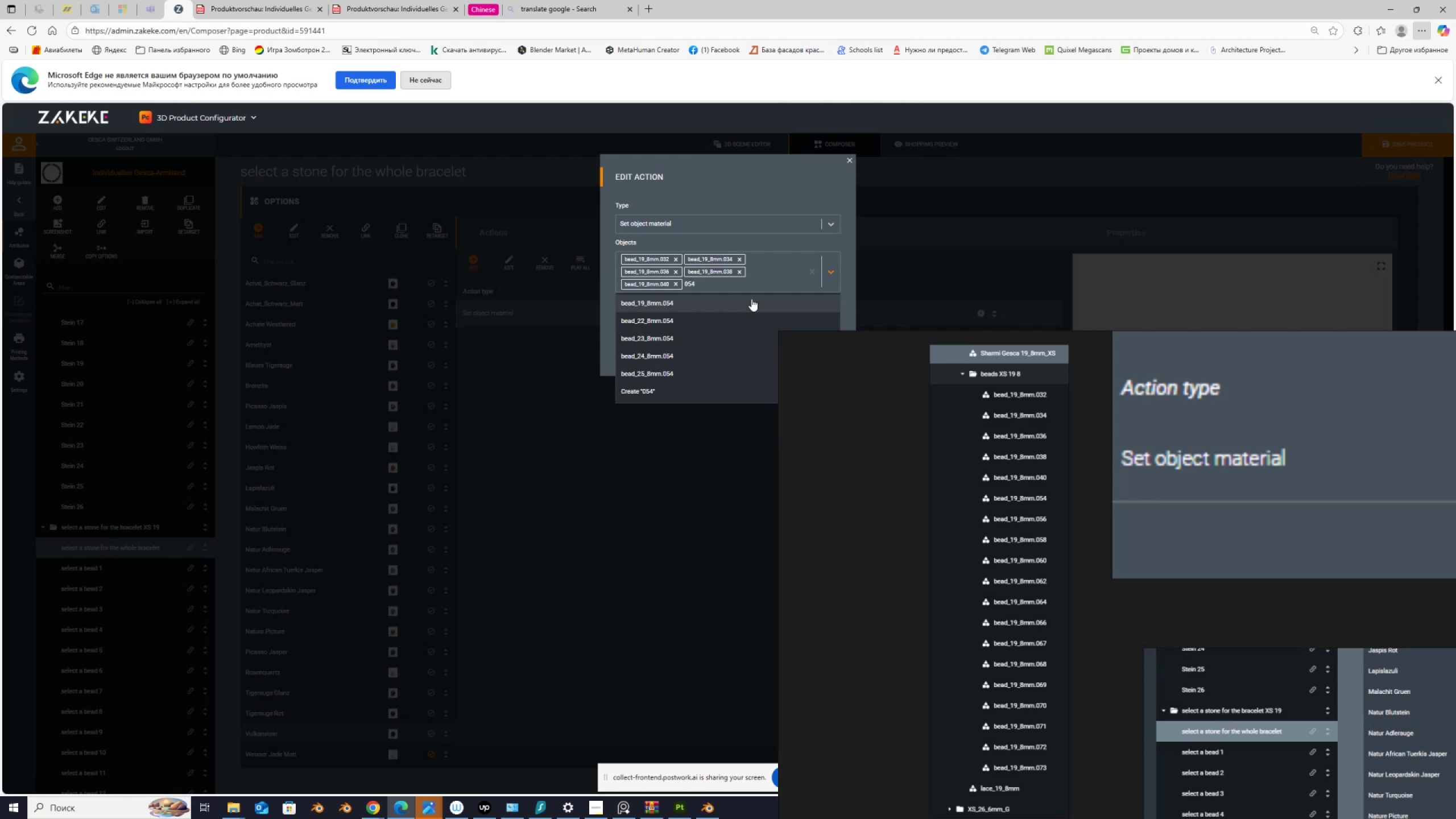 
left_click([752, 297])
 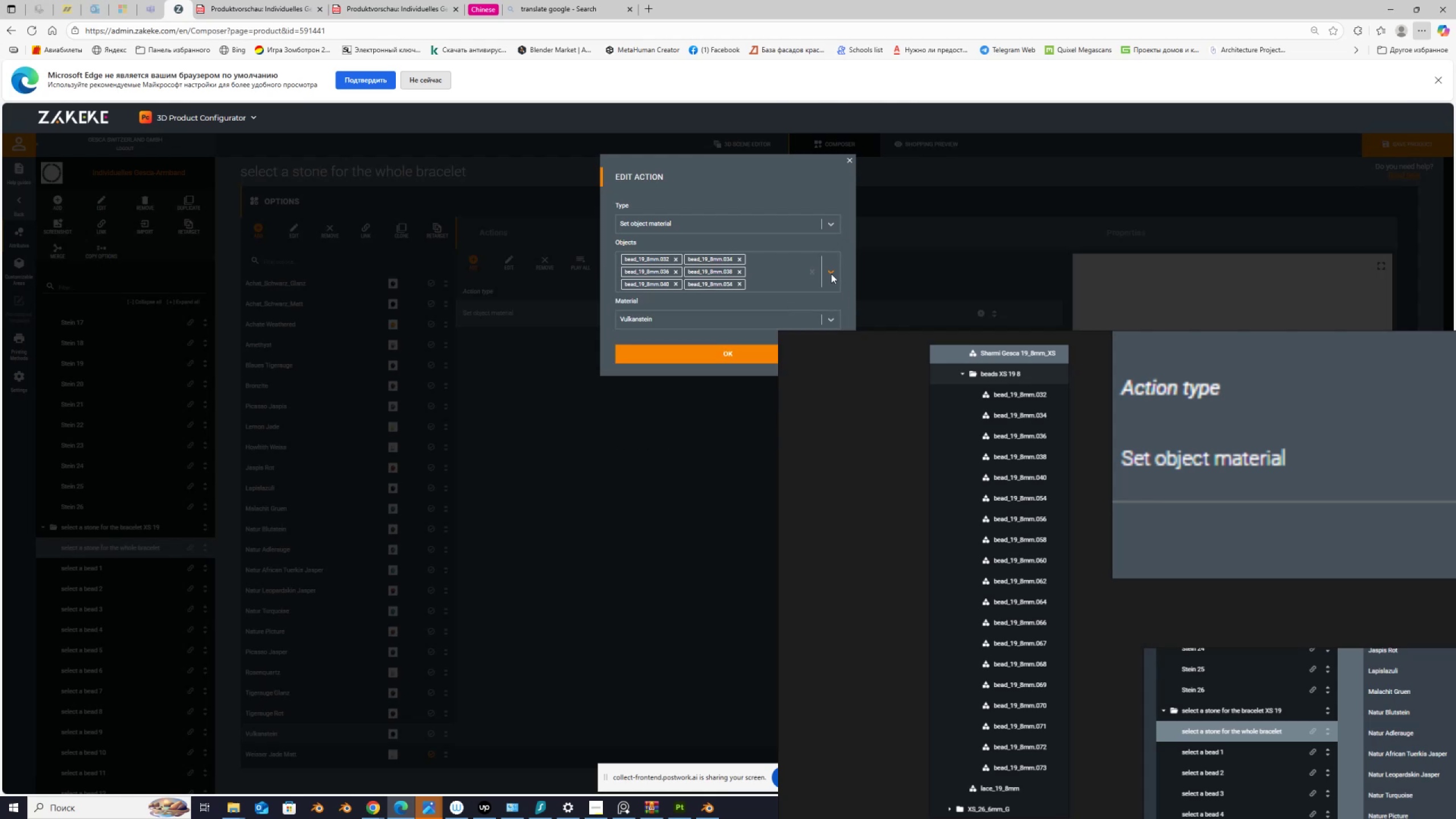 
left_click([830, 274])
 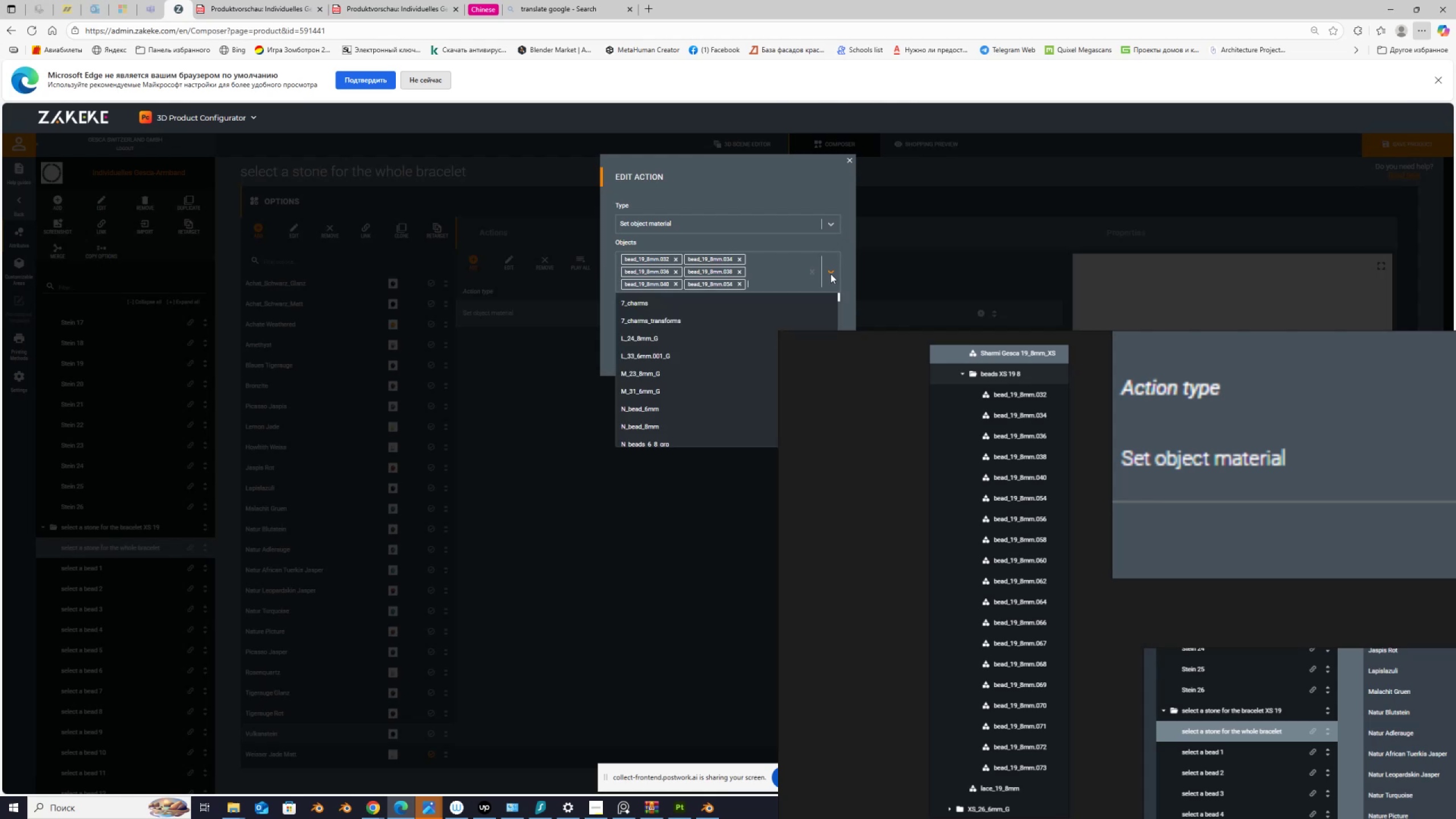 
key(Numpad0)
 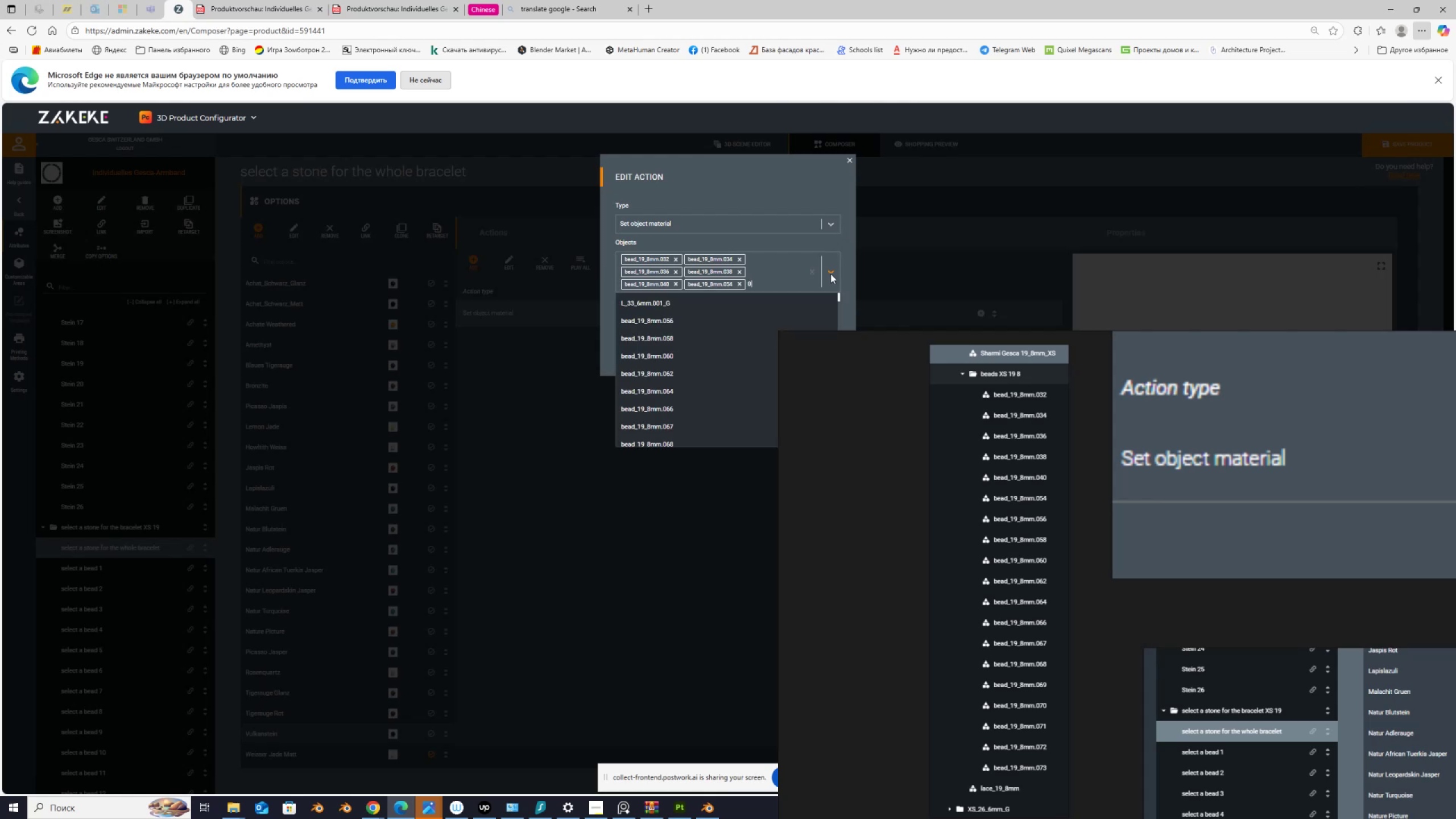 
key(Numpad5)
 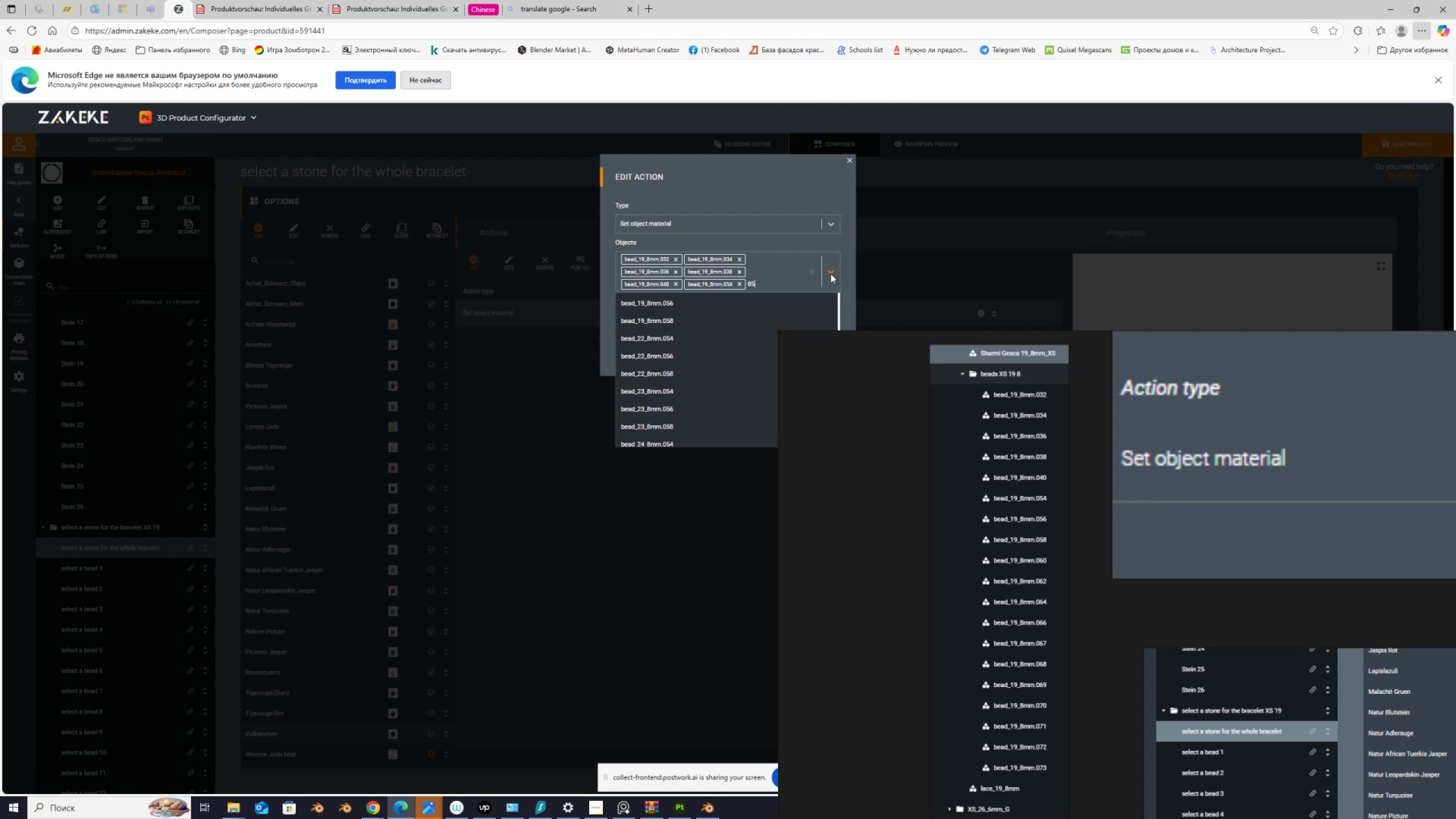 
key(Numpad6)
 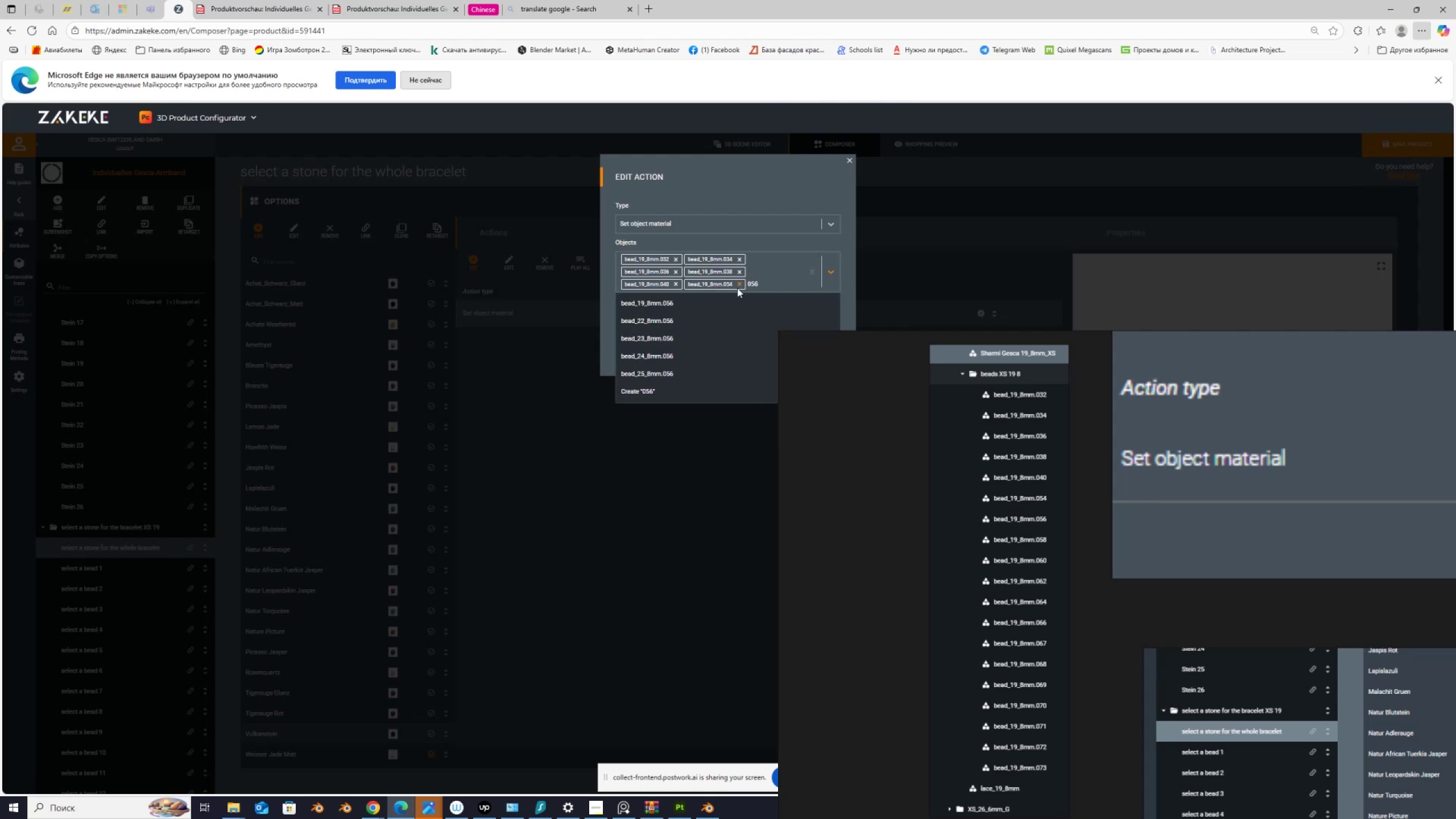 
left_click([735, 298])
 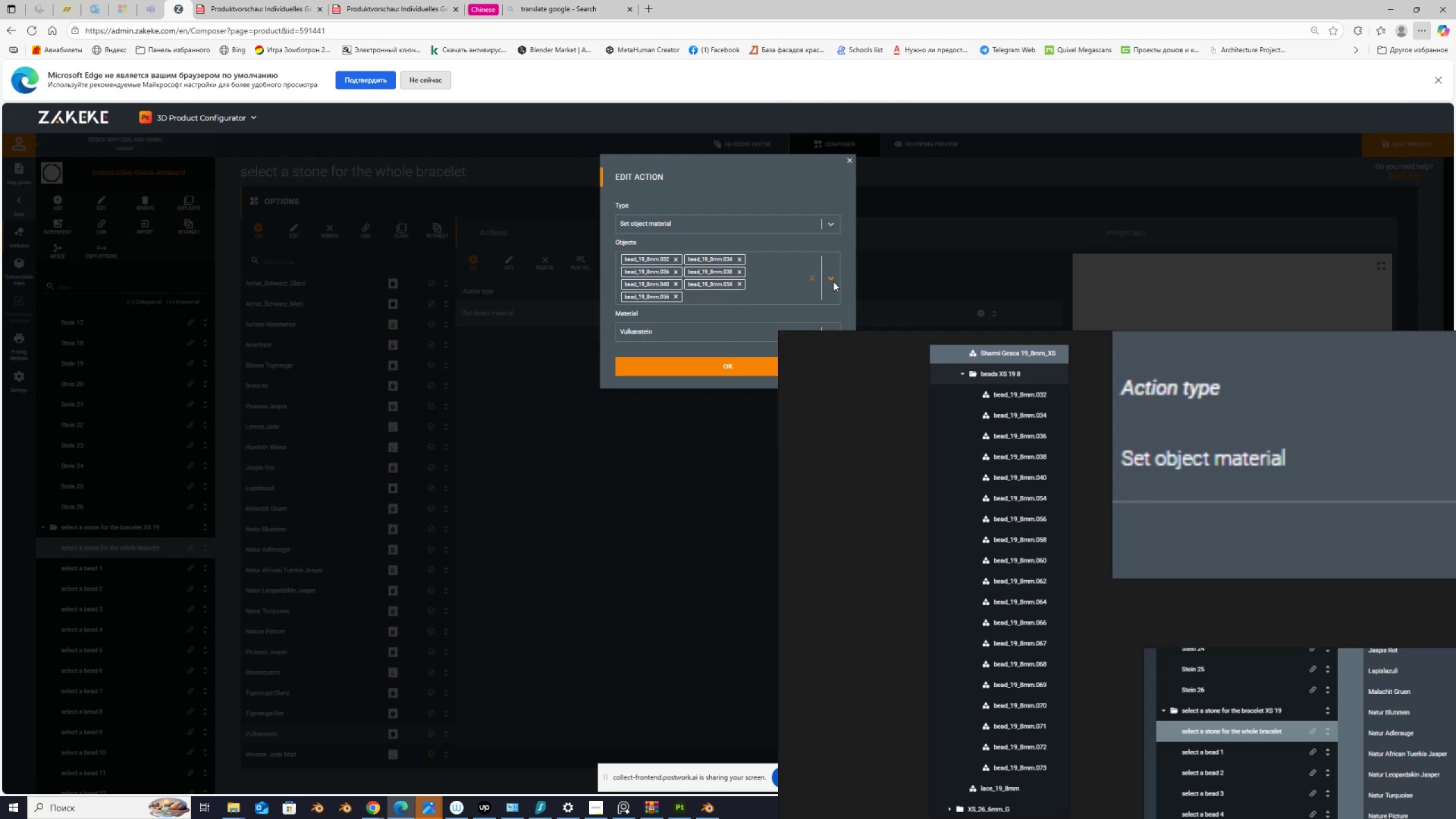 
left_click([833, 282])
 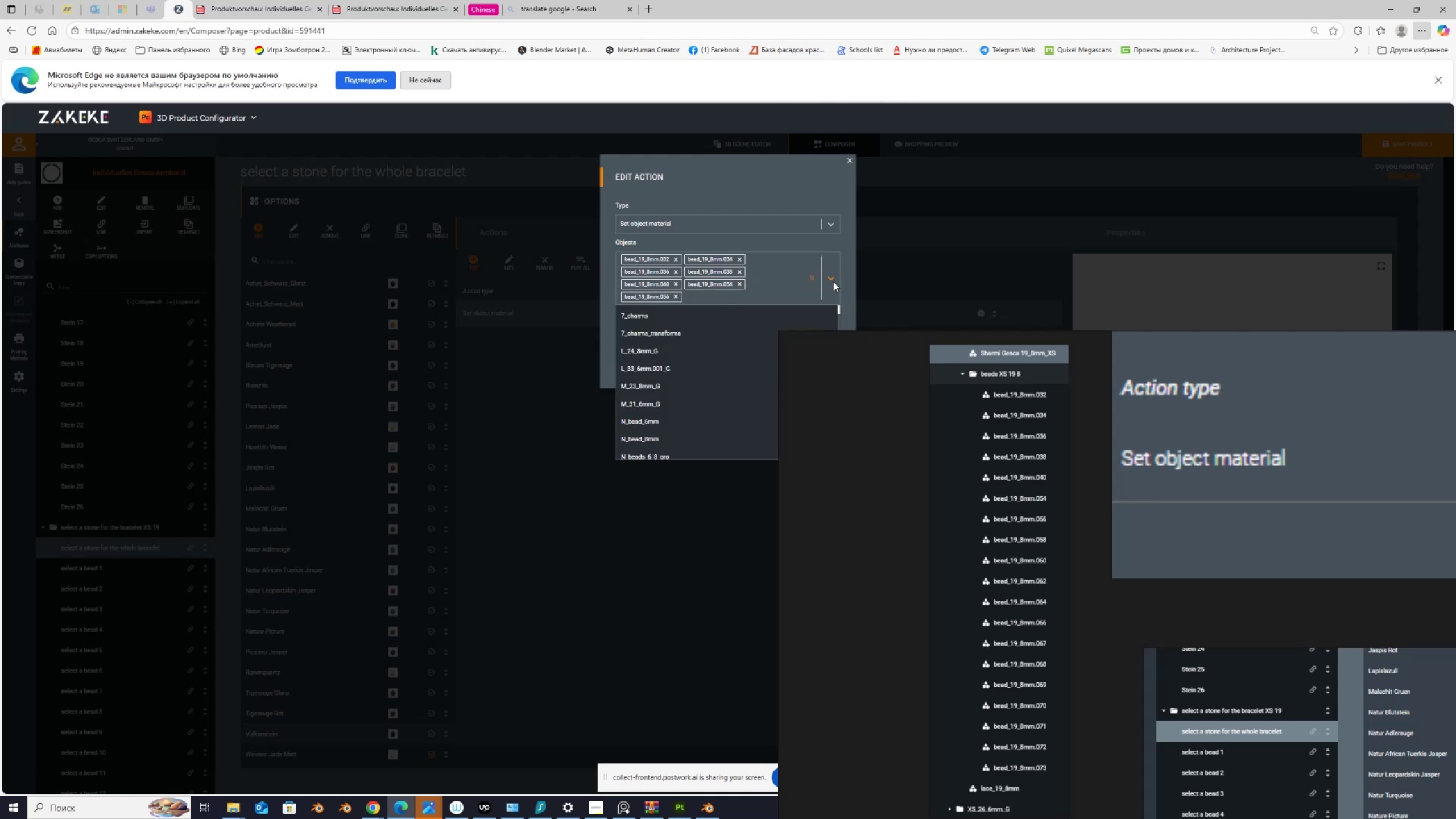 
key(Numpad0)
 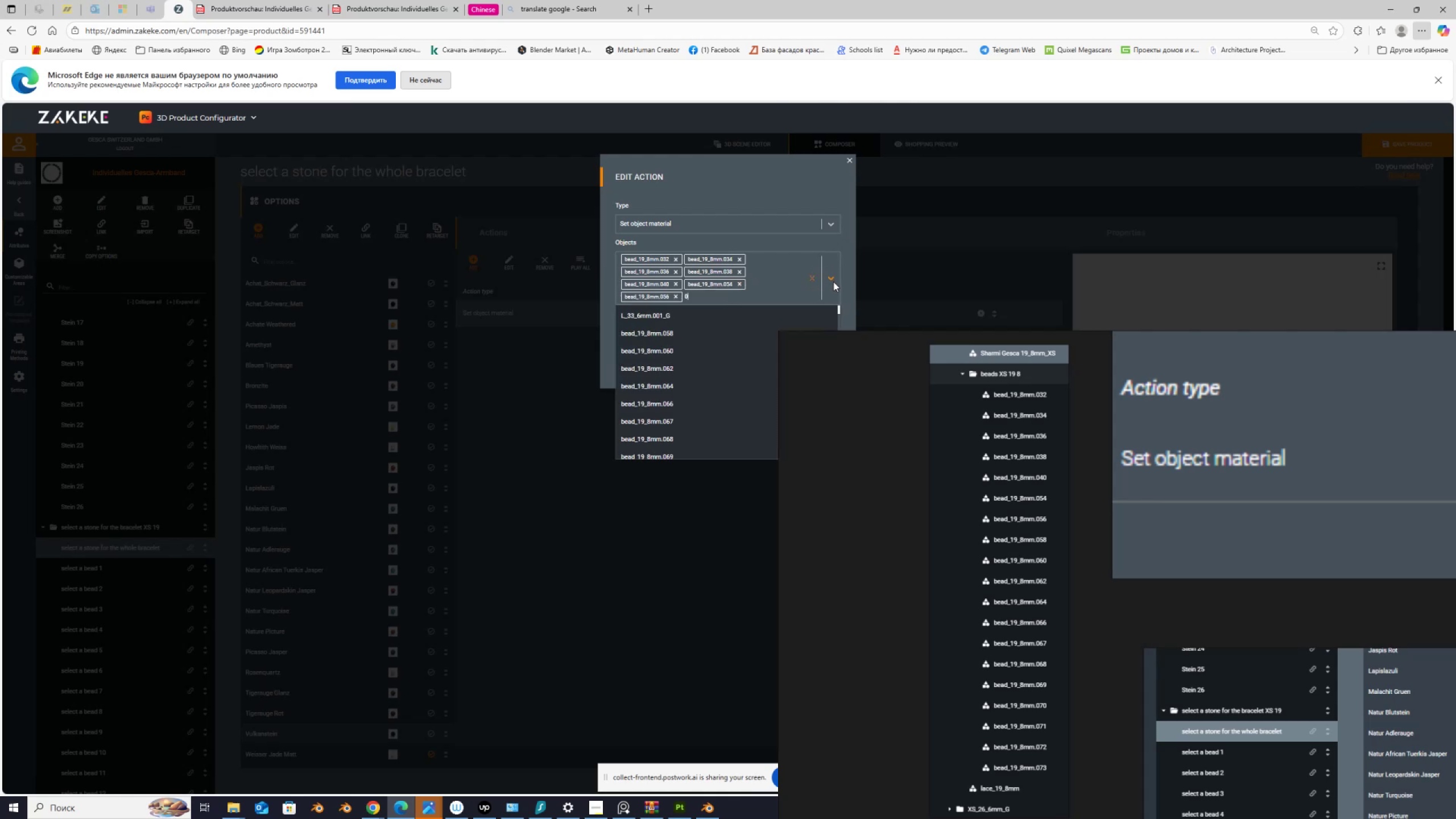 
key(Numpad5)
 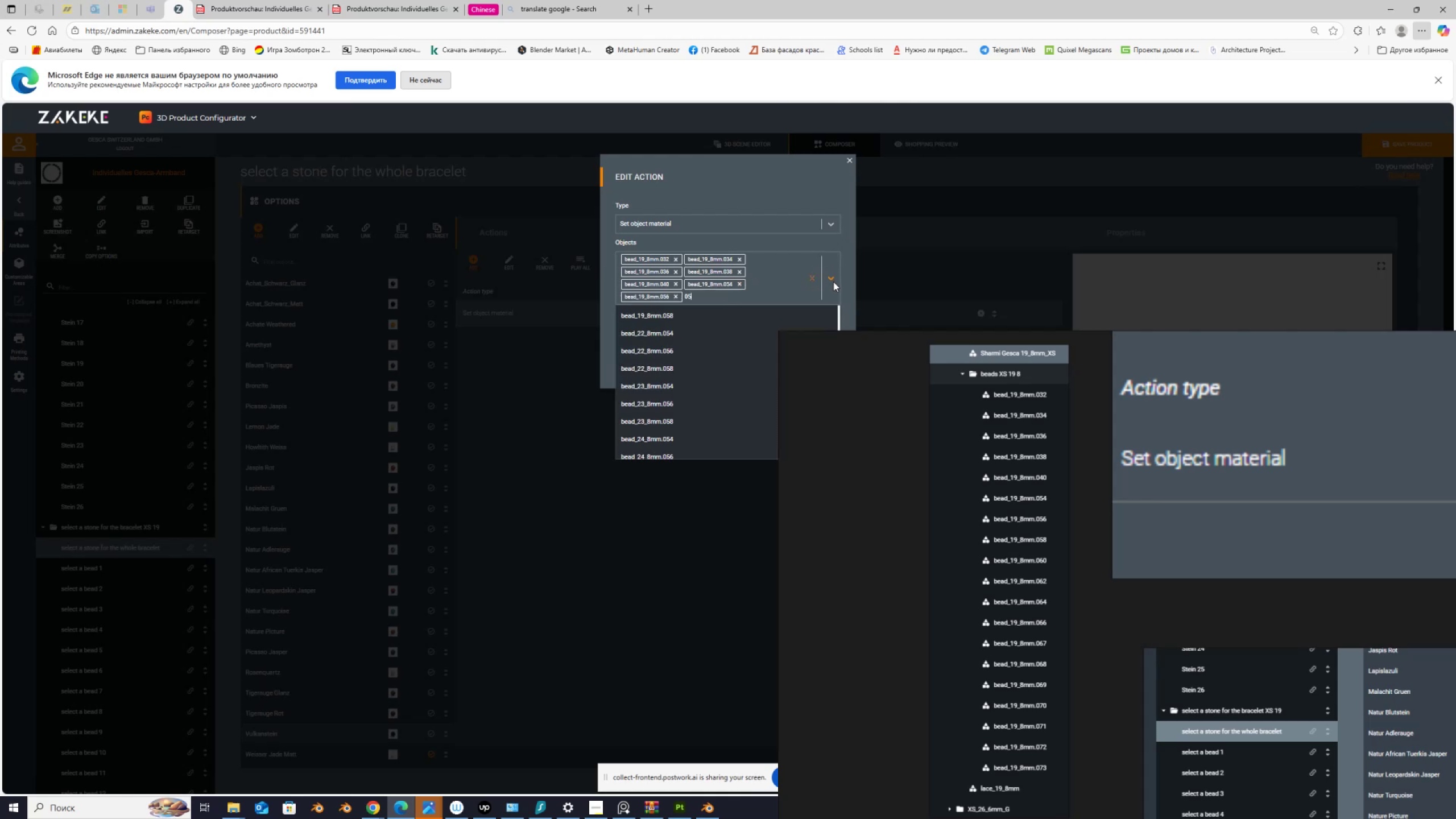 
key(Numpad8)
 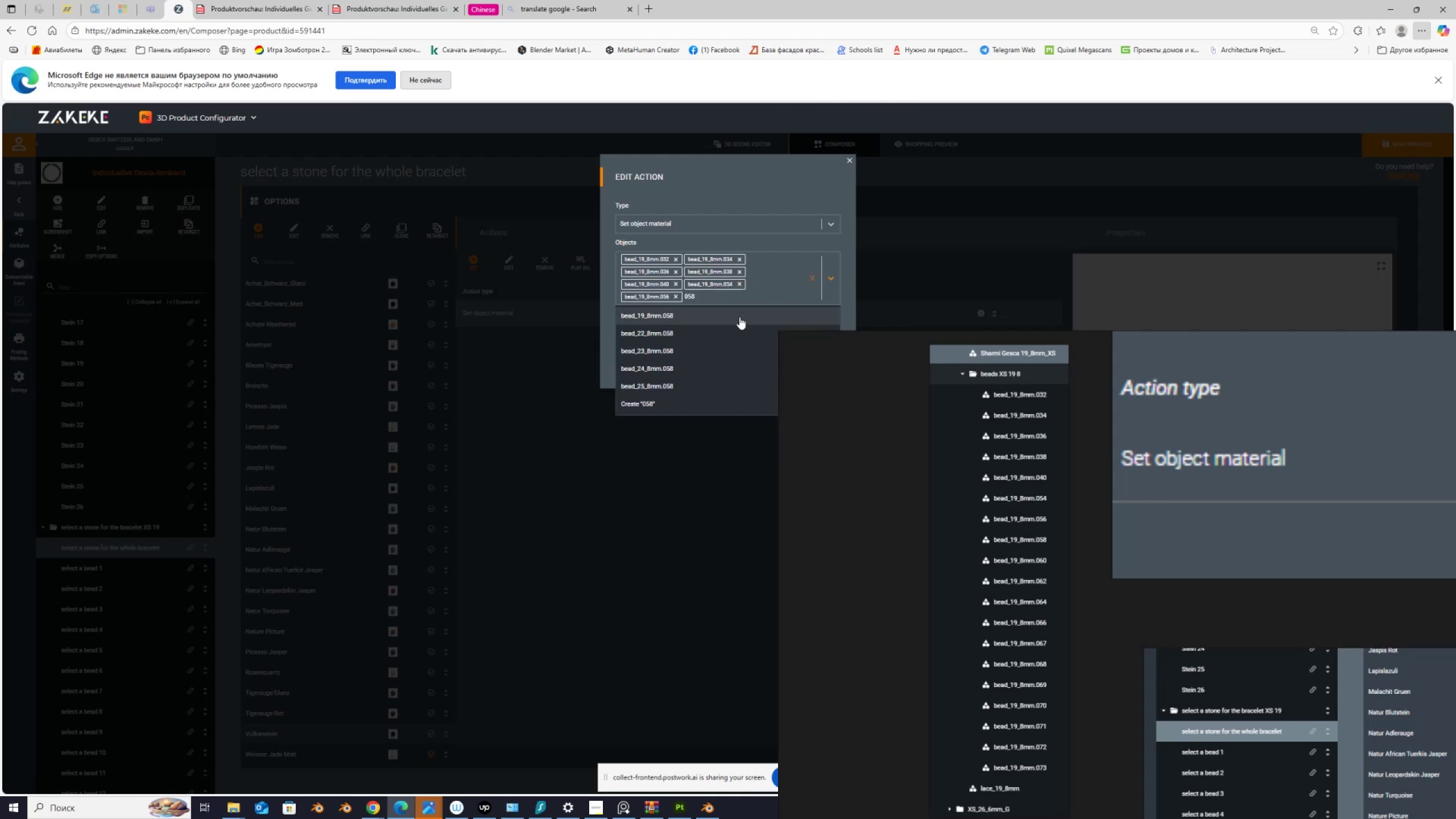 
left_click([737, 319])
 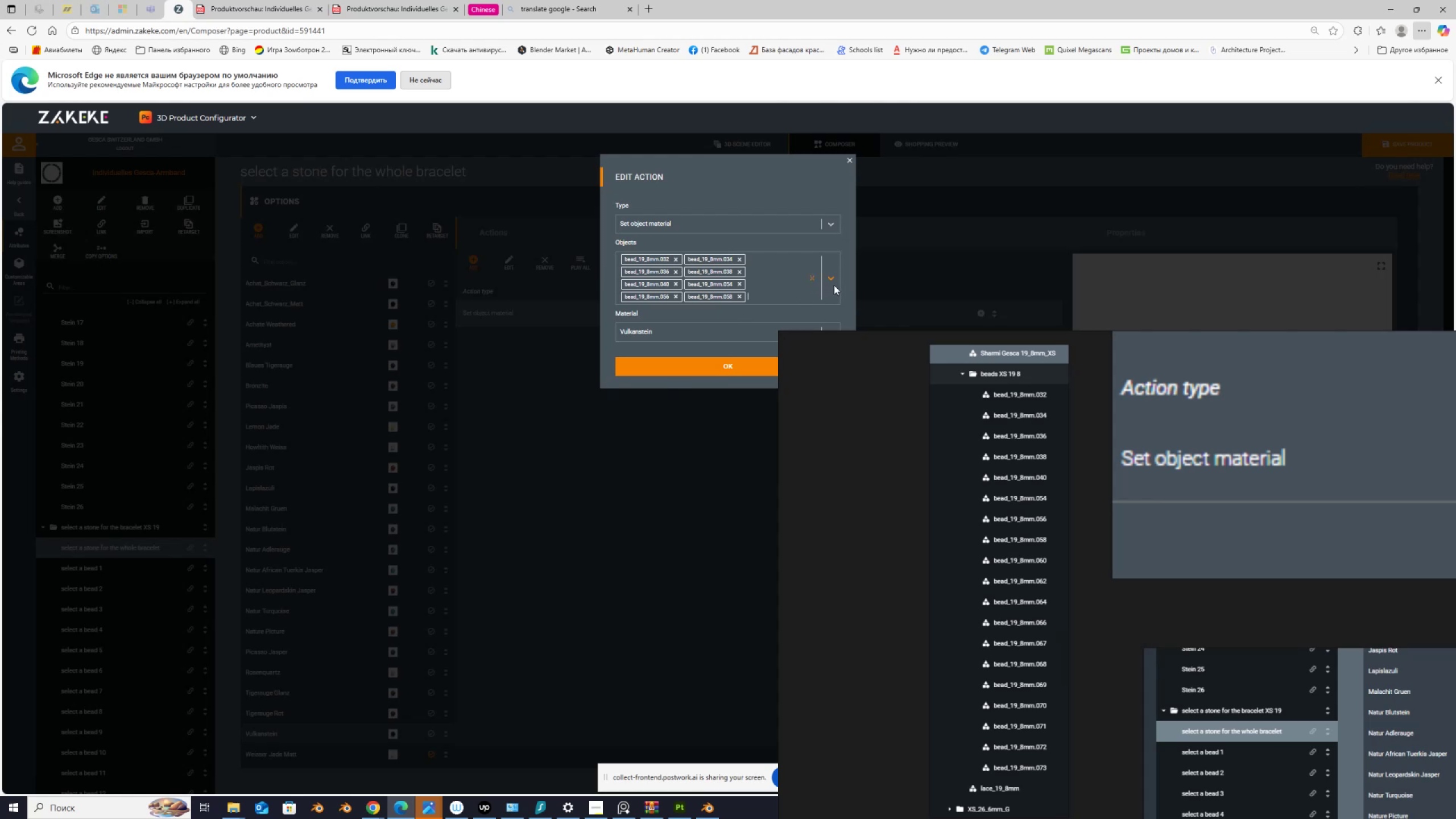 
left_click([834, 285])
 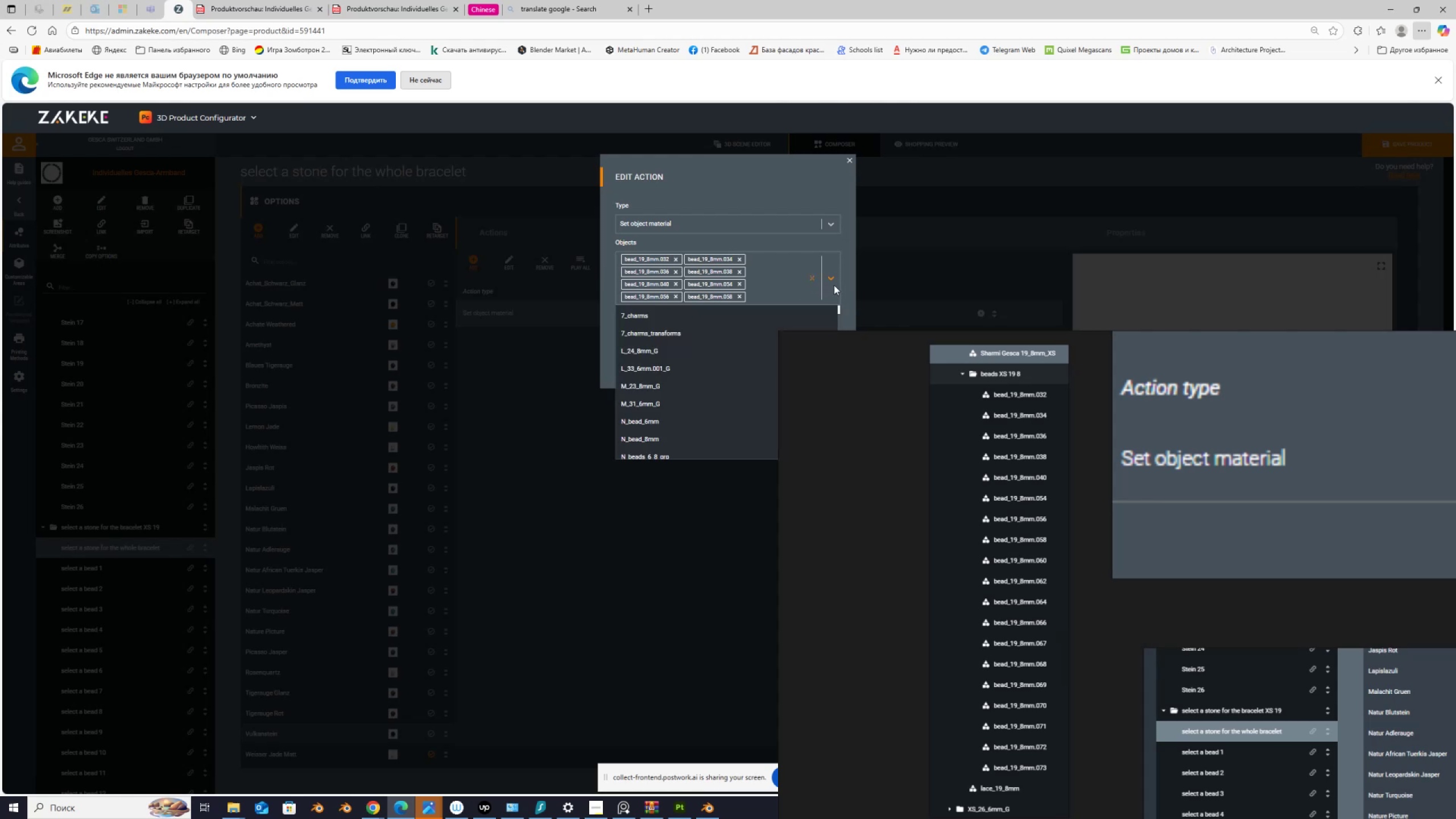 
key(Numpad0)
 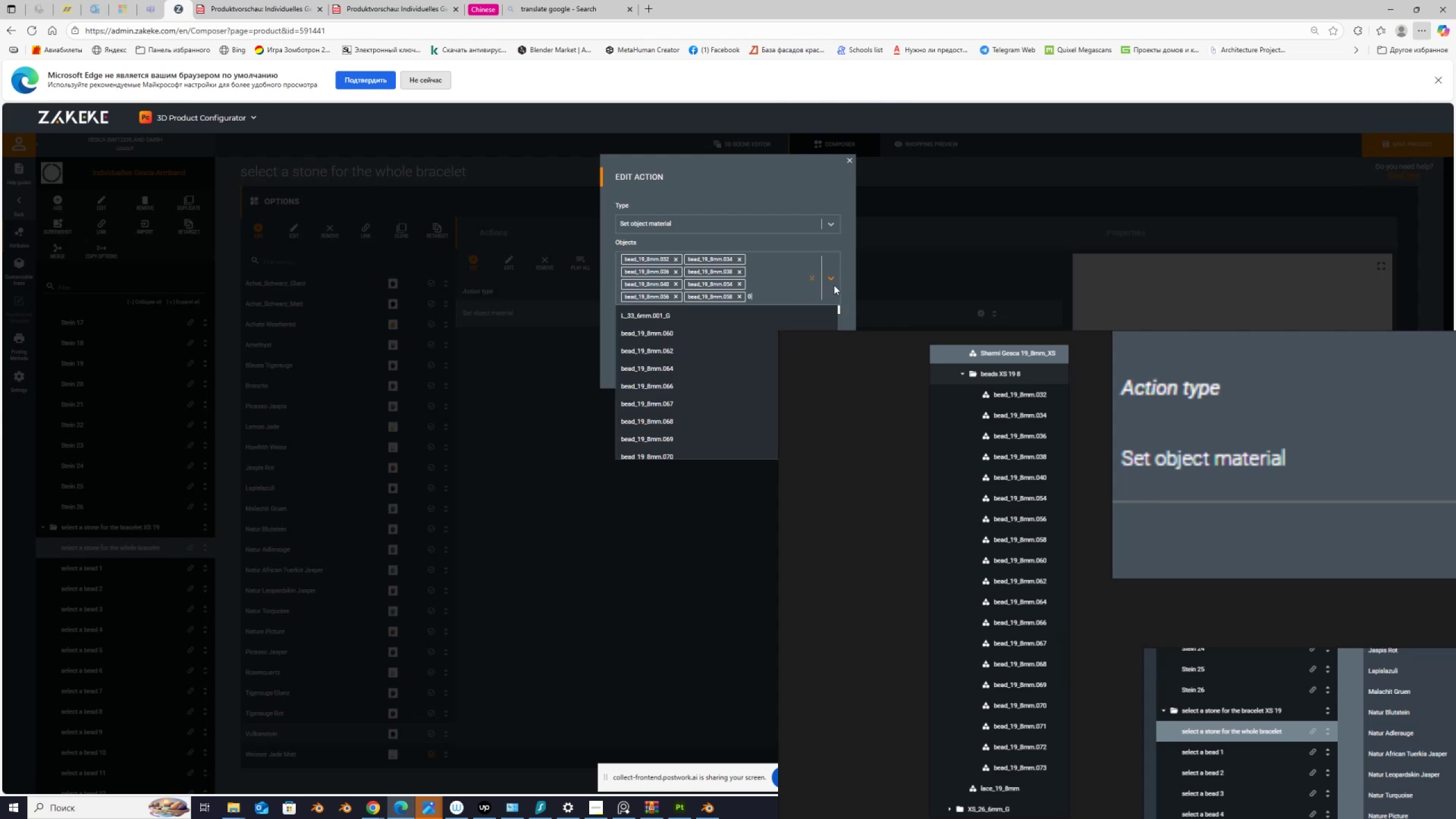 
key(Numpad6)
 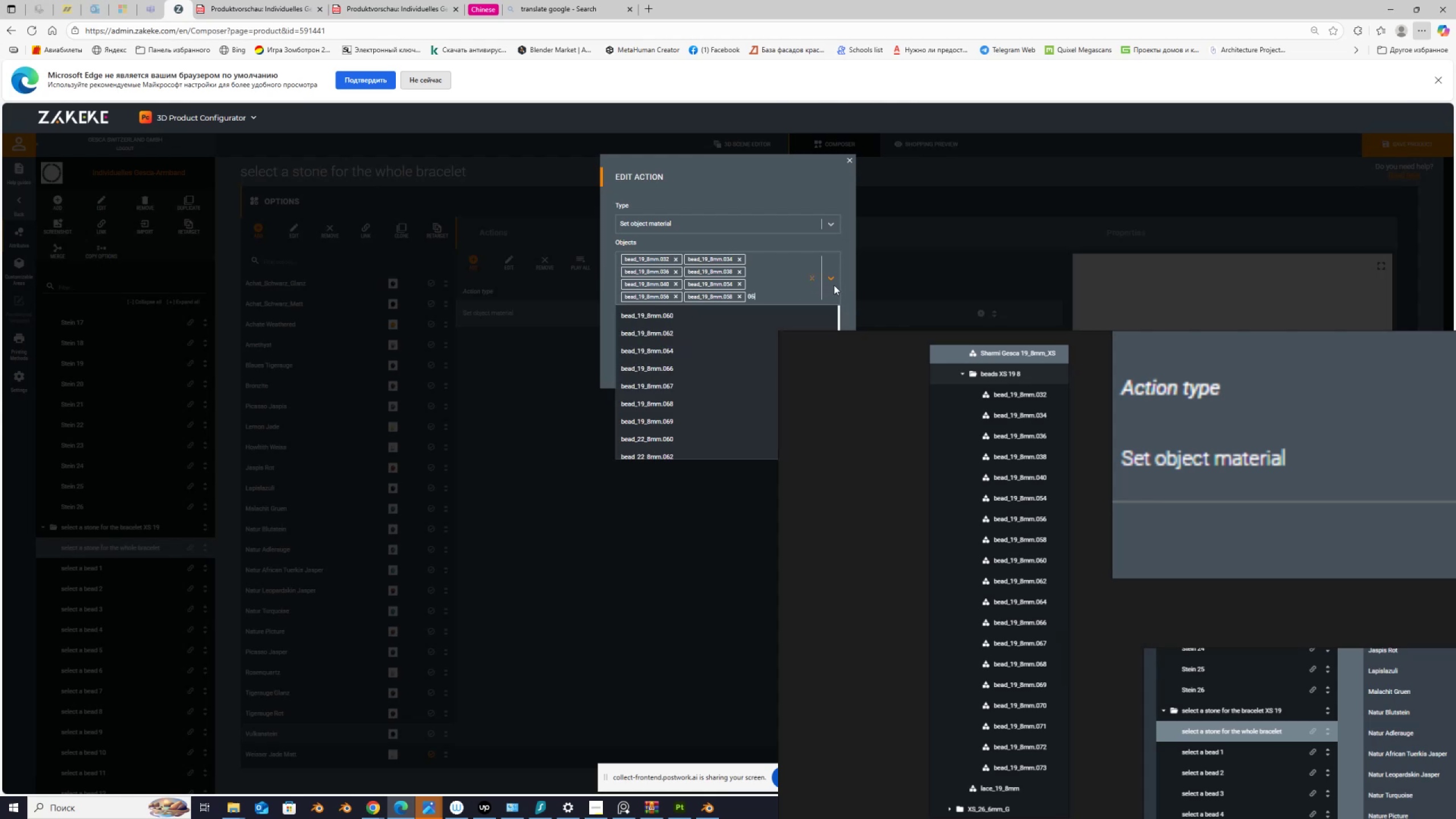 
key(Numpad0)
 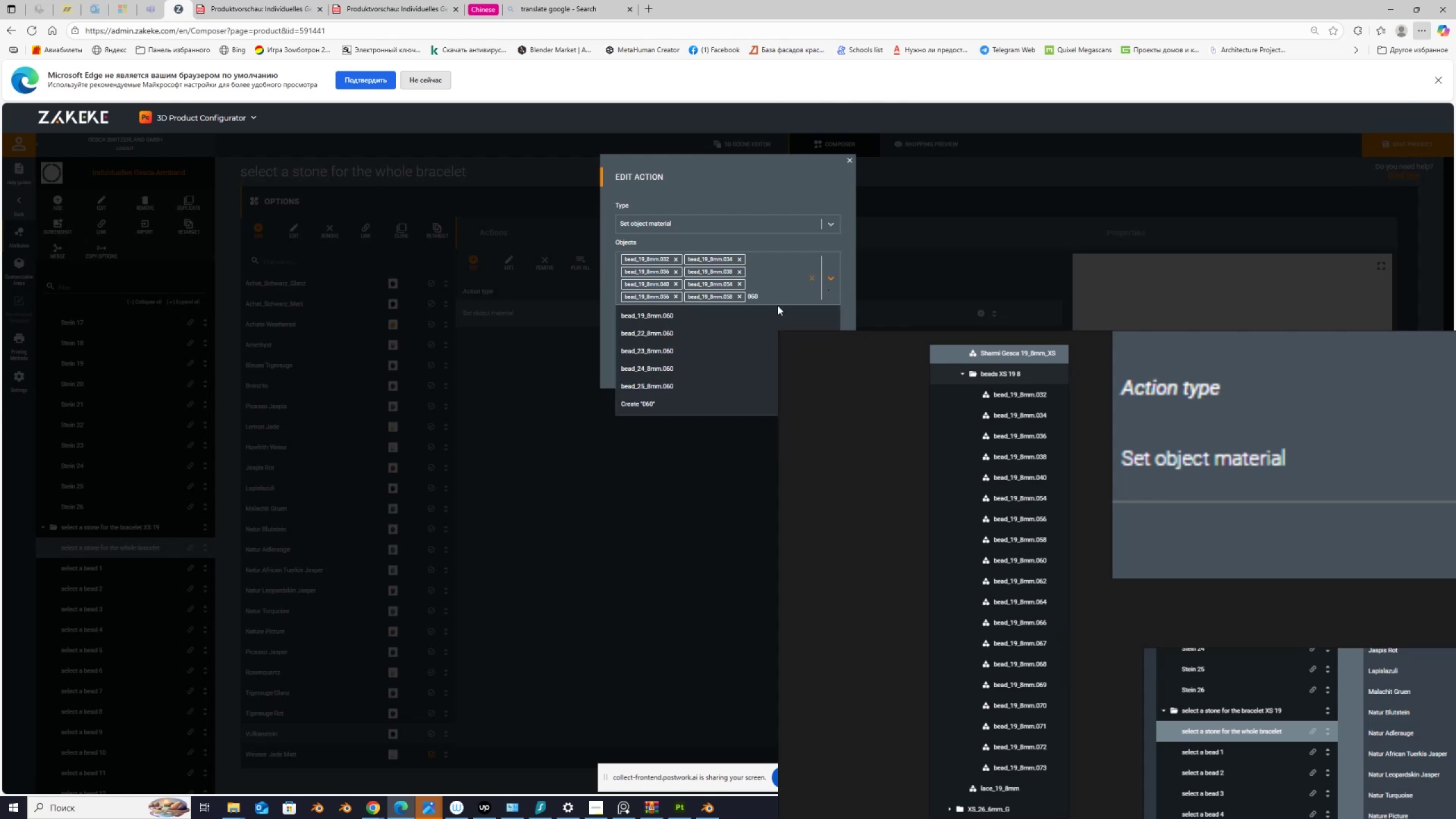 
left_click([775, 312])
 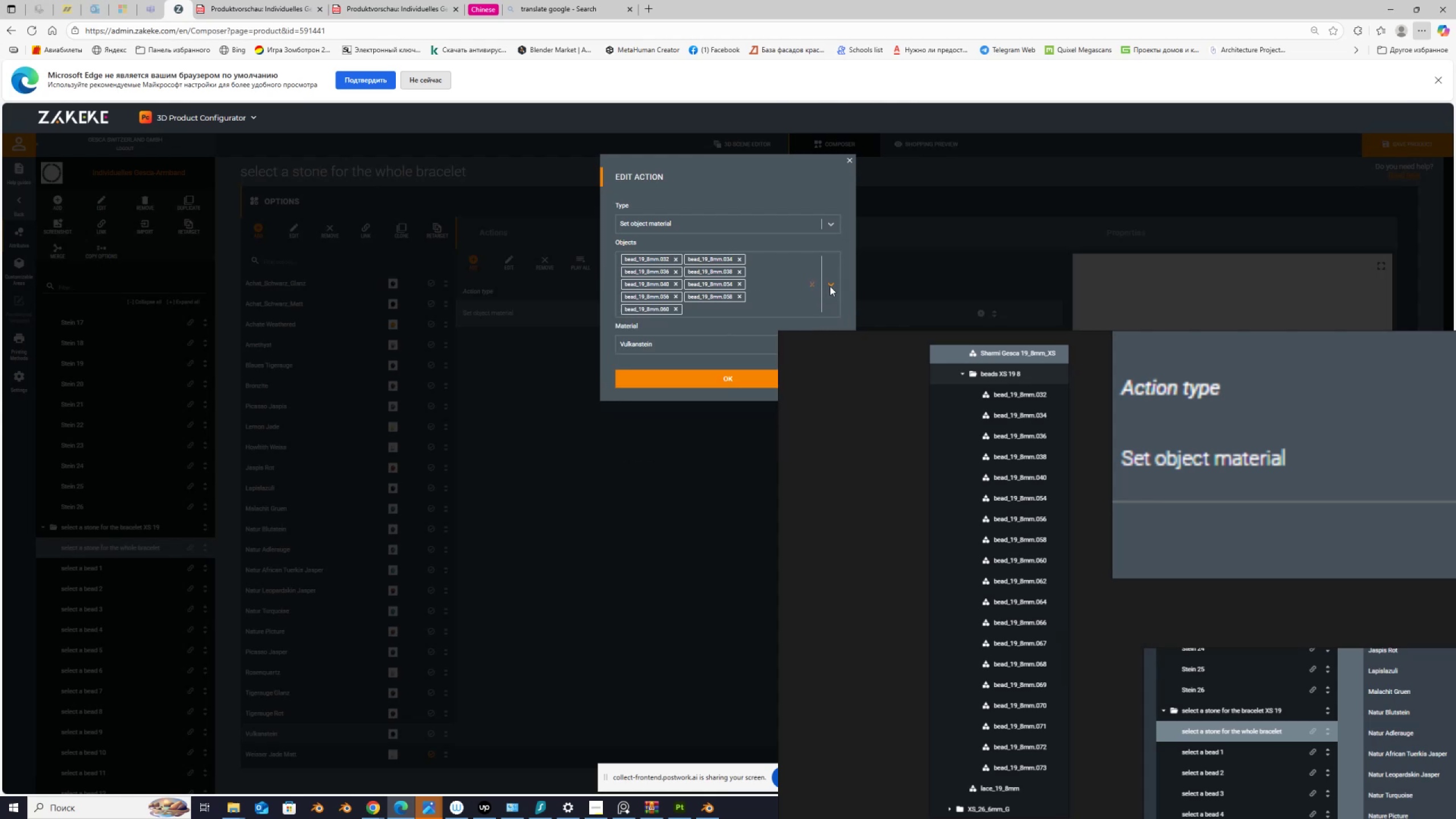 
left_click([830, 286])
 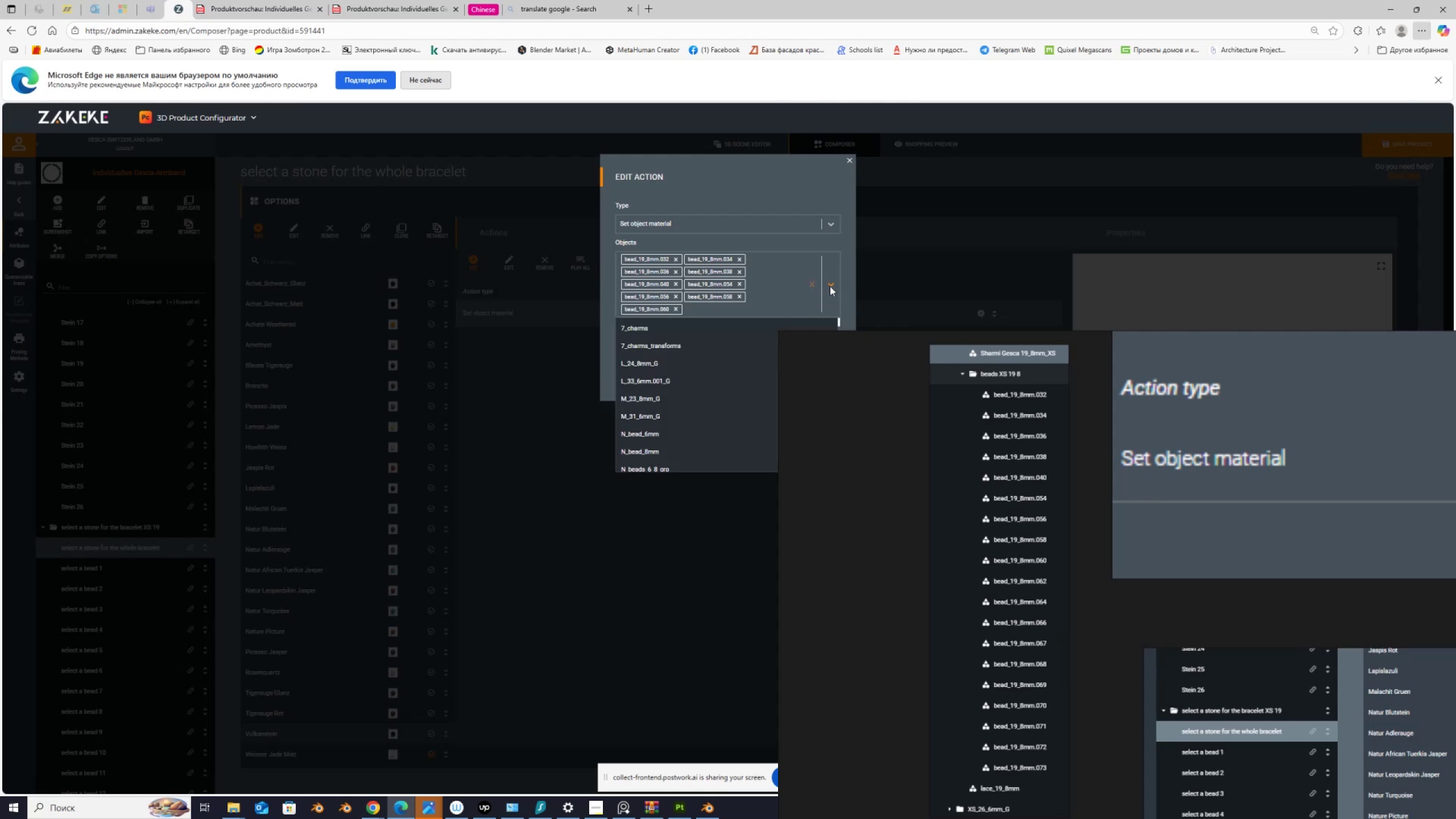 
key(Numpad0)
 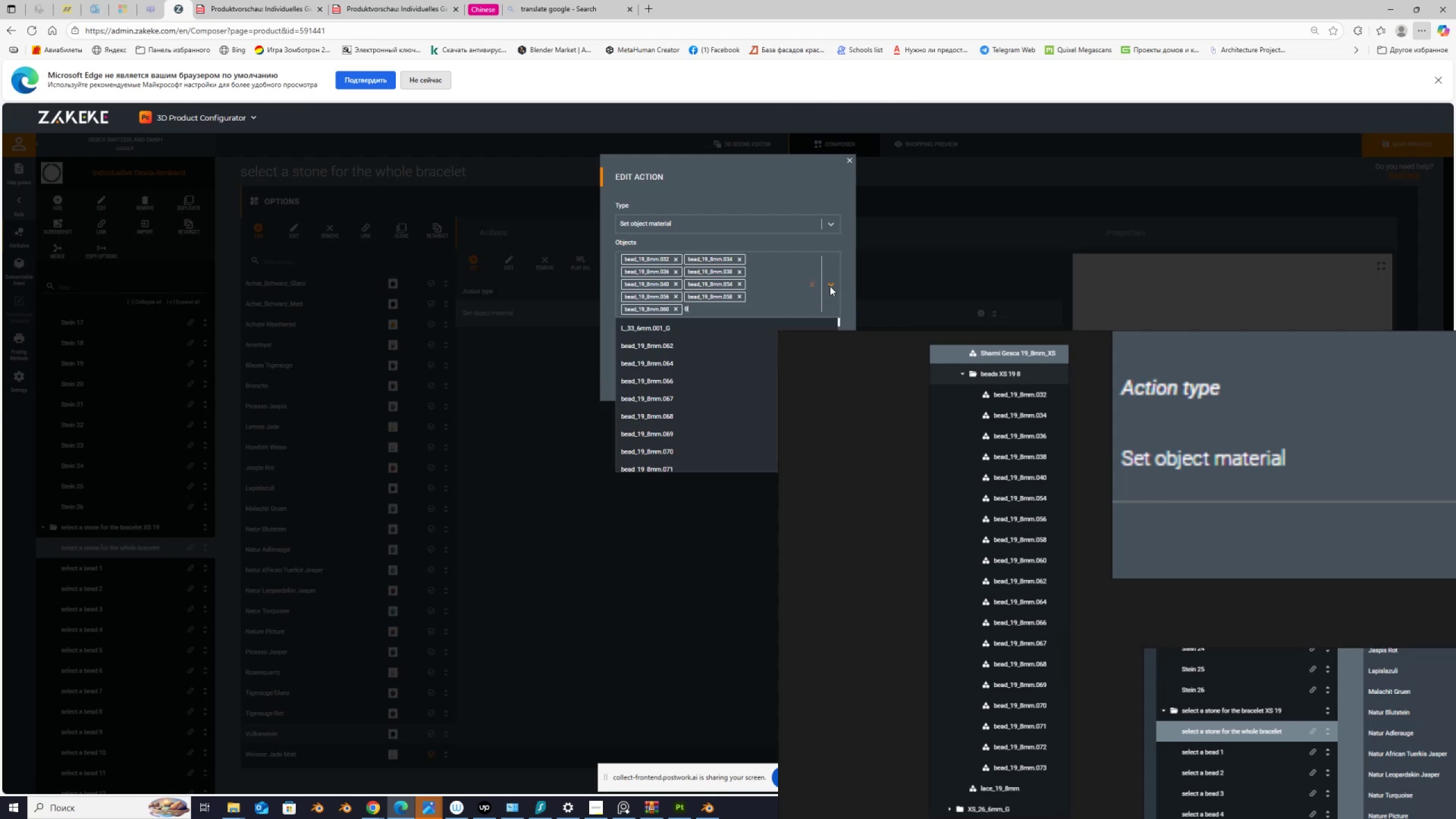 
key(Numpad6)
 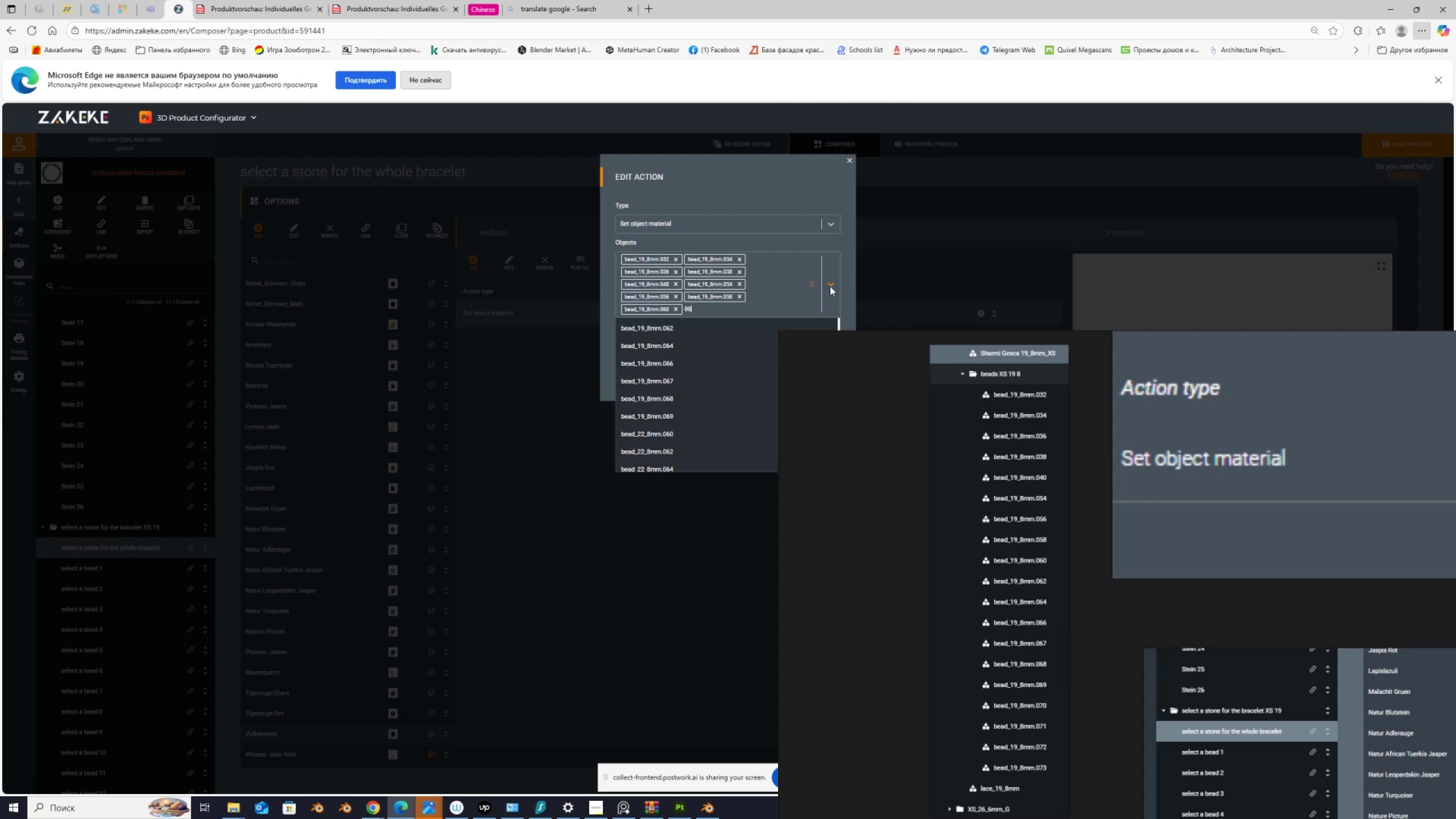 
key(Numpad2)
 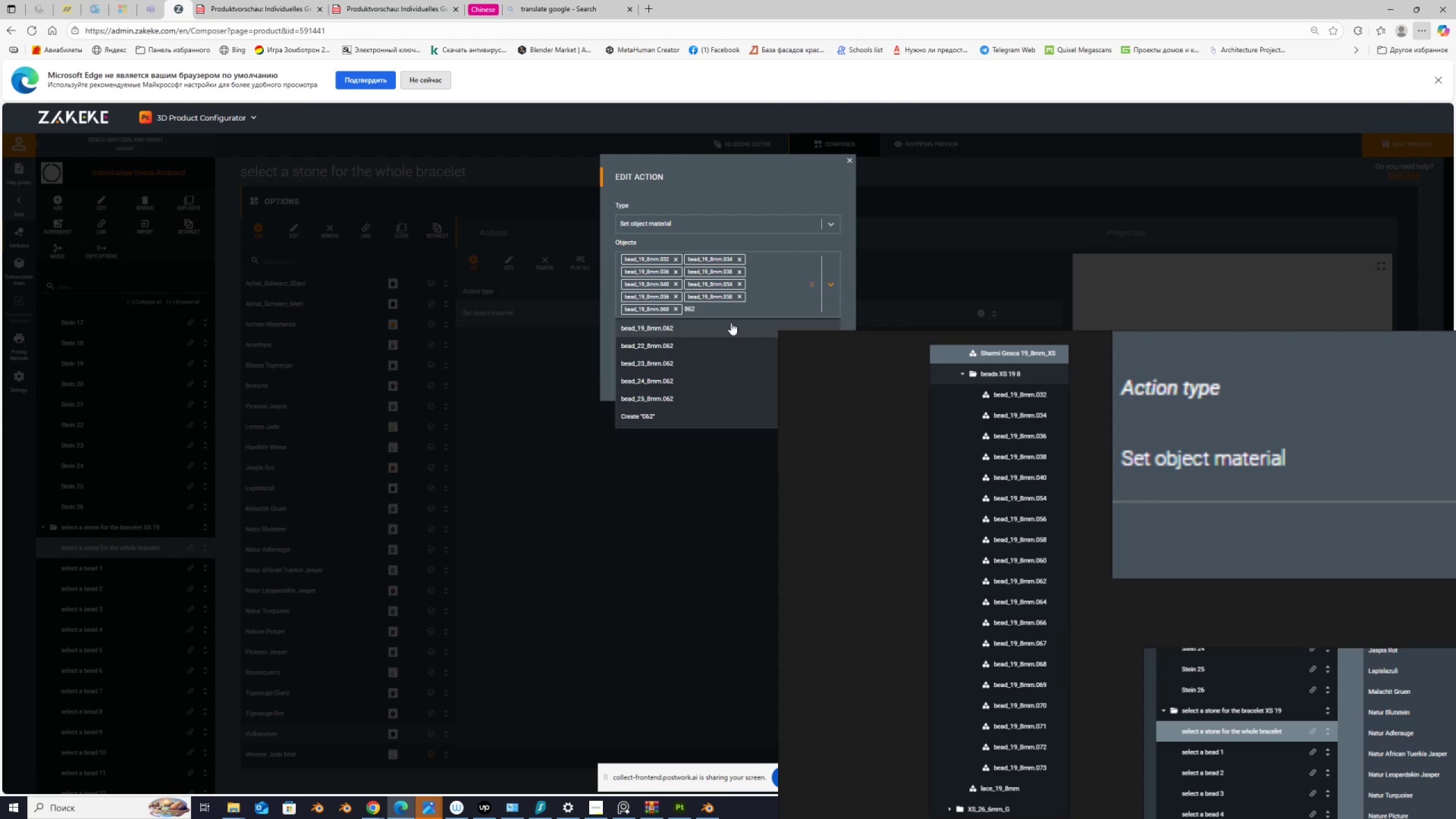 
left_click([727, 336])
 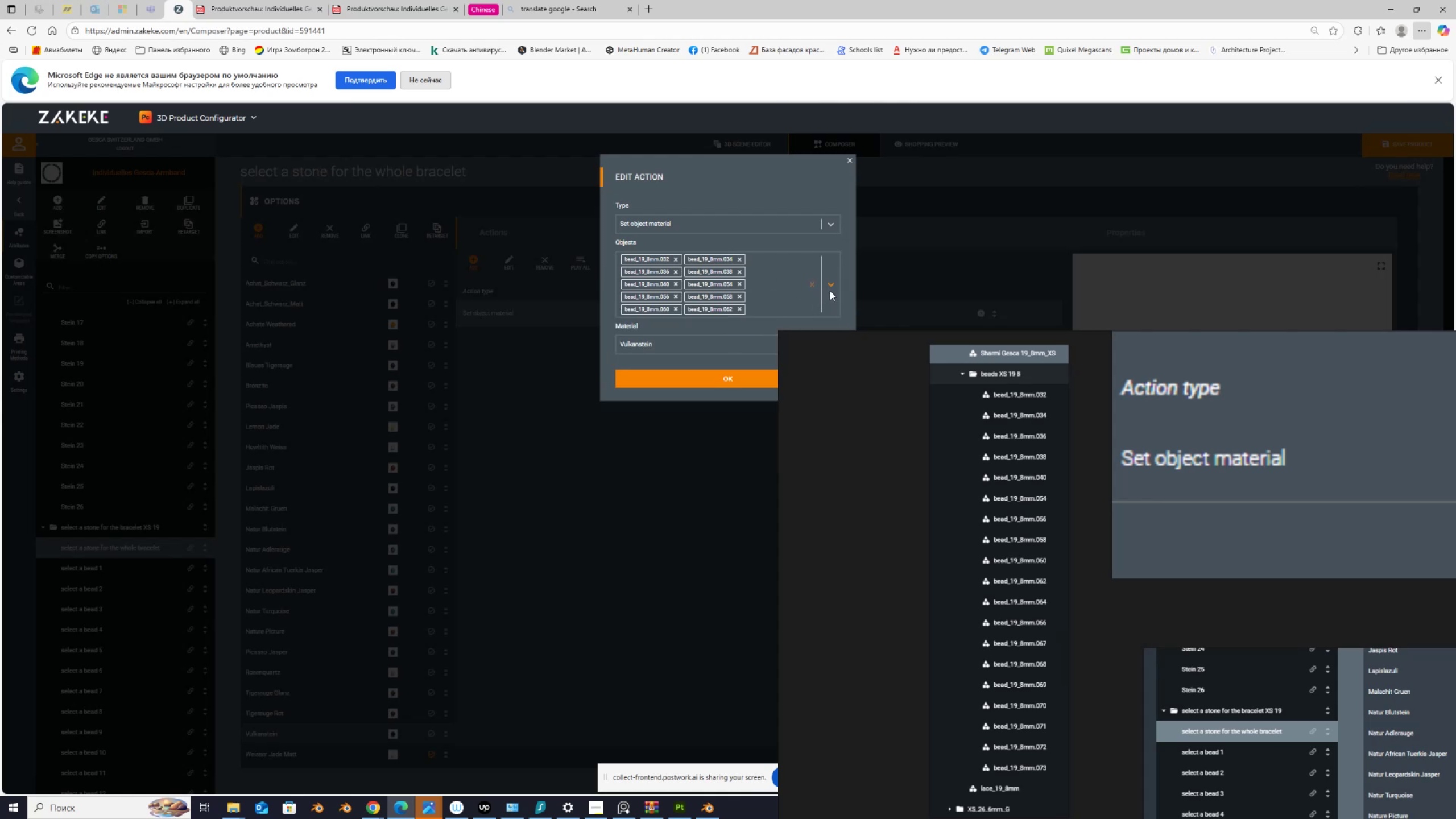 
left_click([830, 290])
 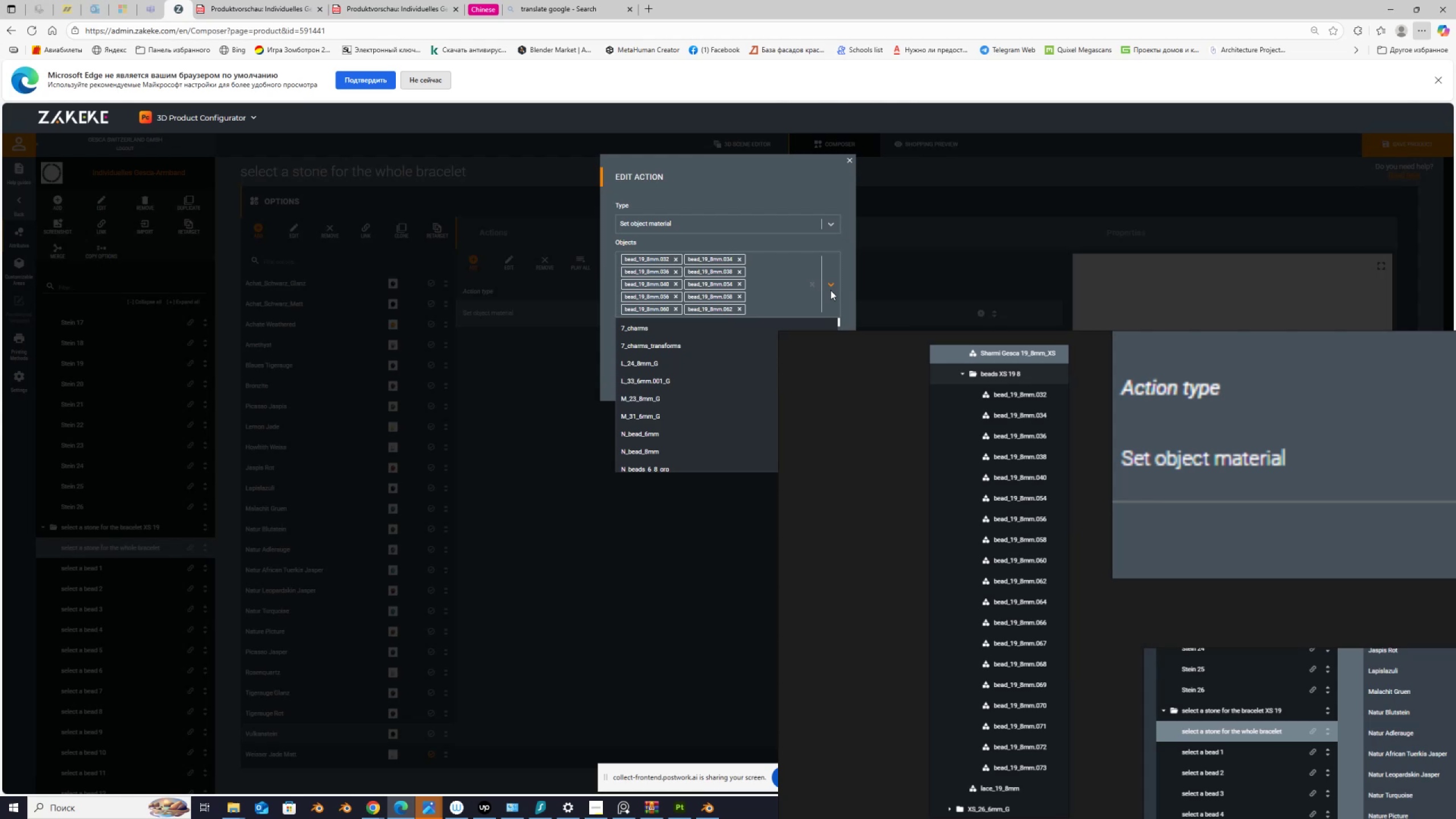 
key(Numpad0)
 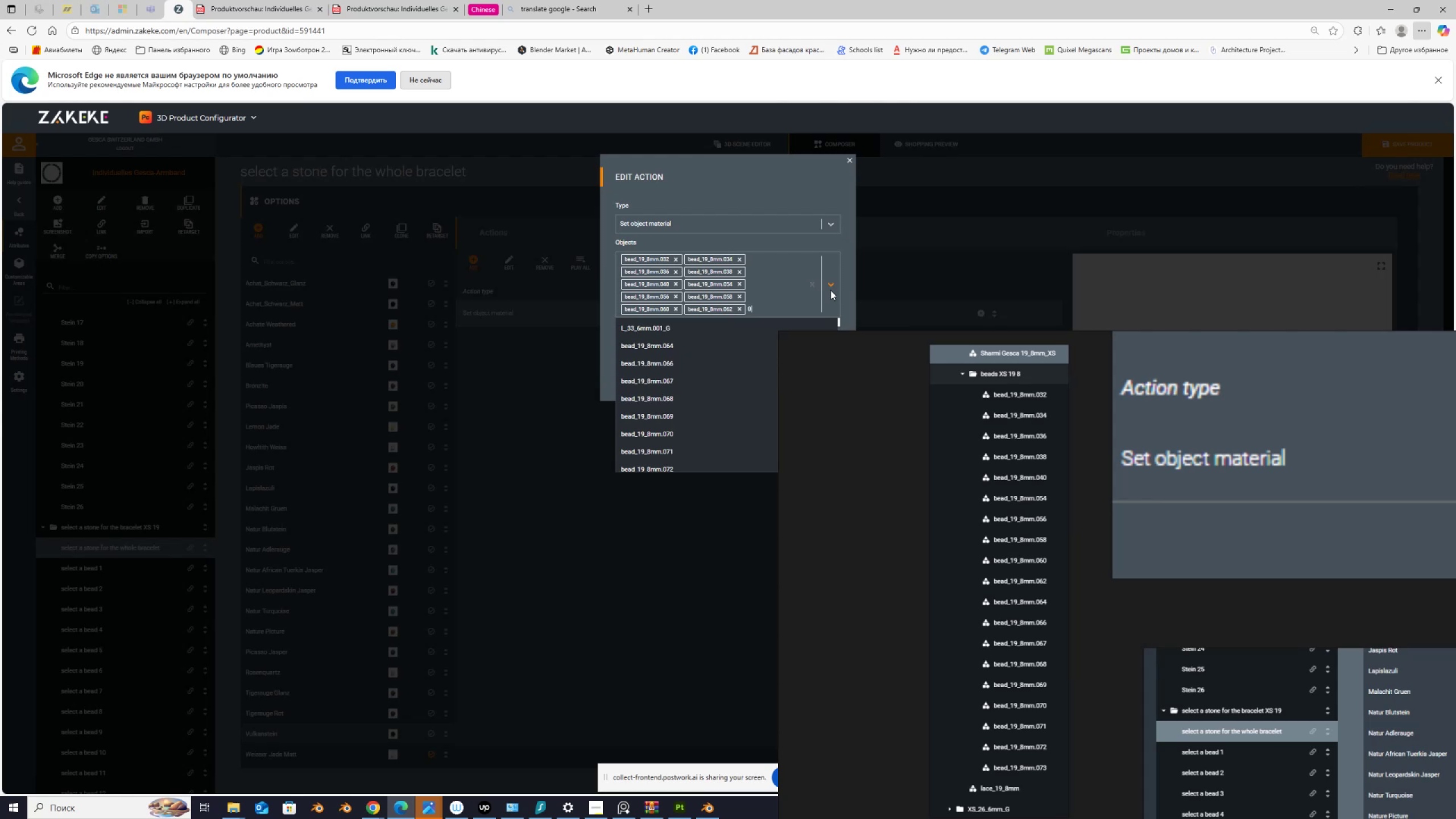 
key(Numpad6)
 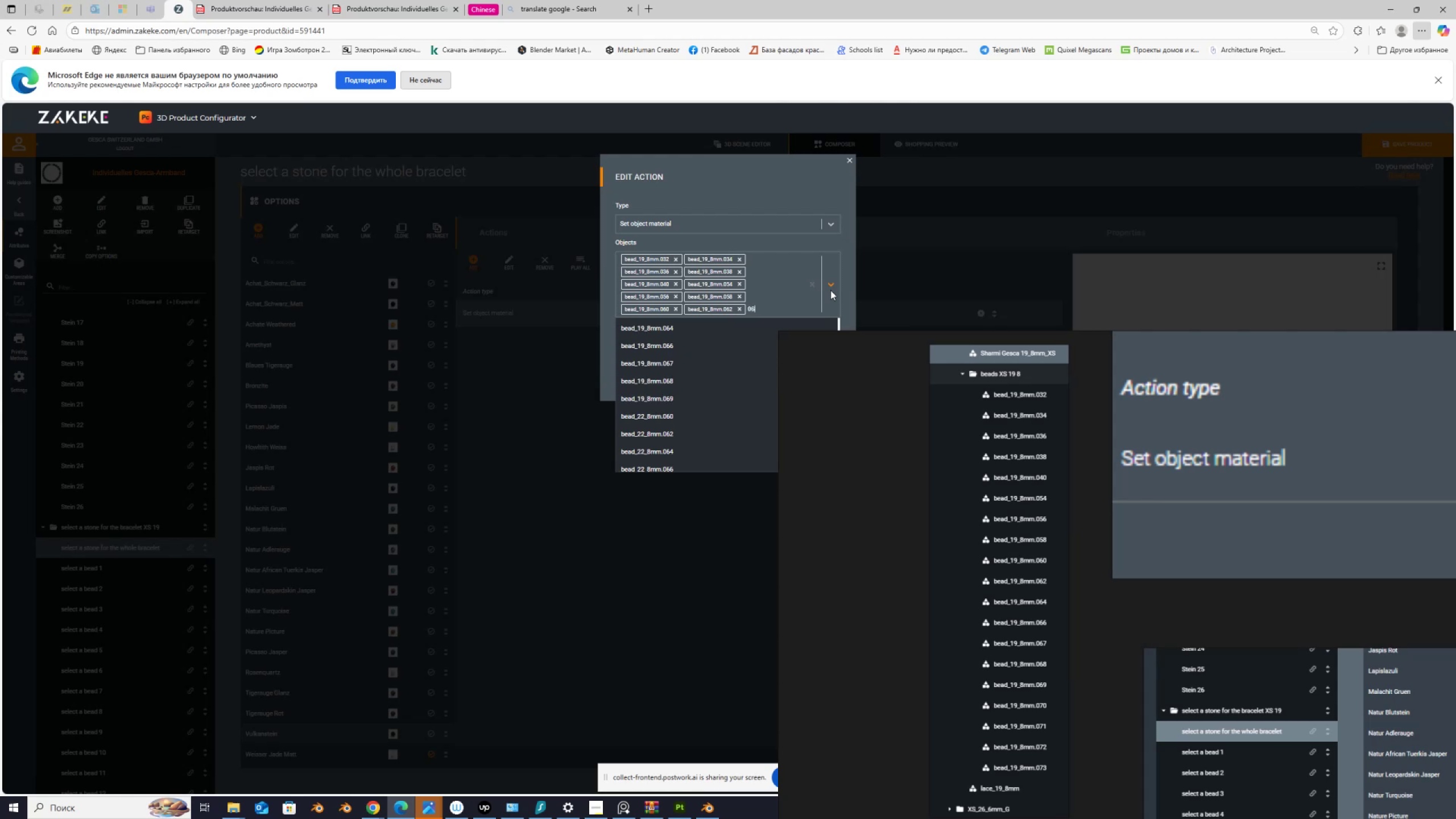 
key(Numpad4)
 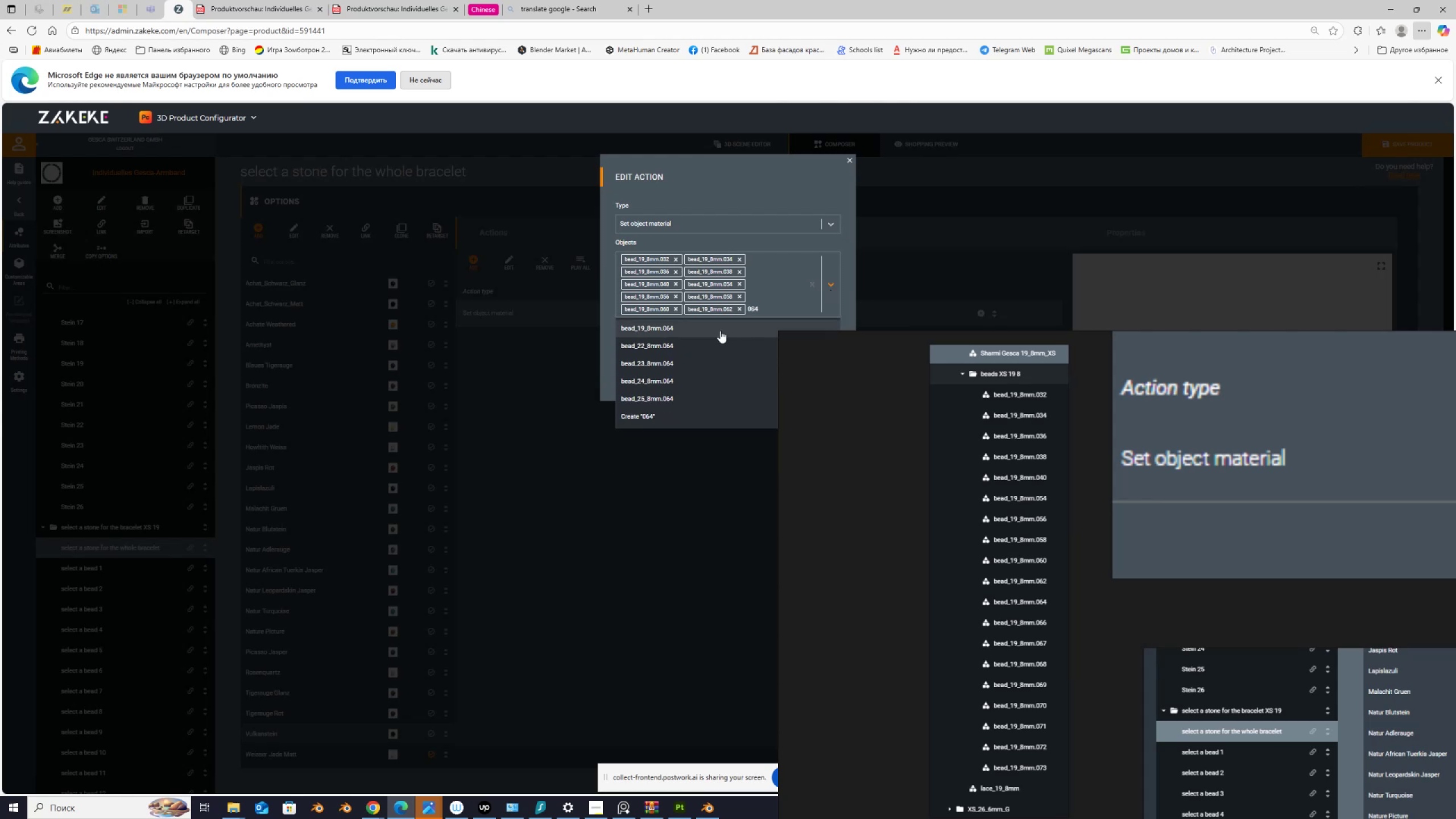 
left_click([718, 332])
 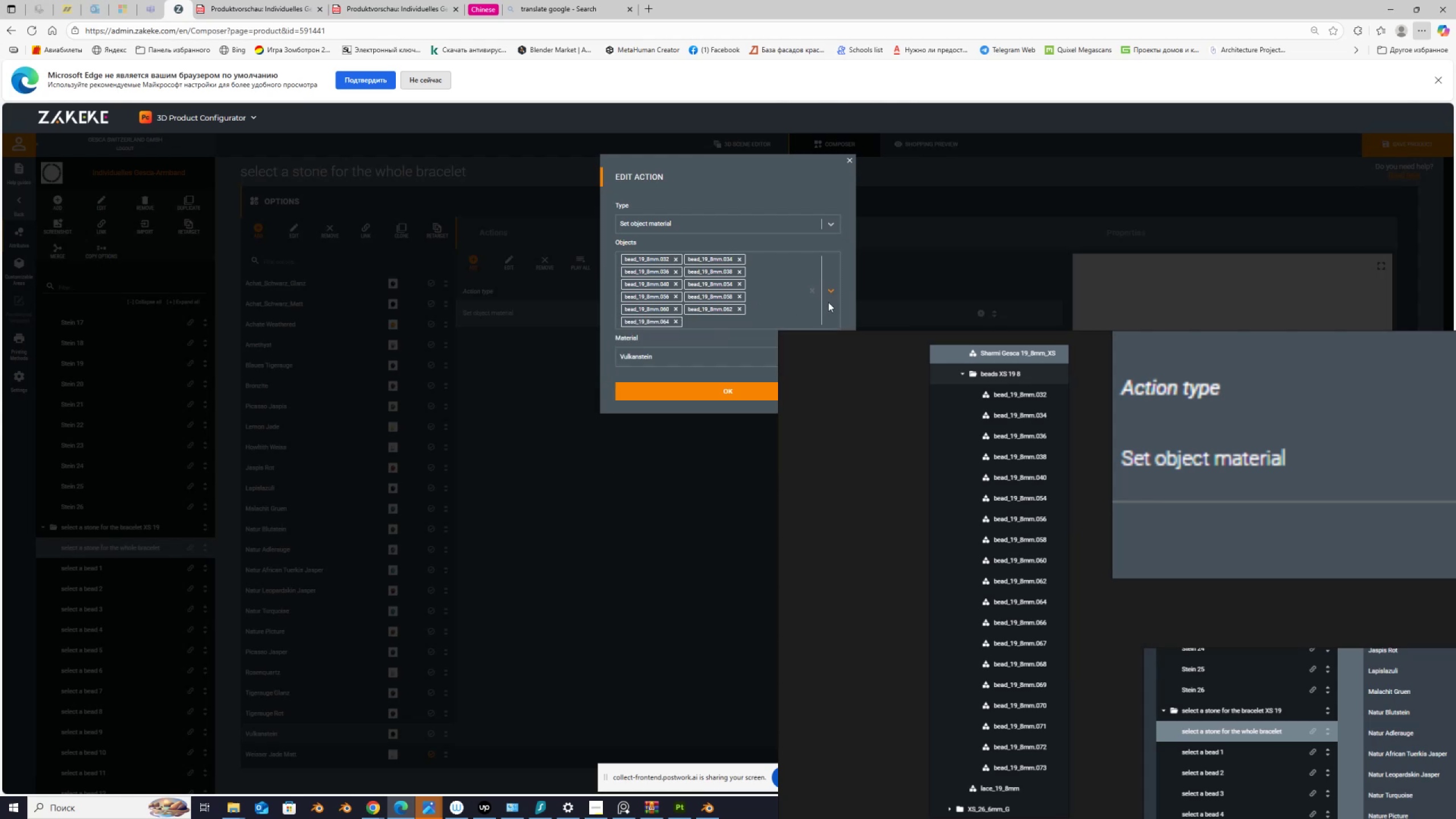 
left_click([830, 301])
 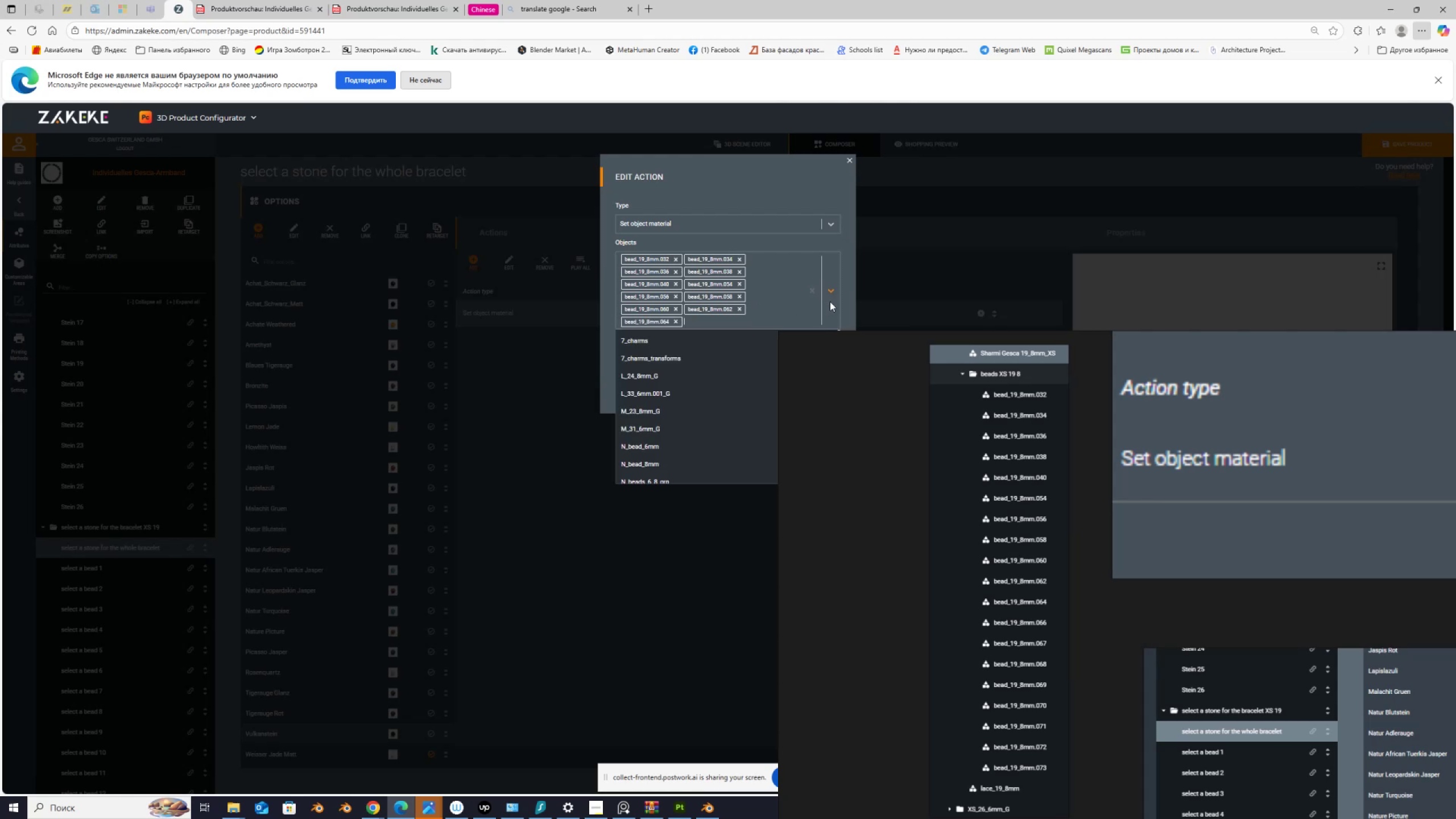 
key(Numpad0)
 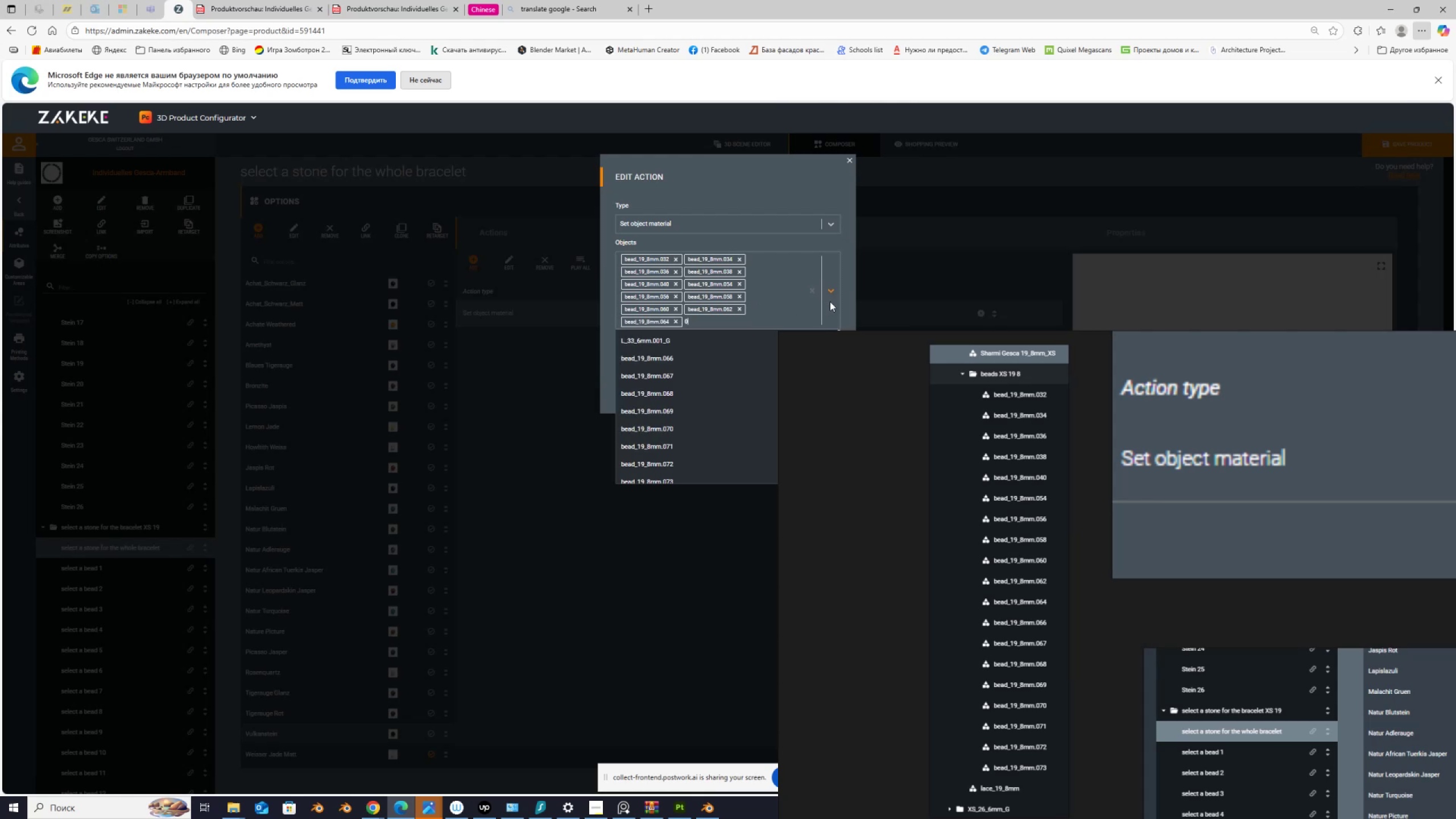 
key(Numpad6)
 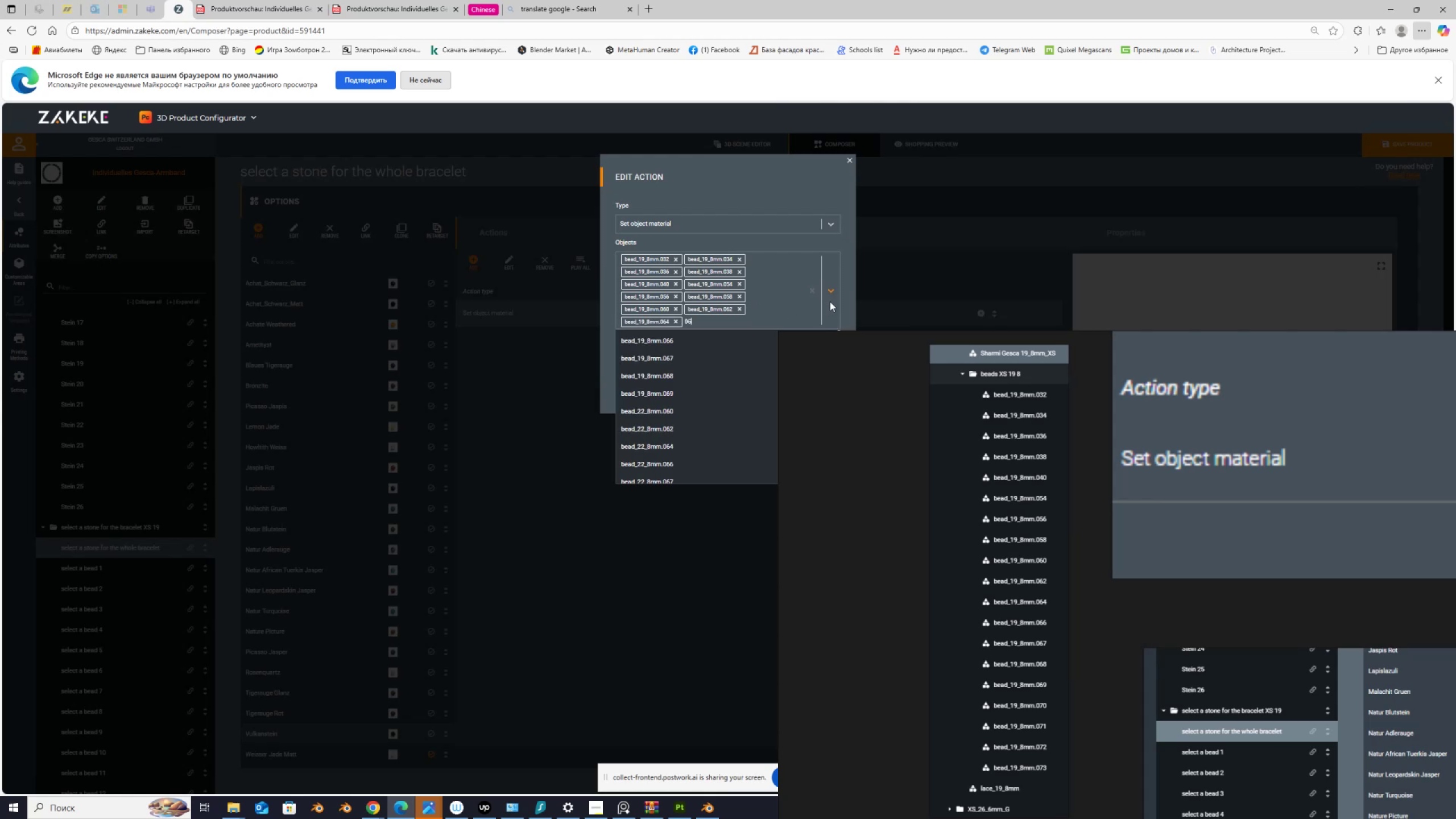 
key(Numpad6)
 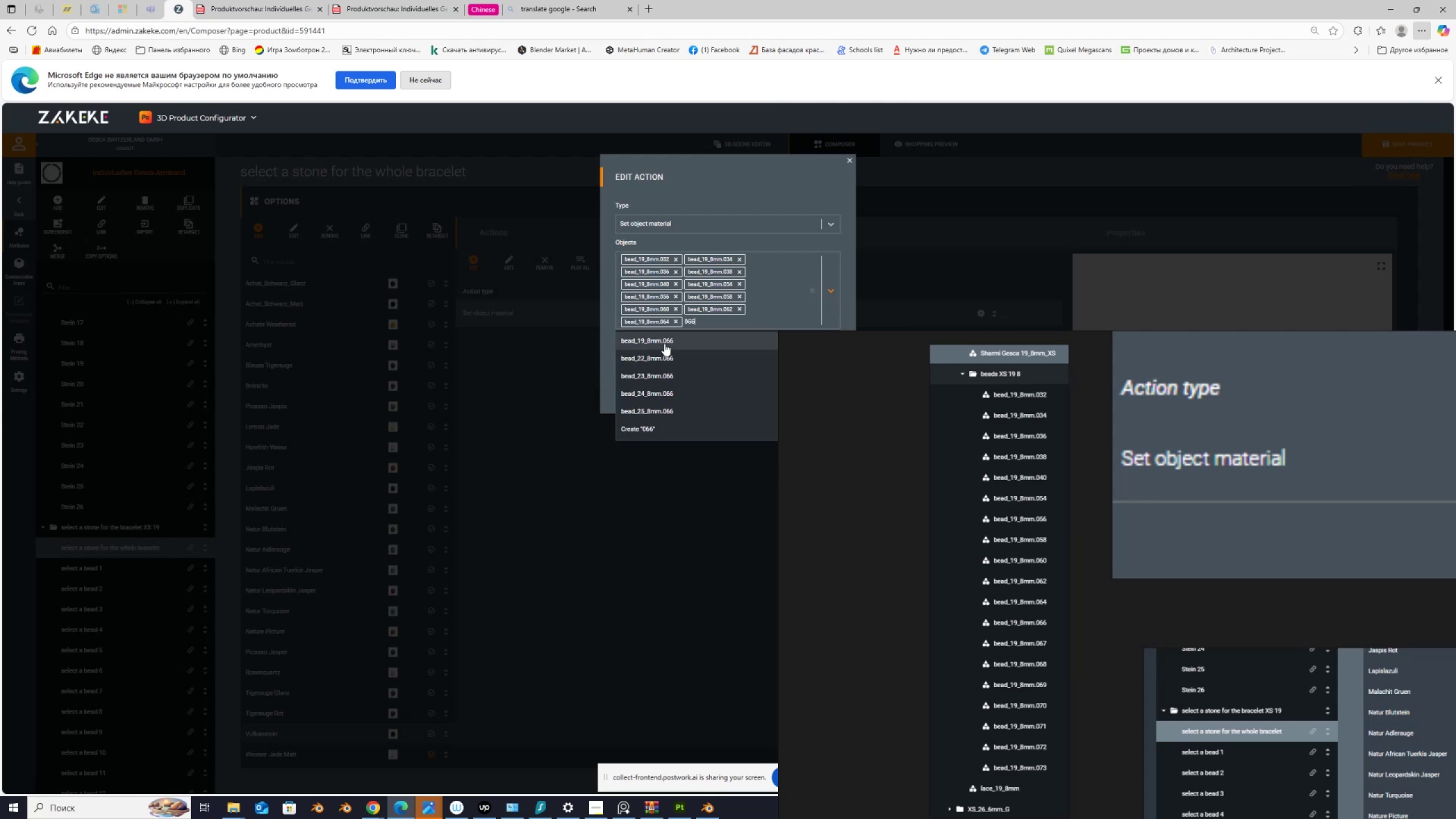 
left_click([664, 344])
 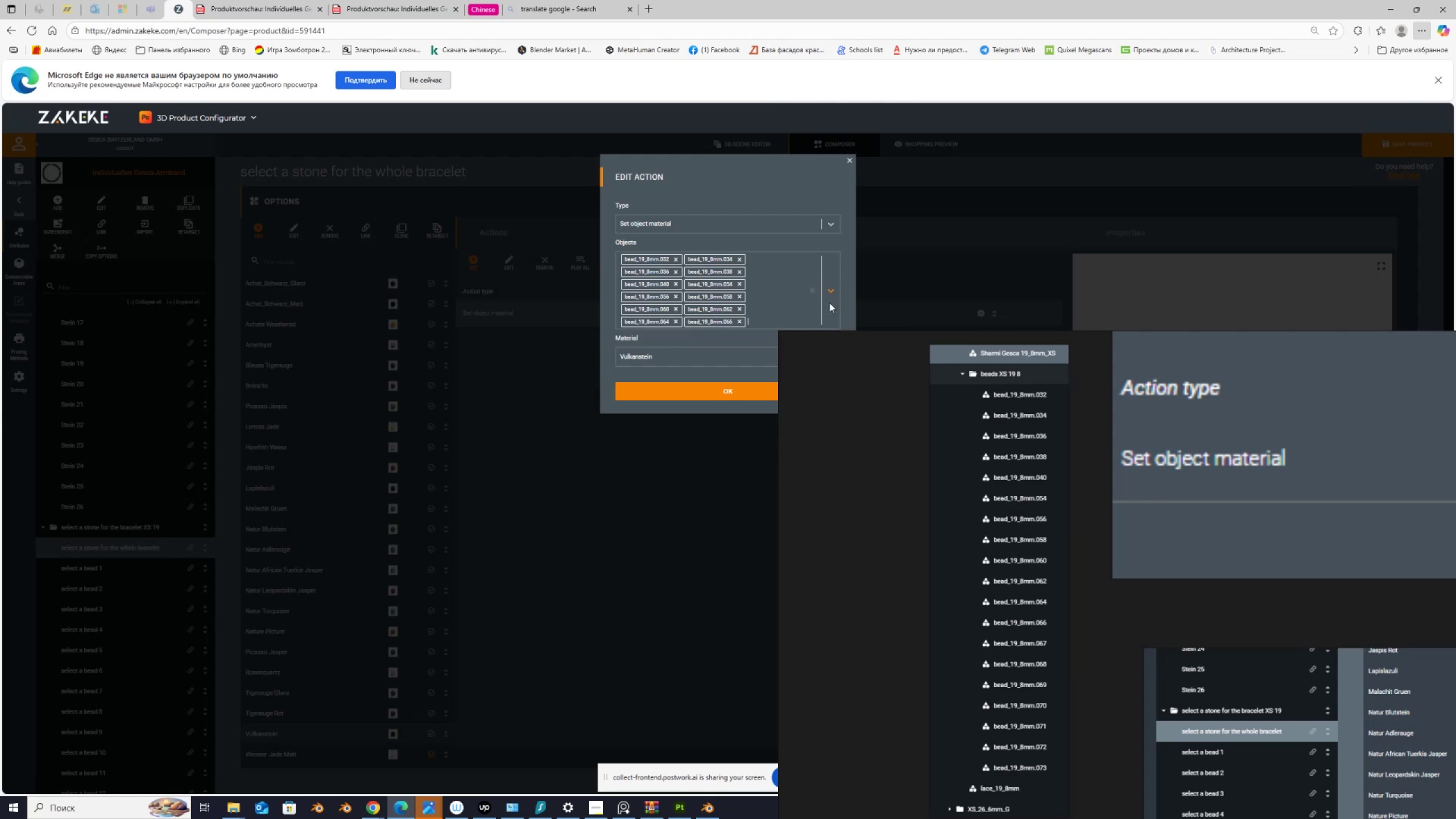 
left_click([832, 301])
 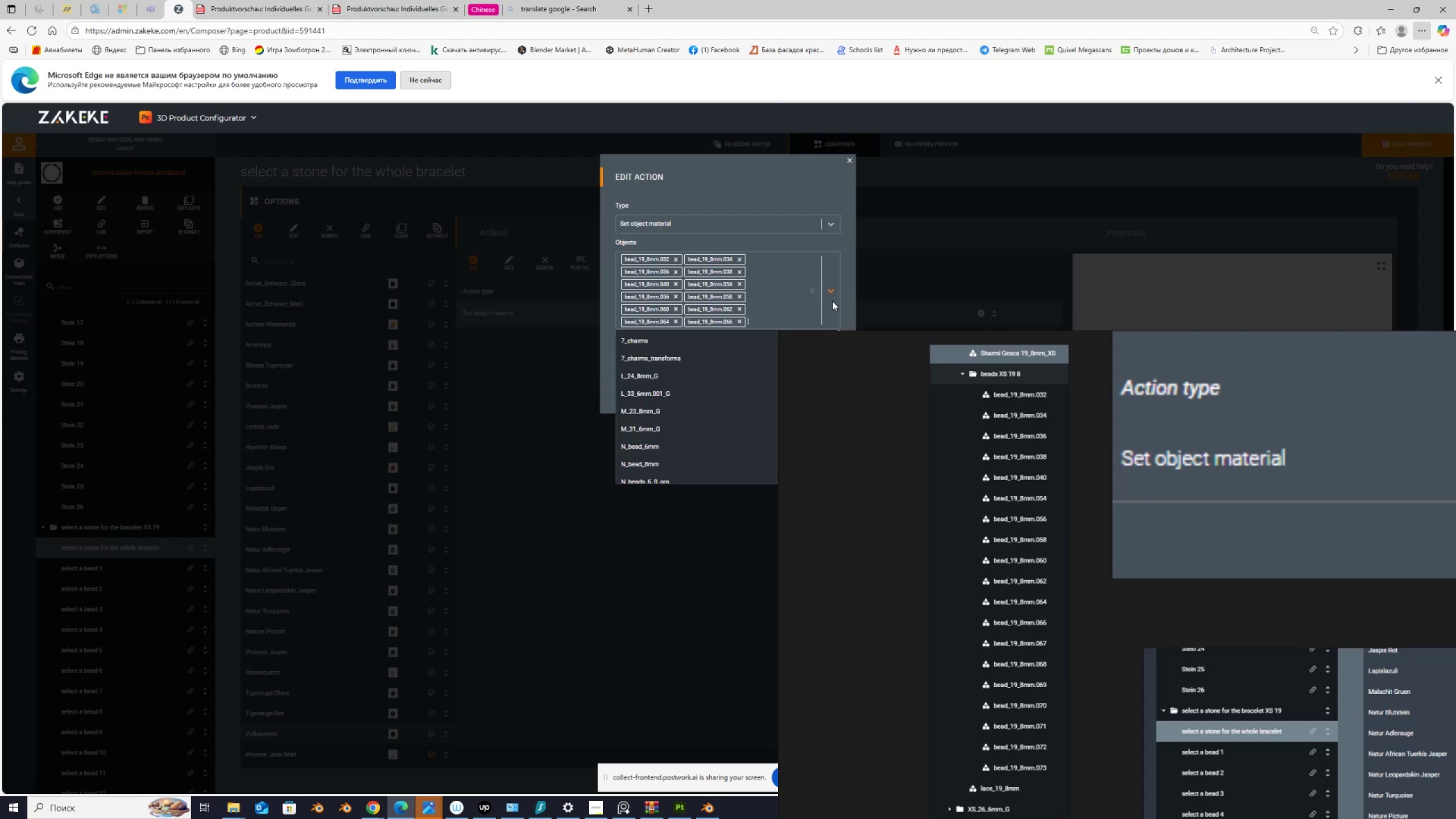 
key(Numpad0)
 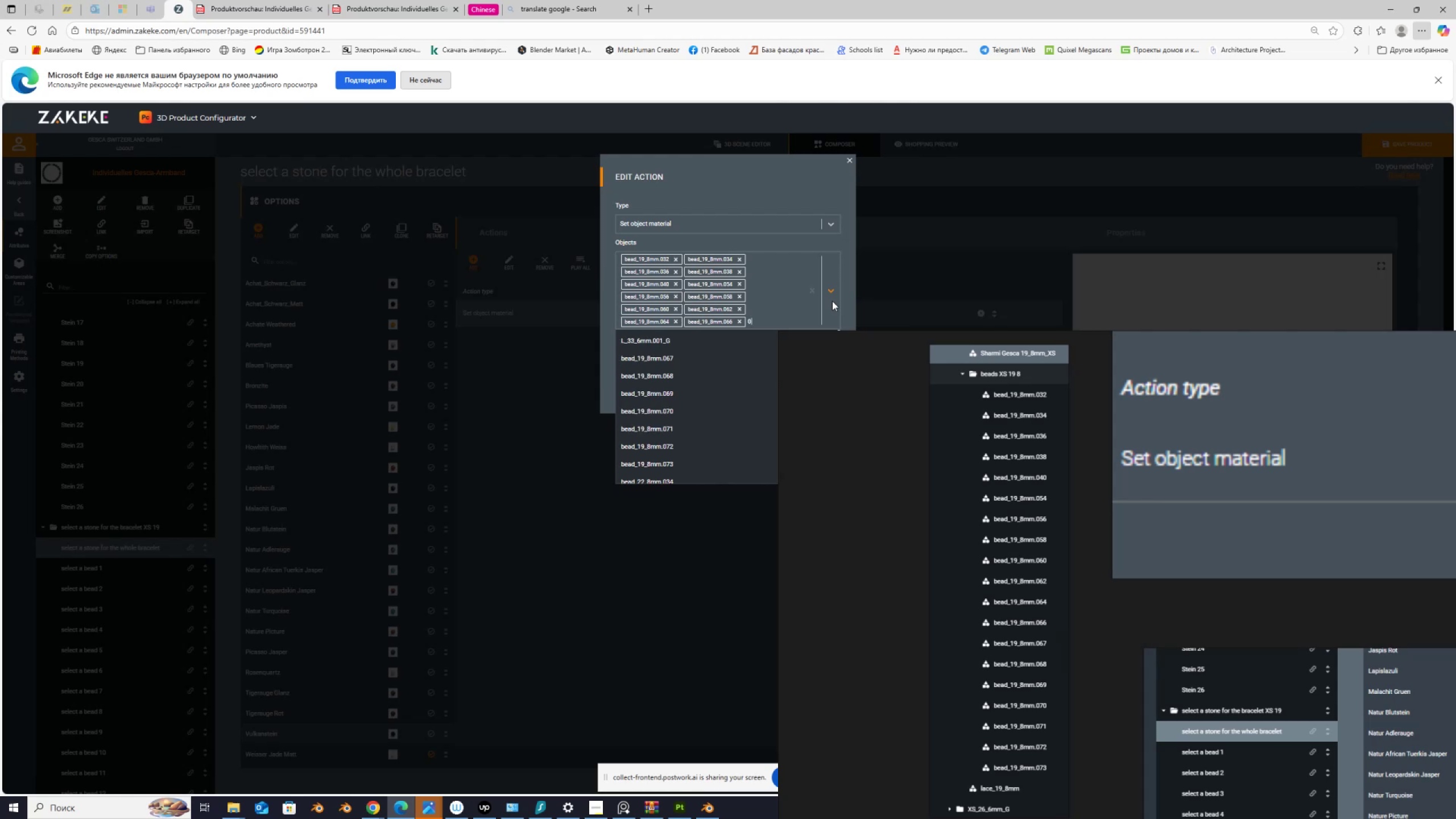 
key(Numpad6)
 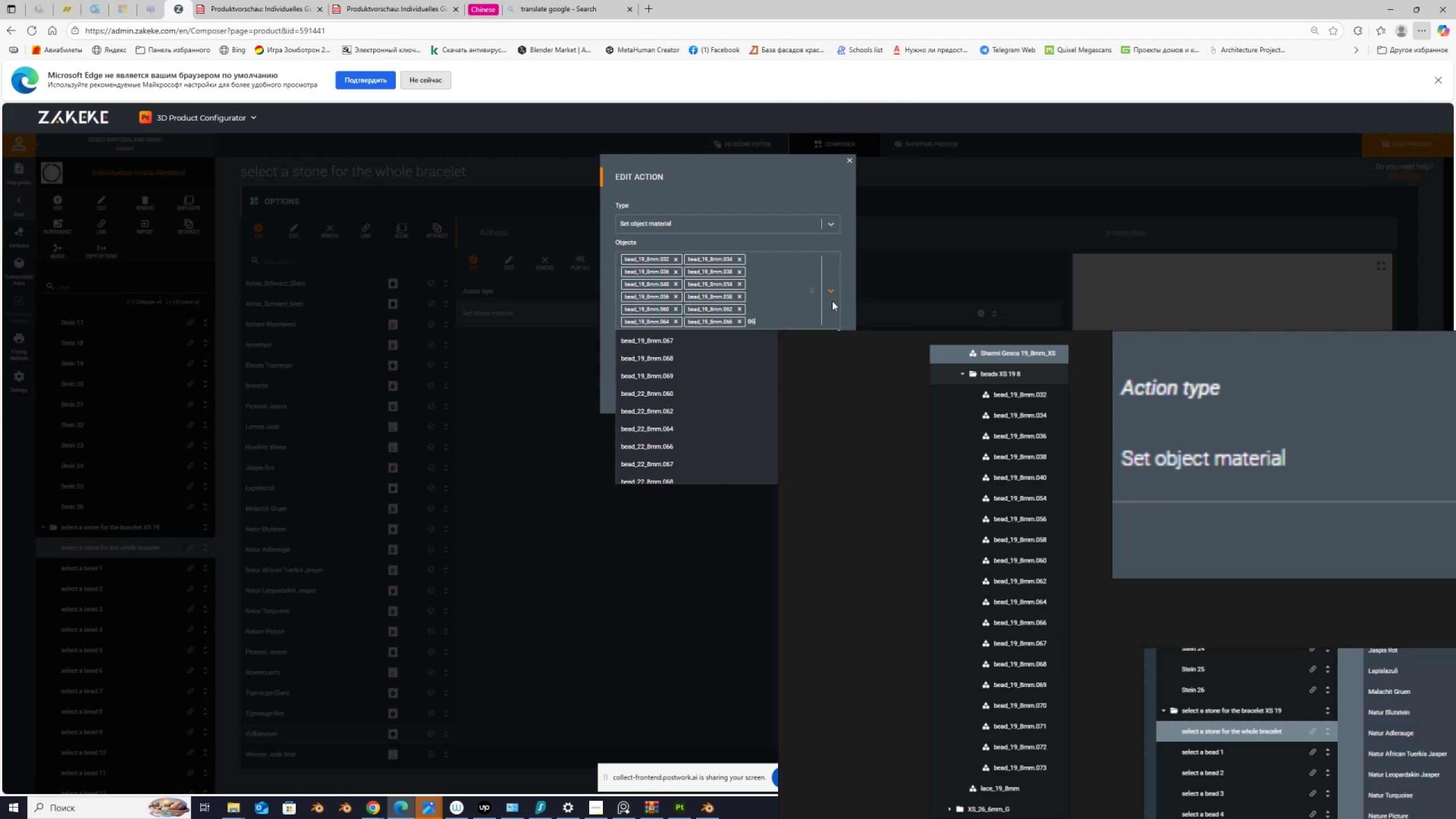 
key(Numpad7)
 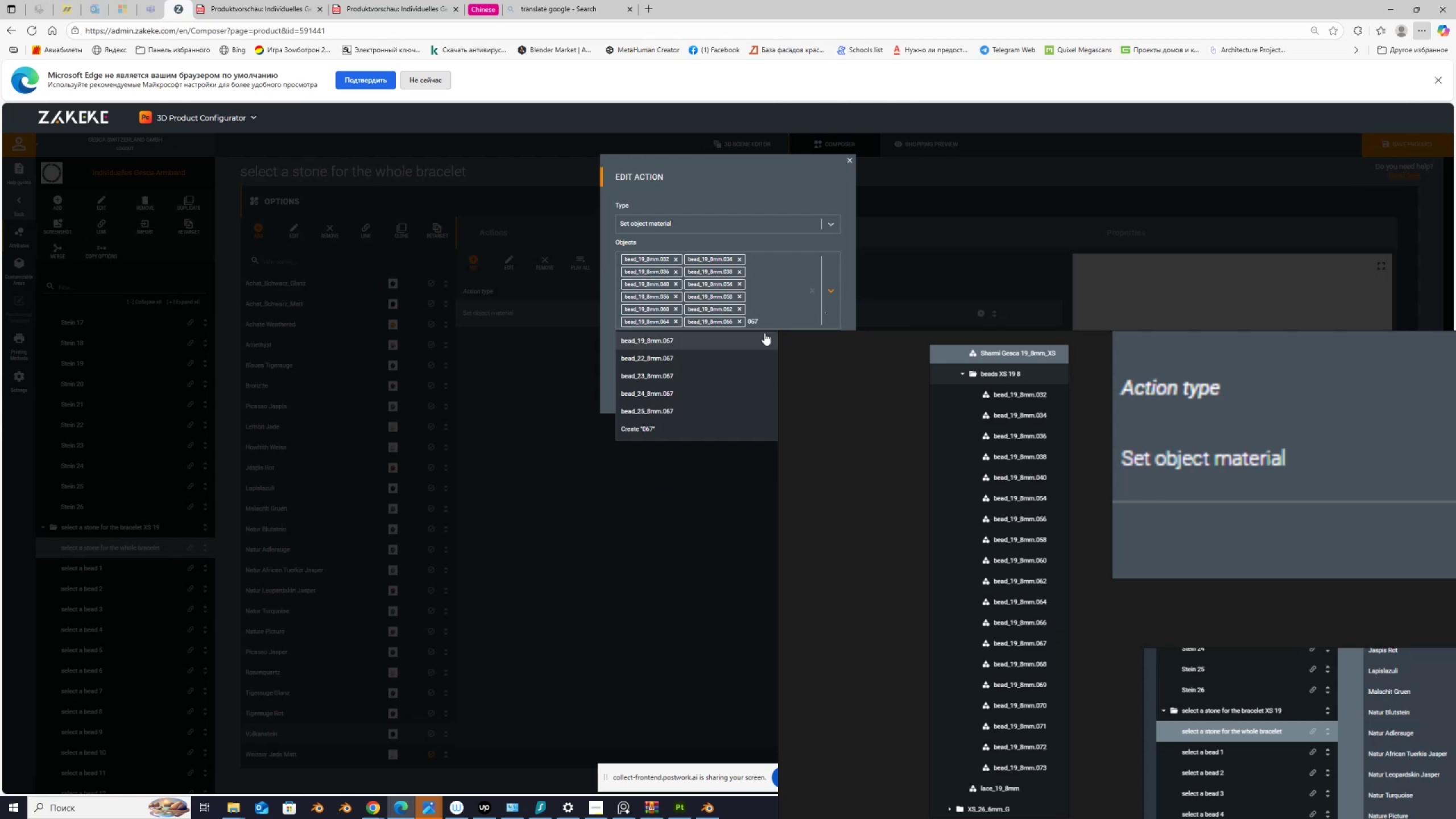 
left_click([729, 338])
 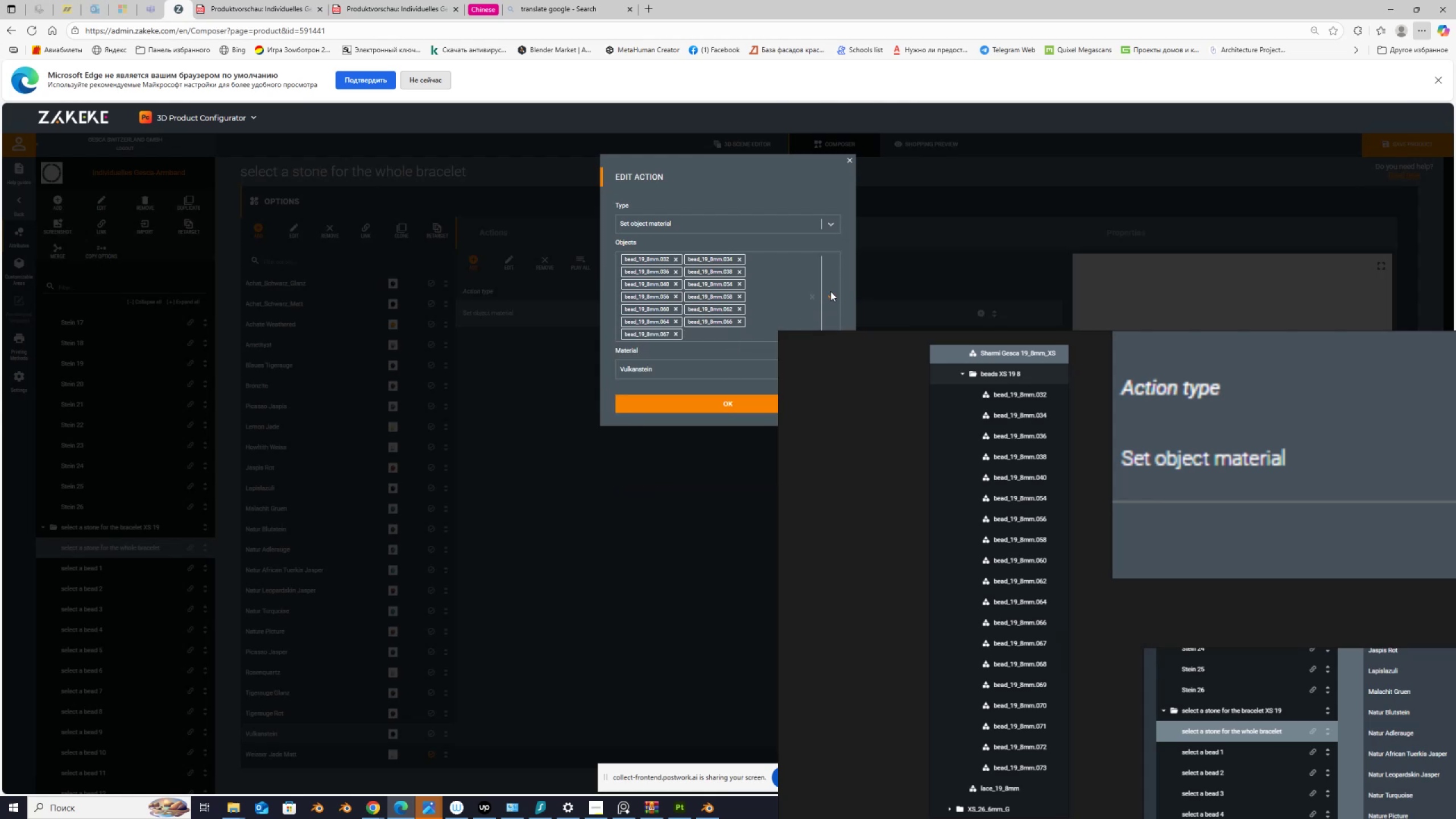 
left_click([830, 291])
 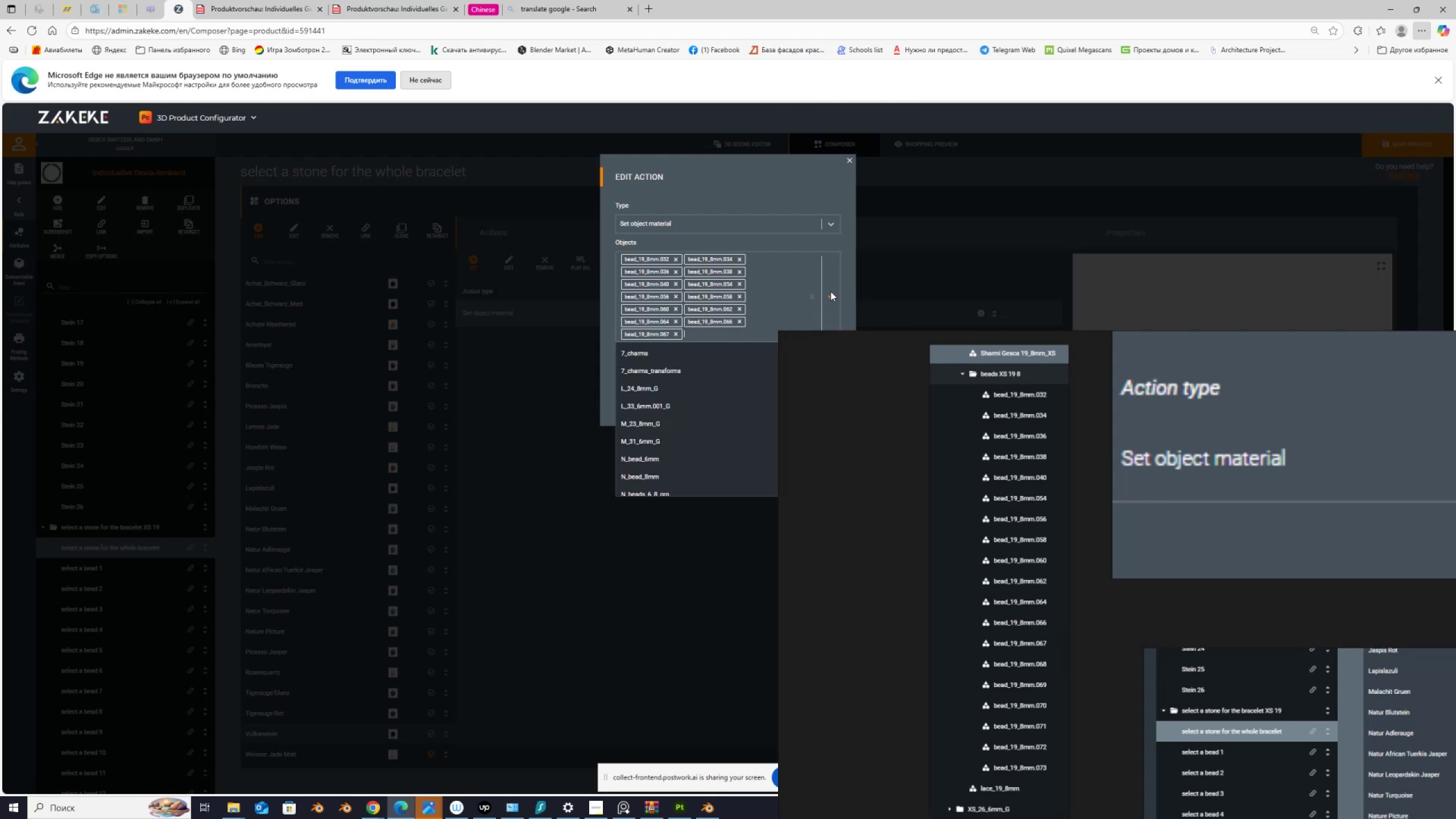 
key(Numpad0)
 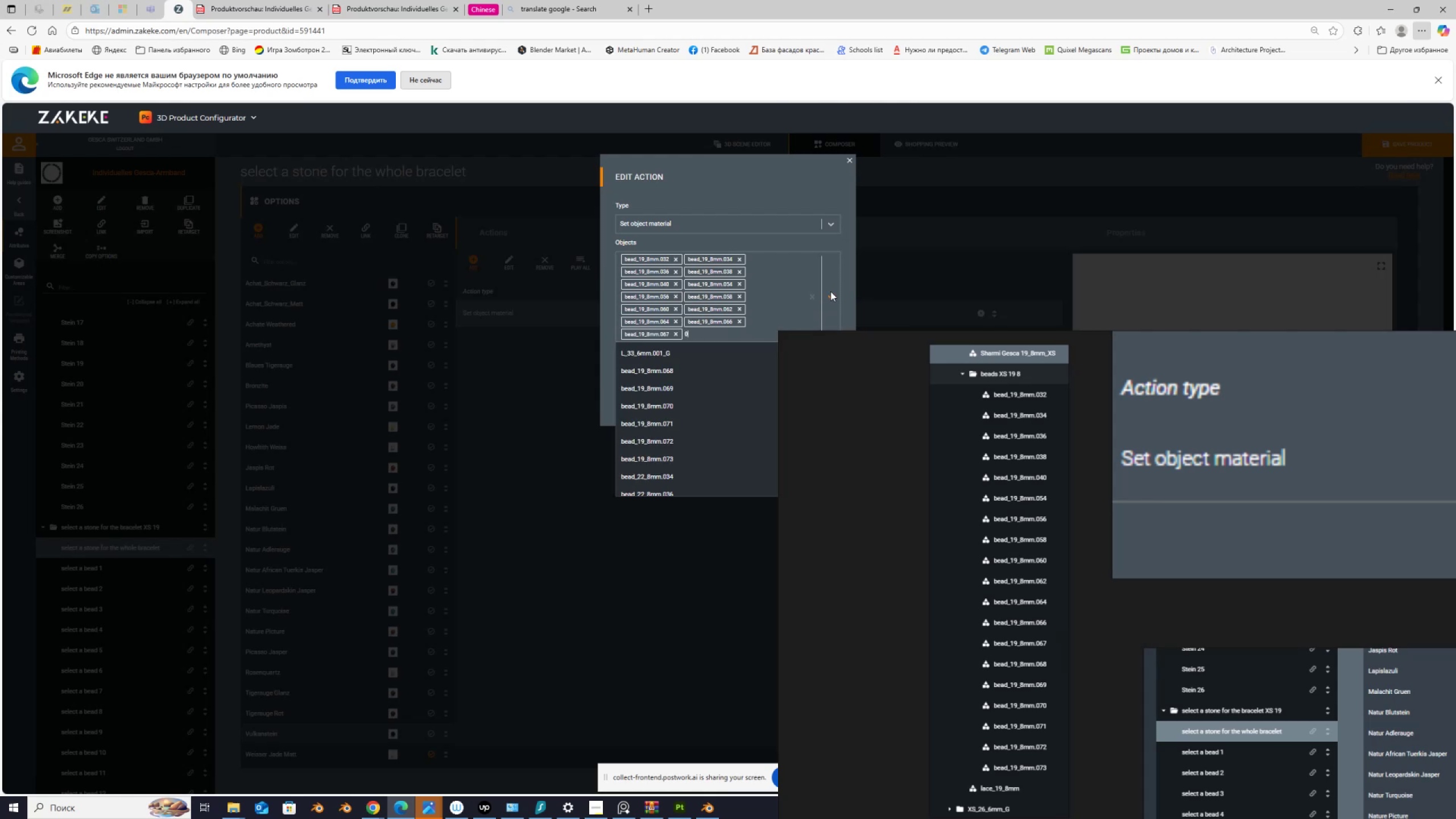 
key(Numpad6)
 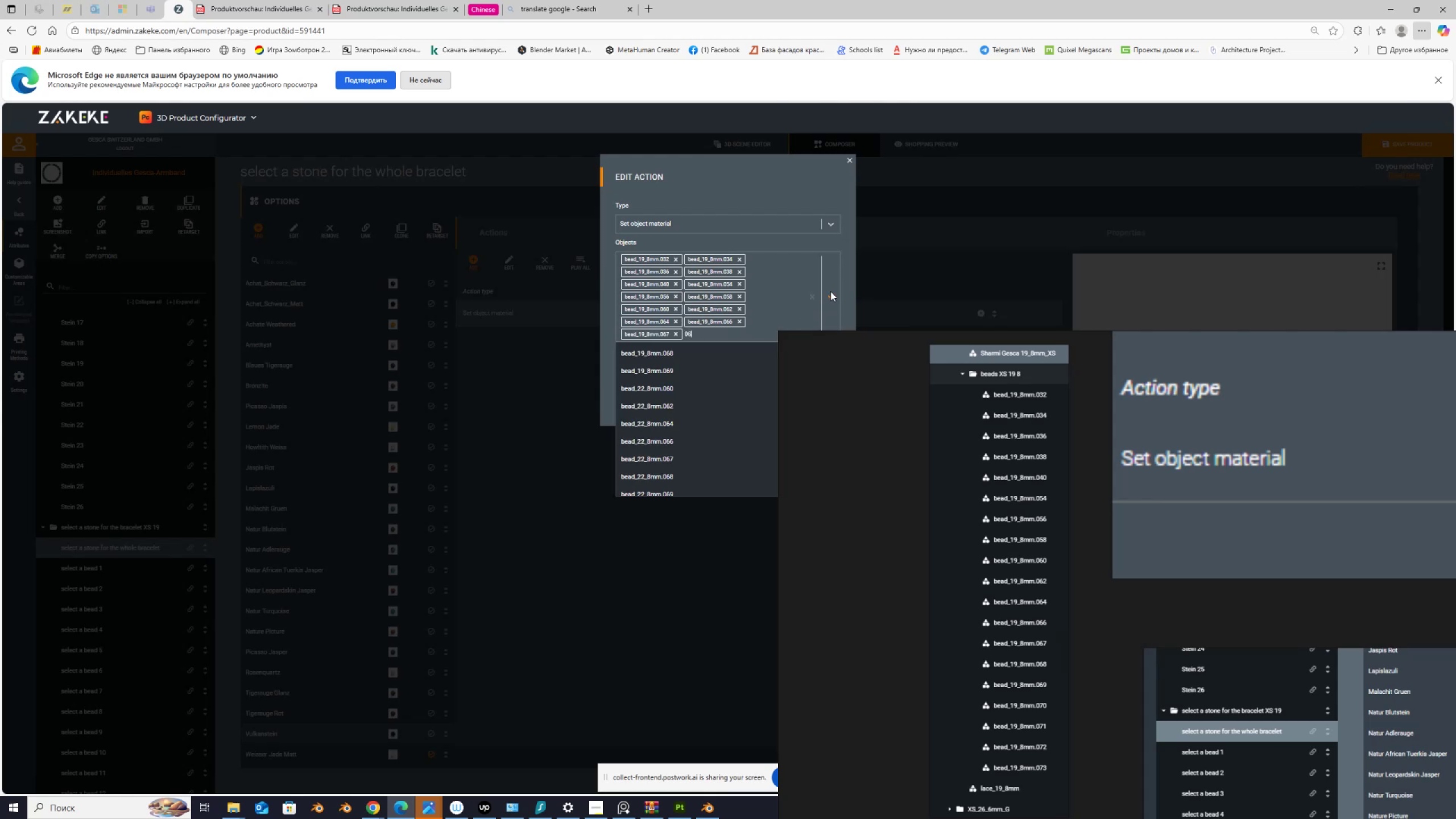 
key(Numpad8)
 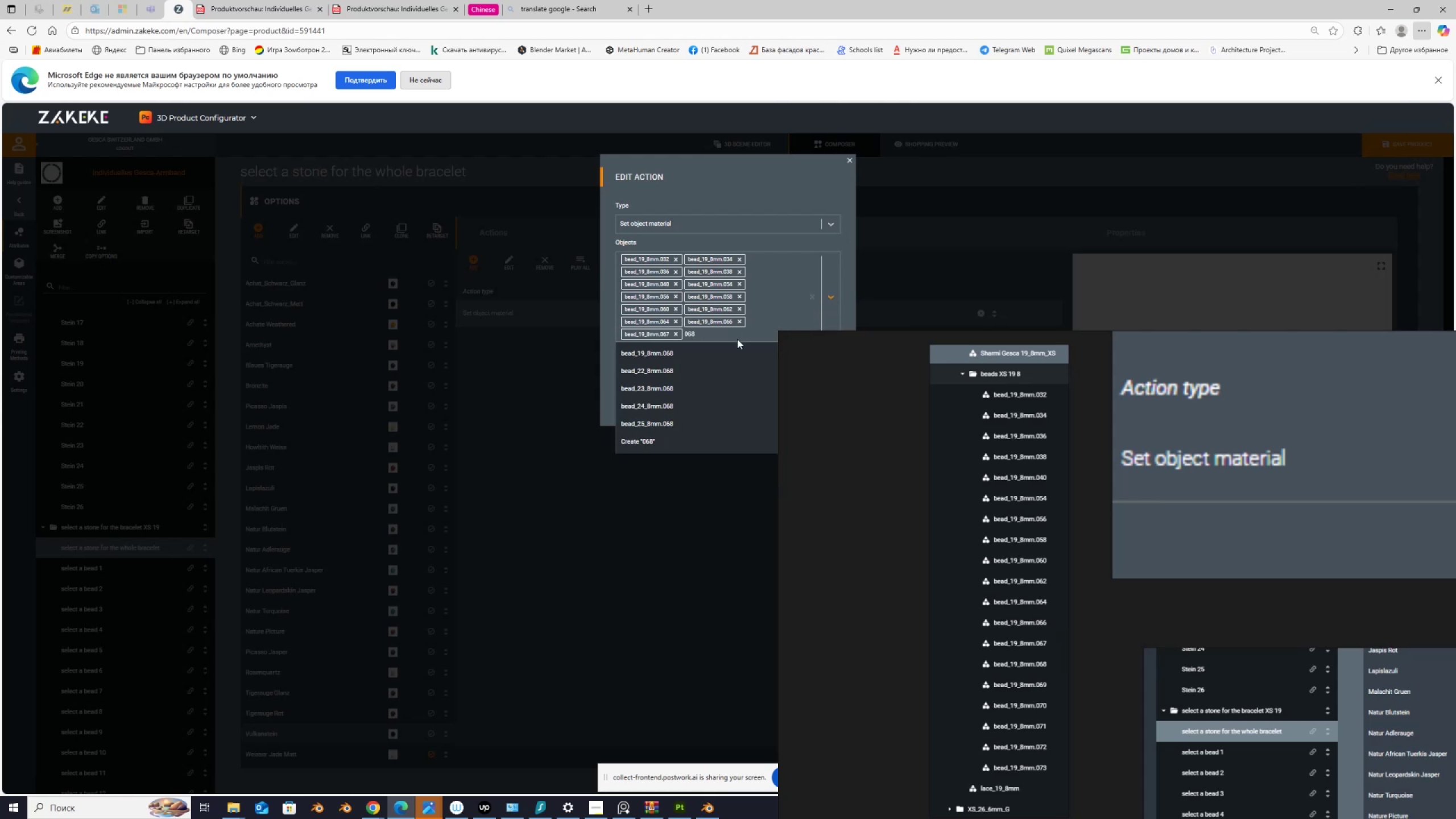 
left_click([722, 354])
 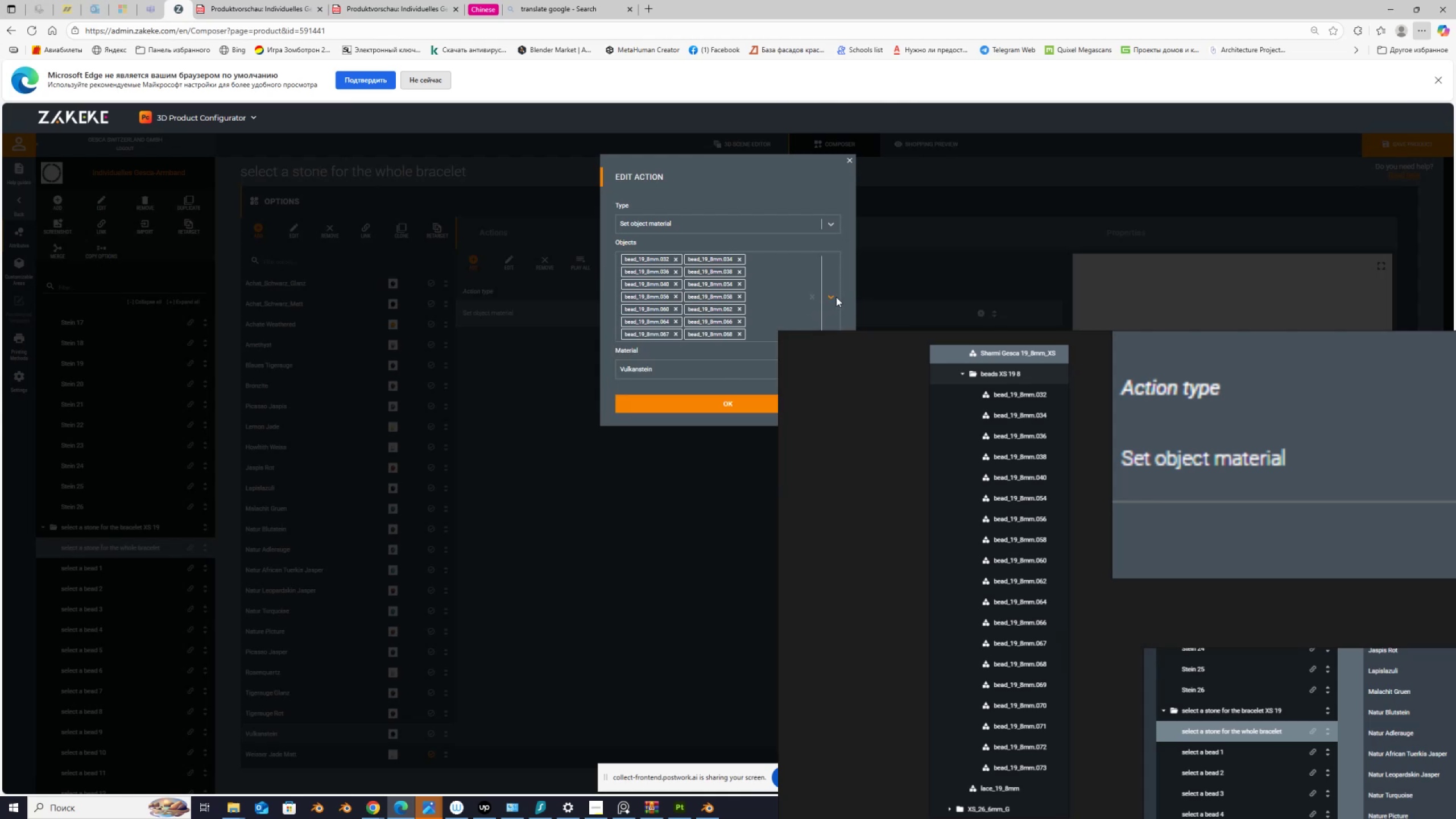 
left_click([834, 297])
 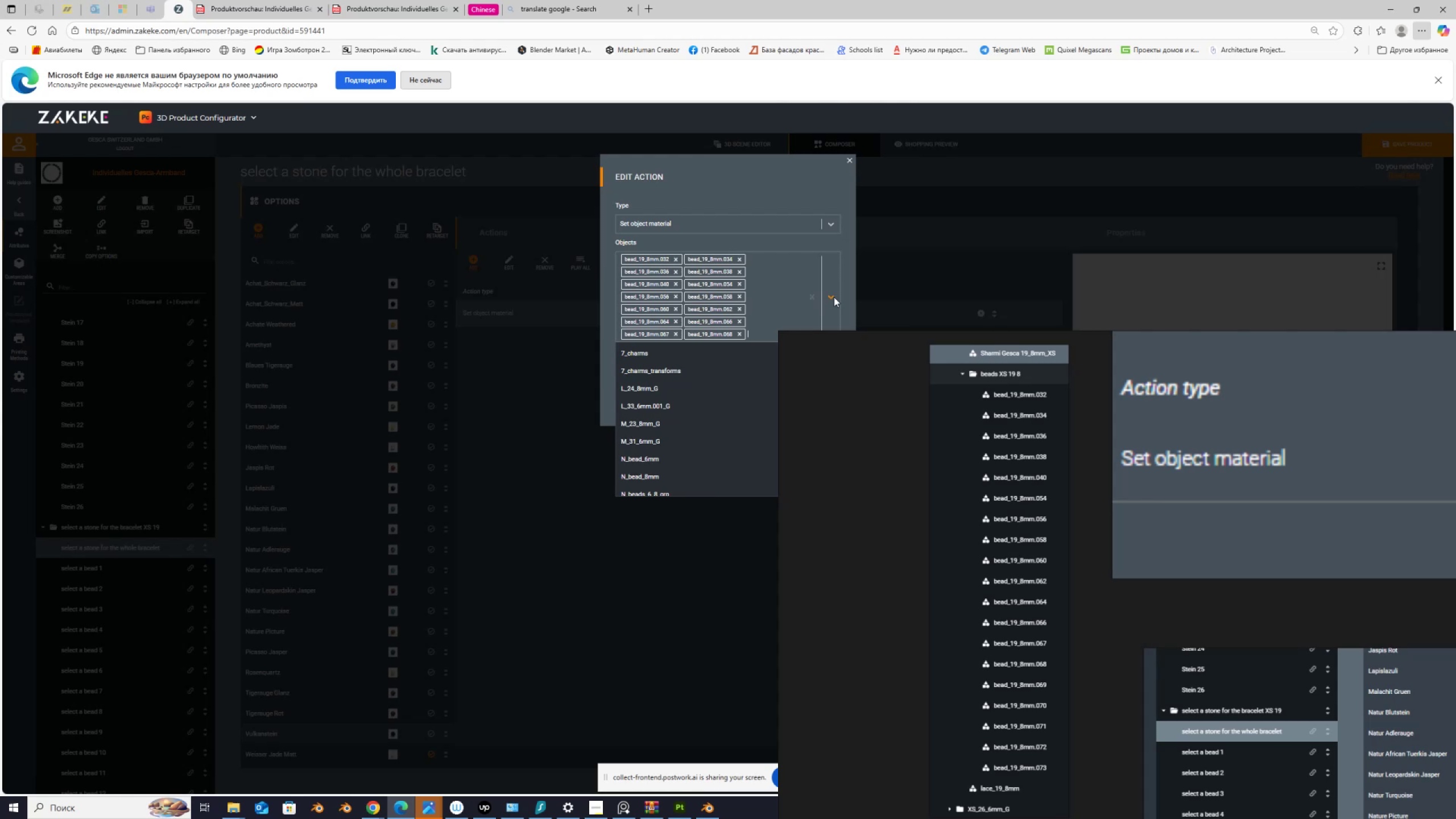 
key(Numpad0)
 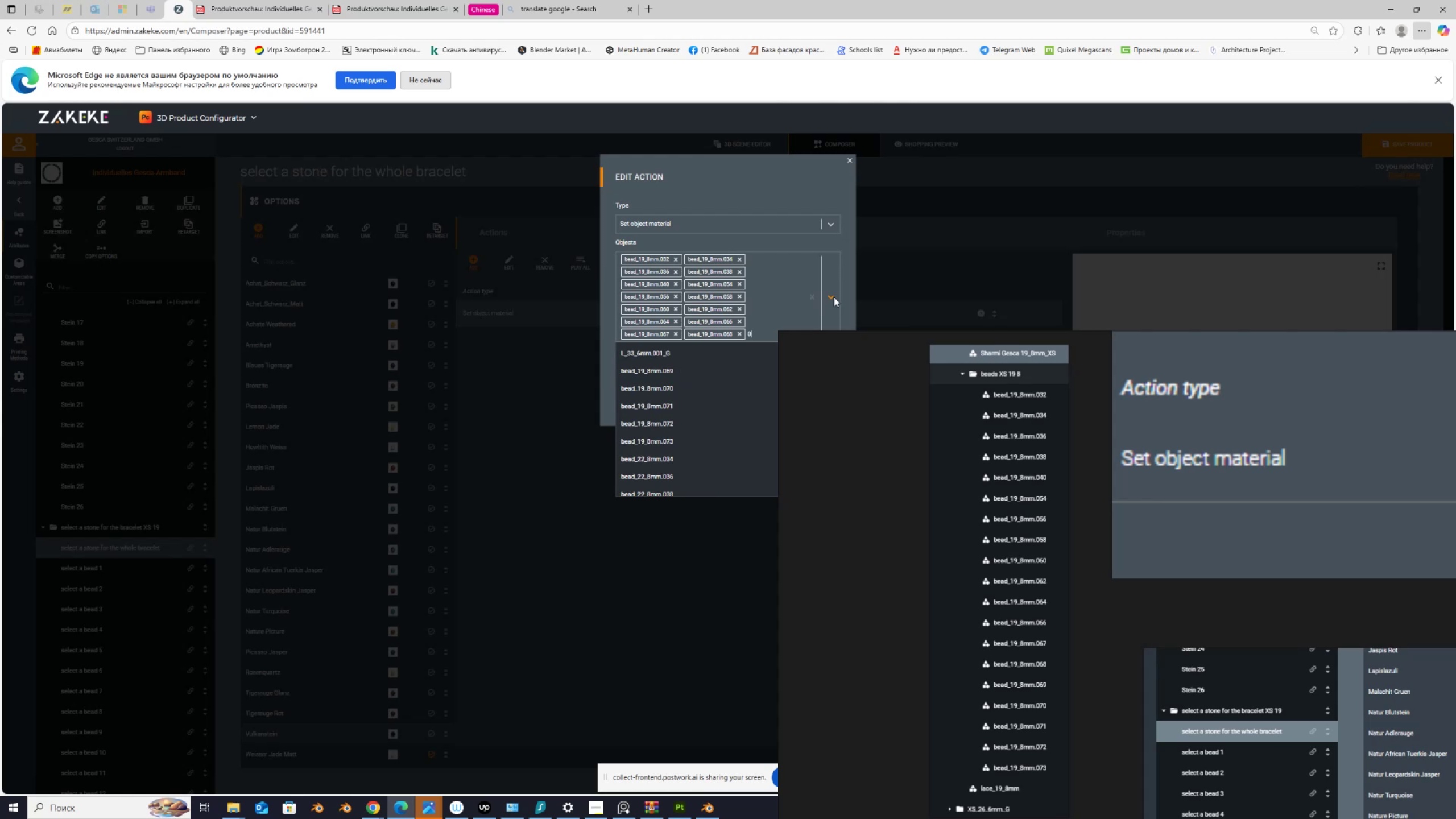 
key(Numpad6)
 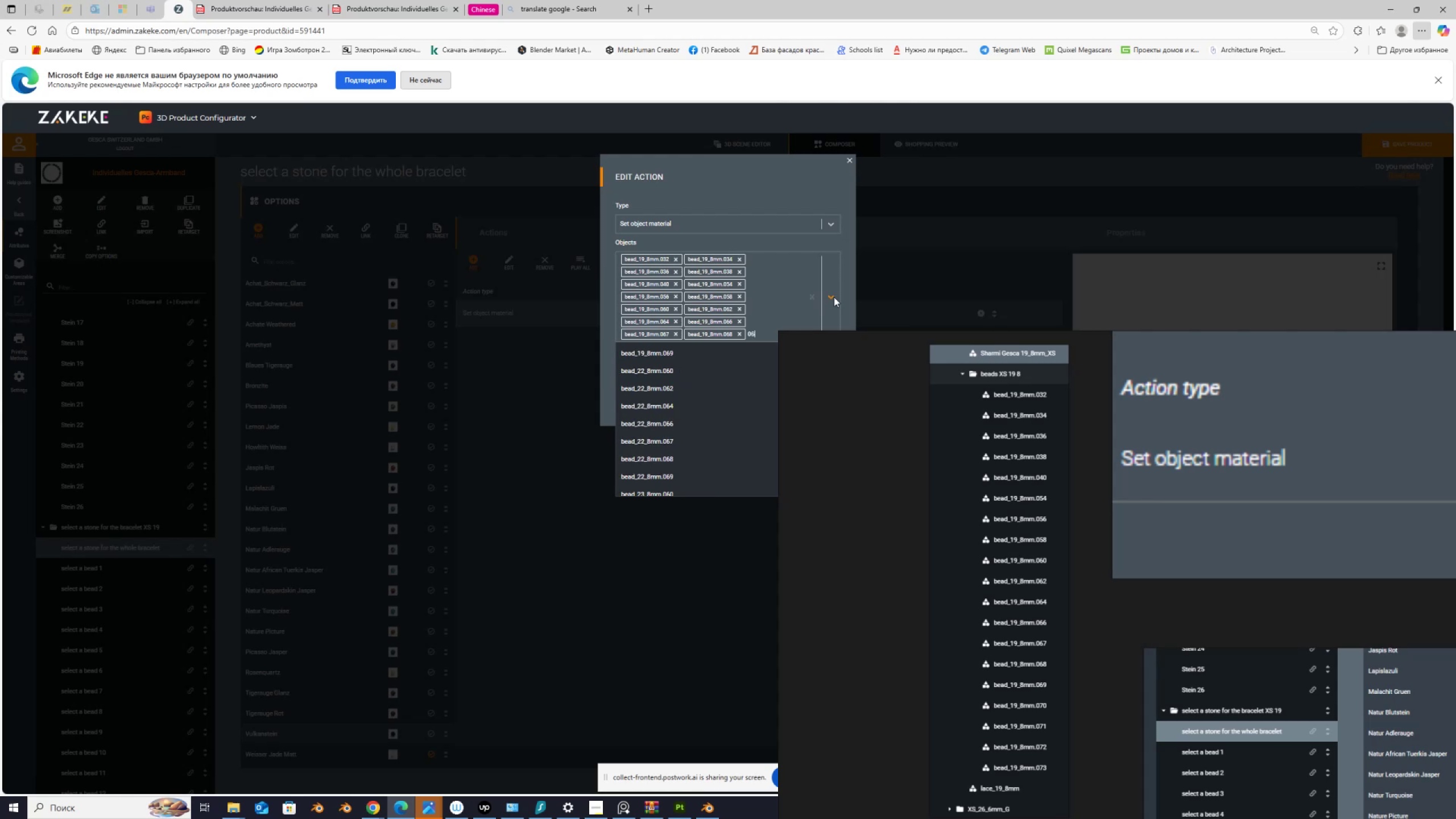 
key(Numpad9)
 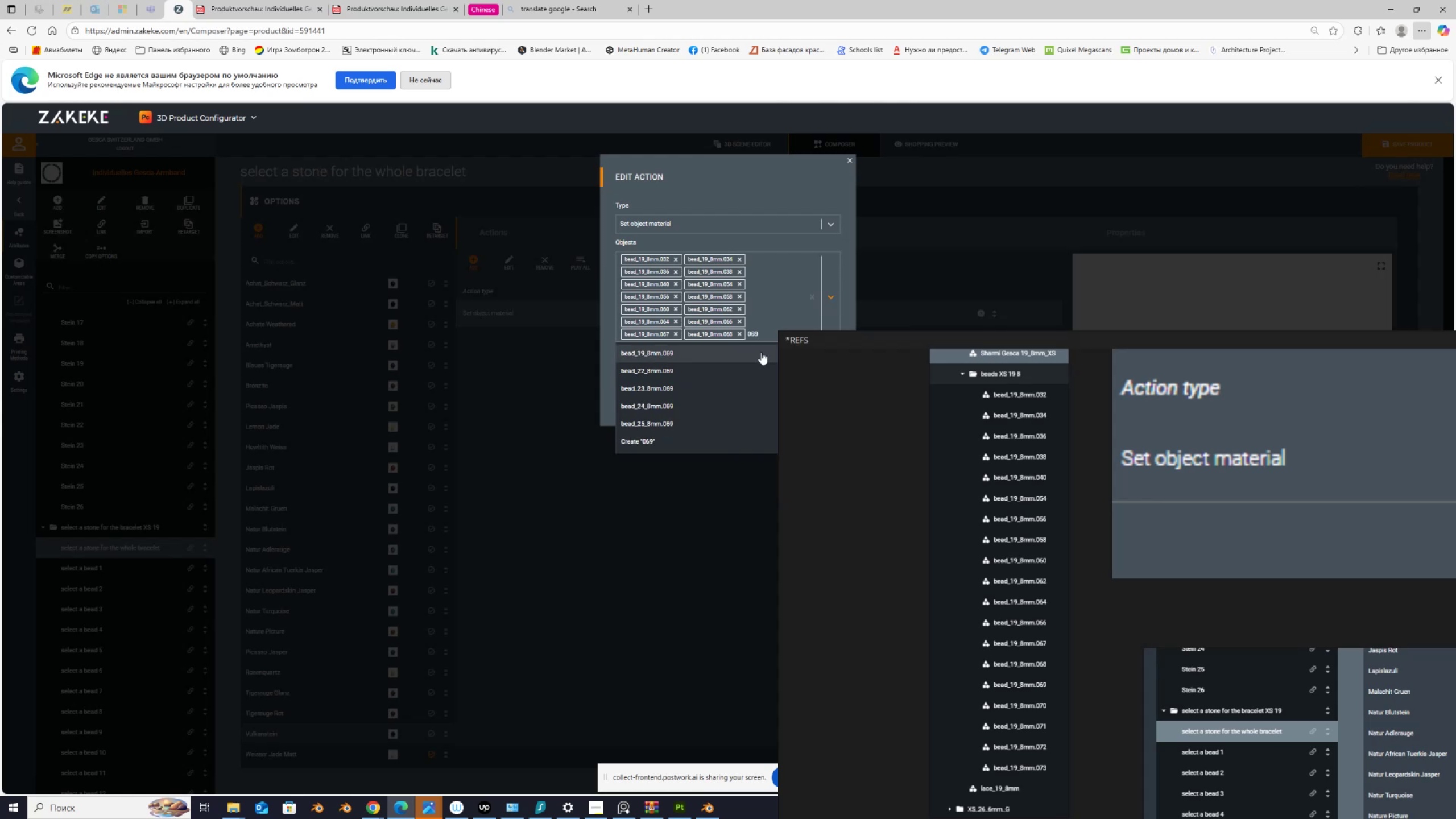 
left_click([740, 351])
 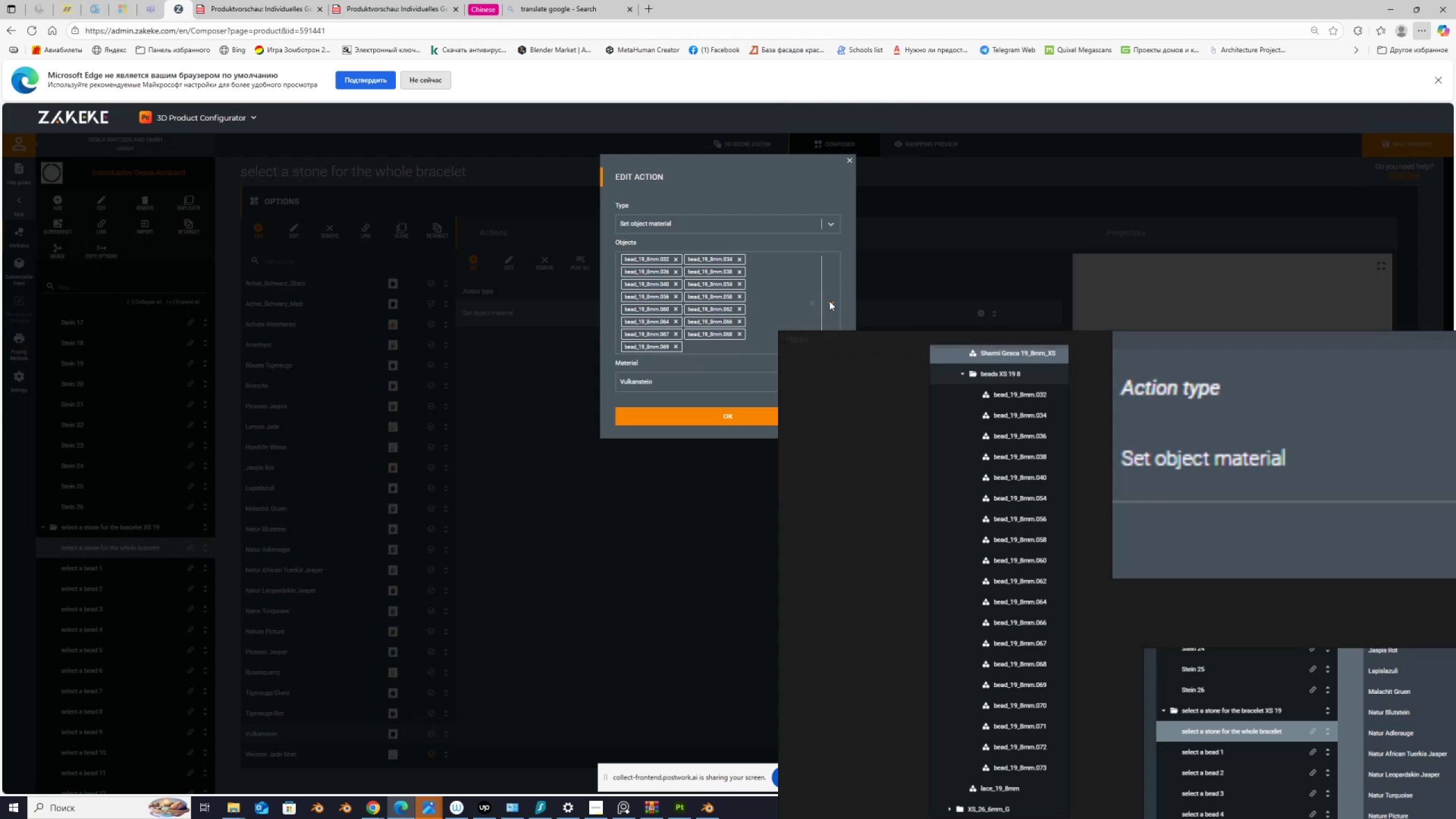 
left_click([829, 299])
 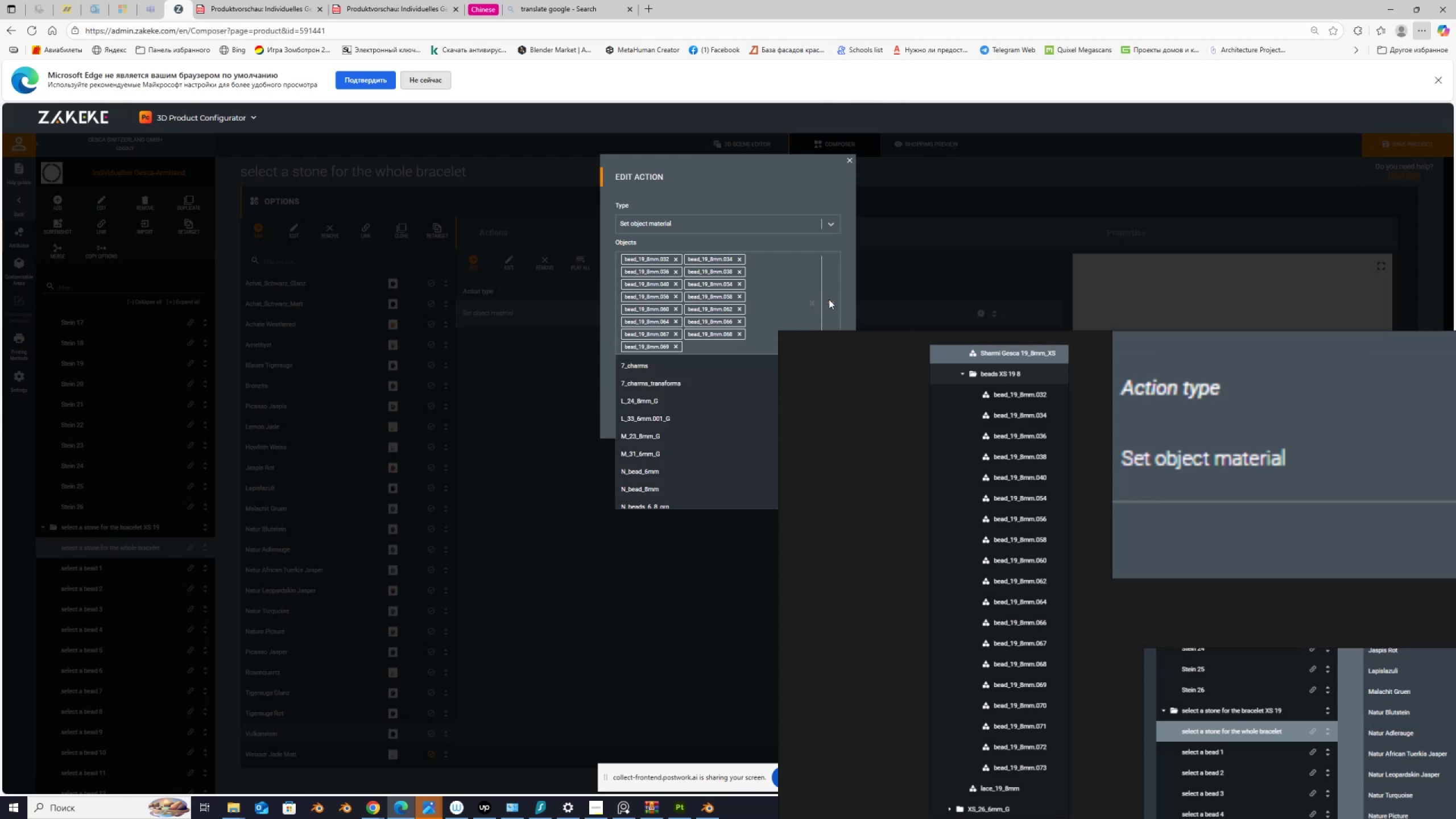 
key(Numpad0)
 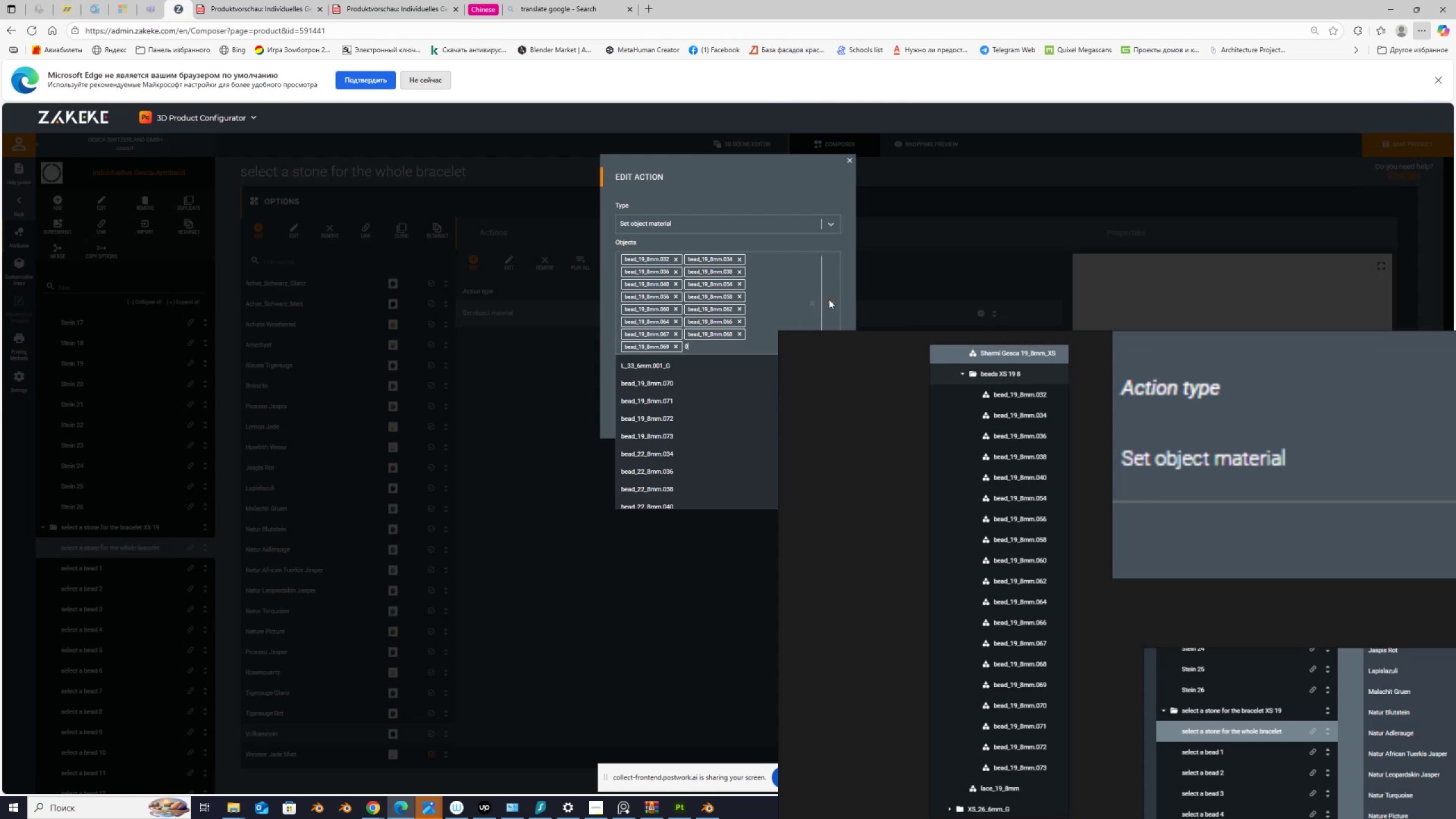 
key(Numpad7)
 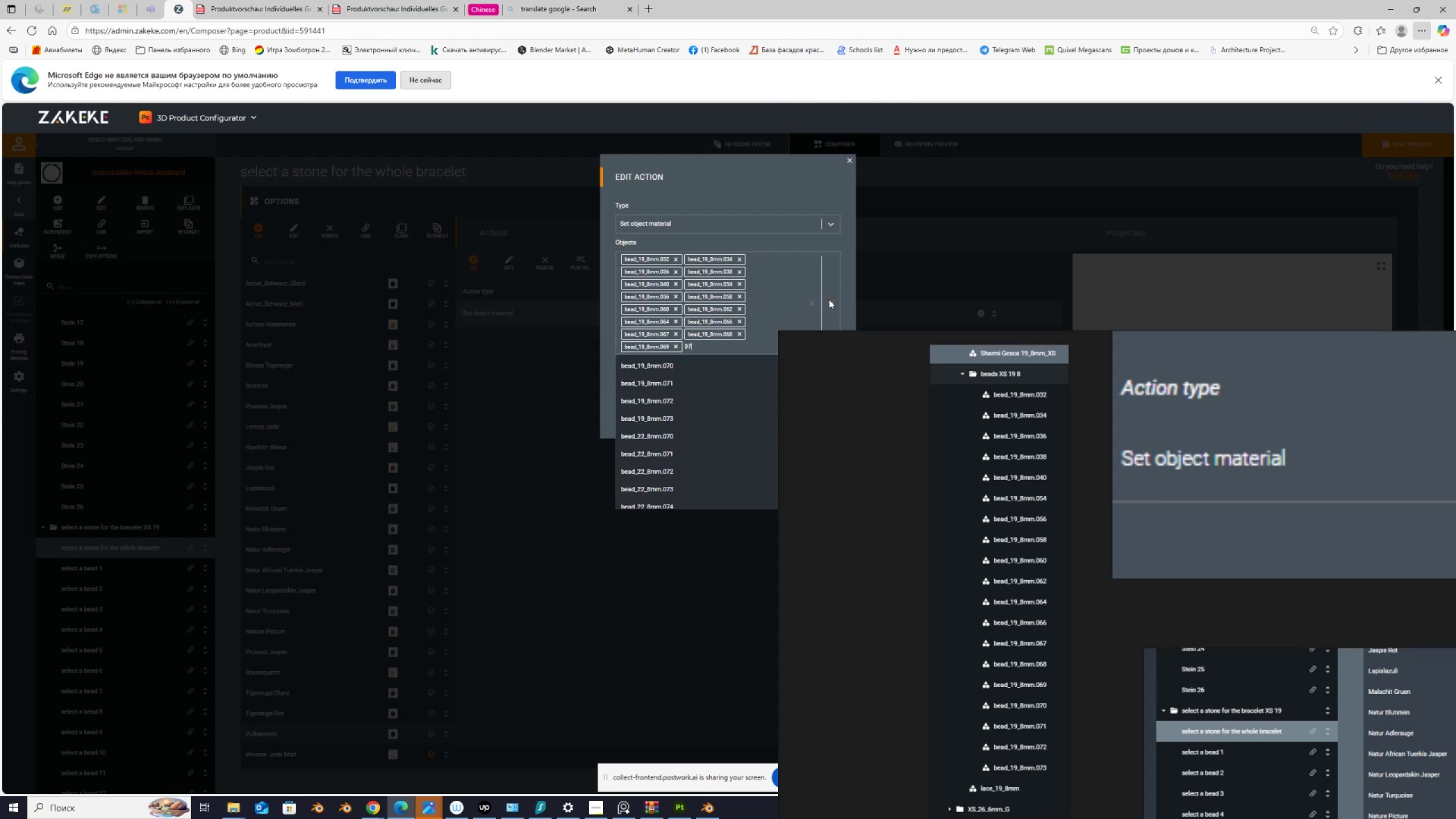 
key(Numpad0)
 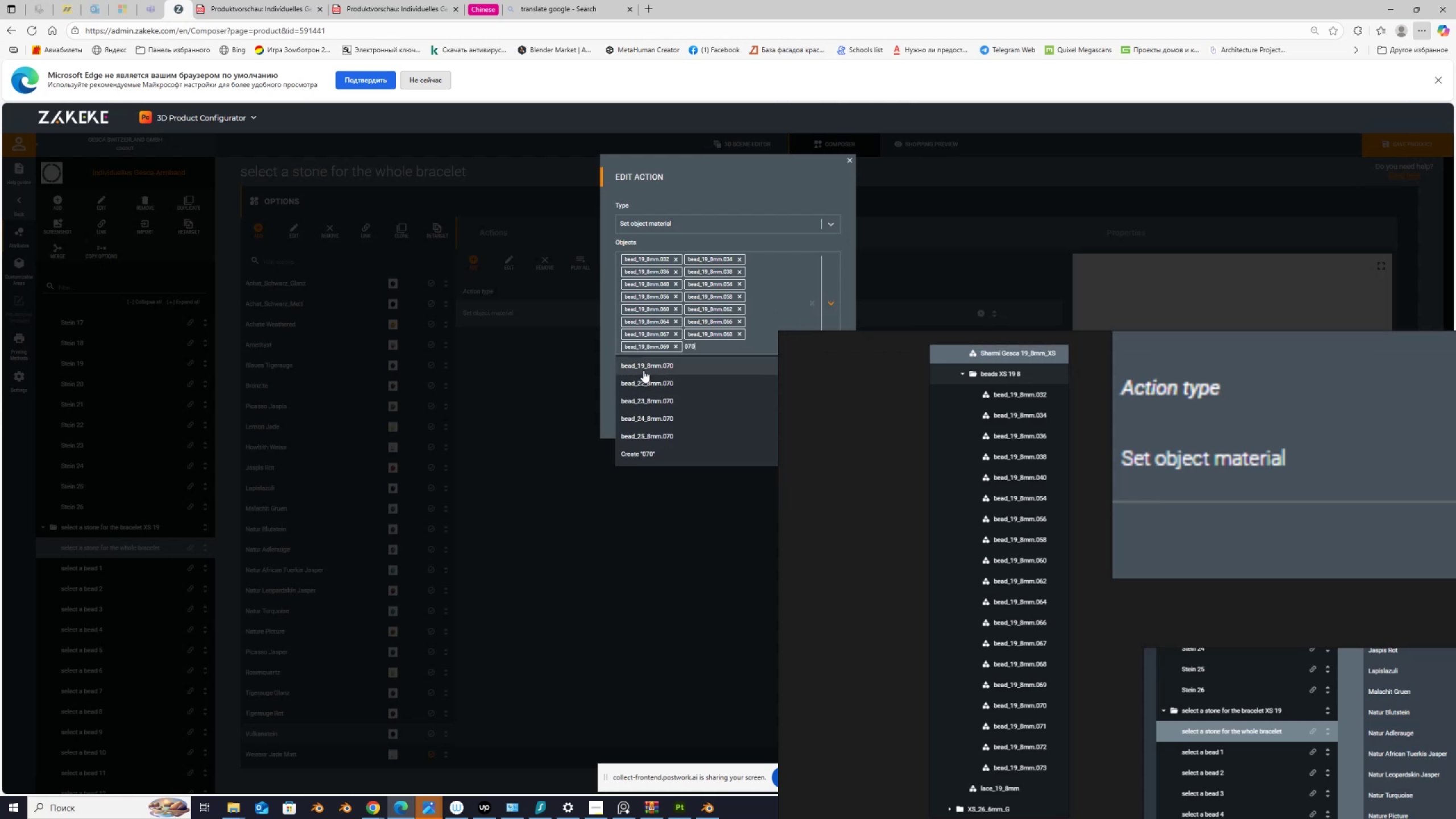 
left_click([644, 367])
 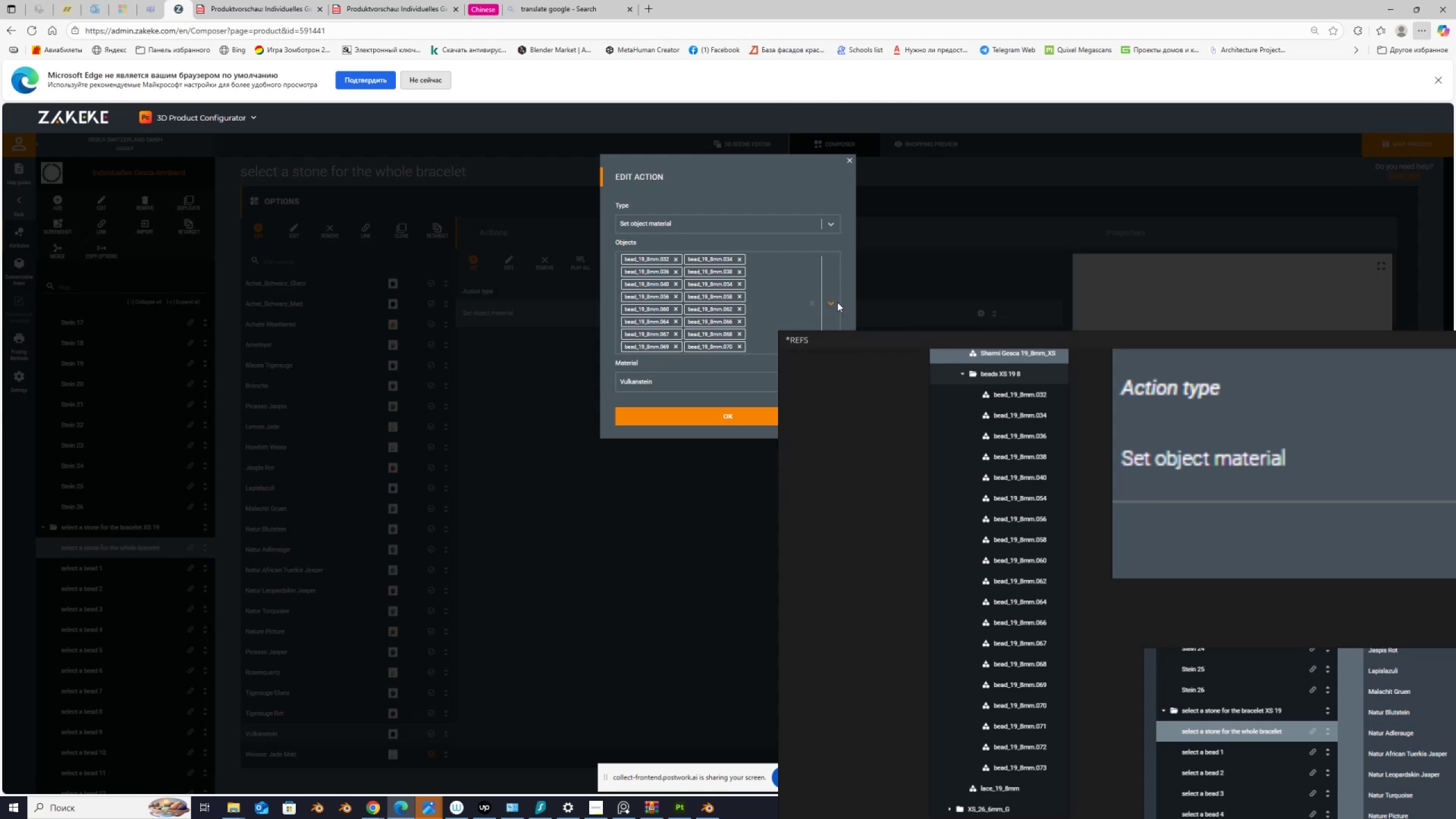 
left_click([837, 302])
 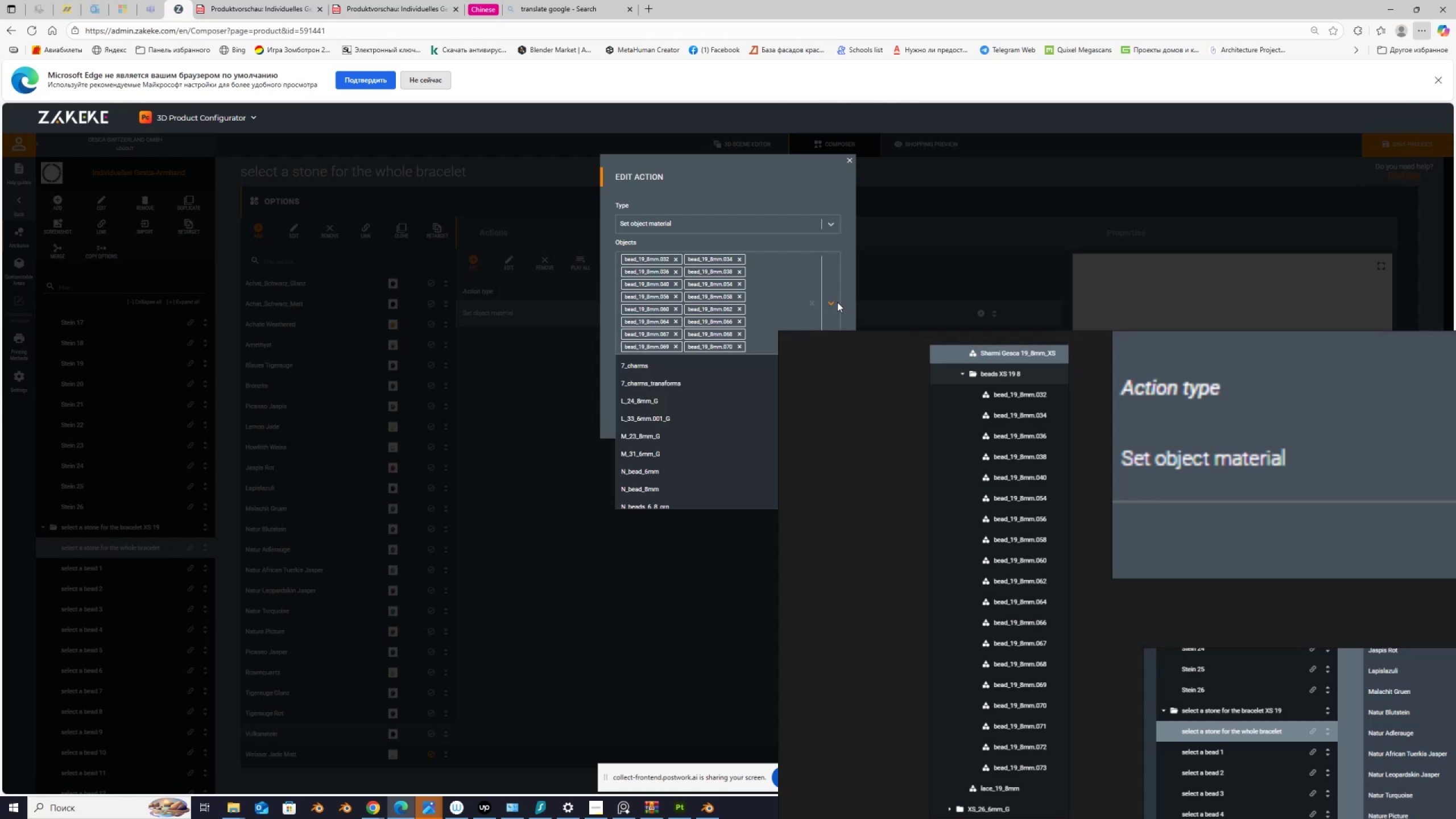 
key(Numpad0)
 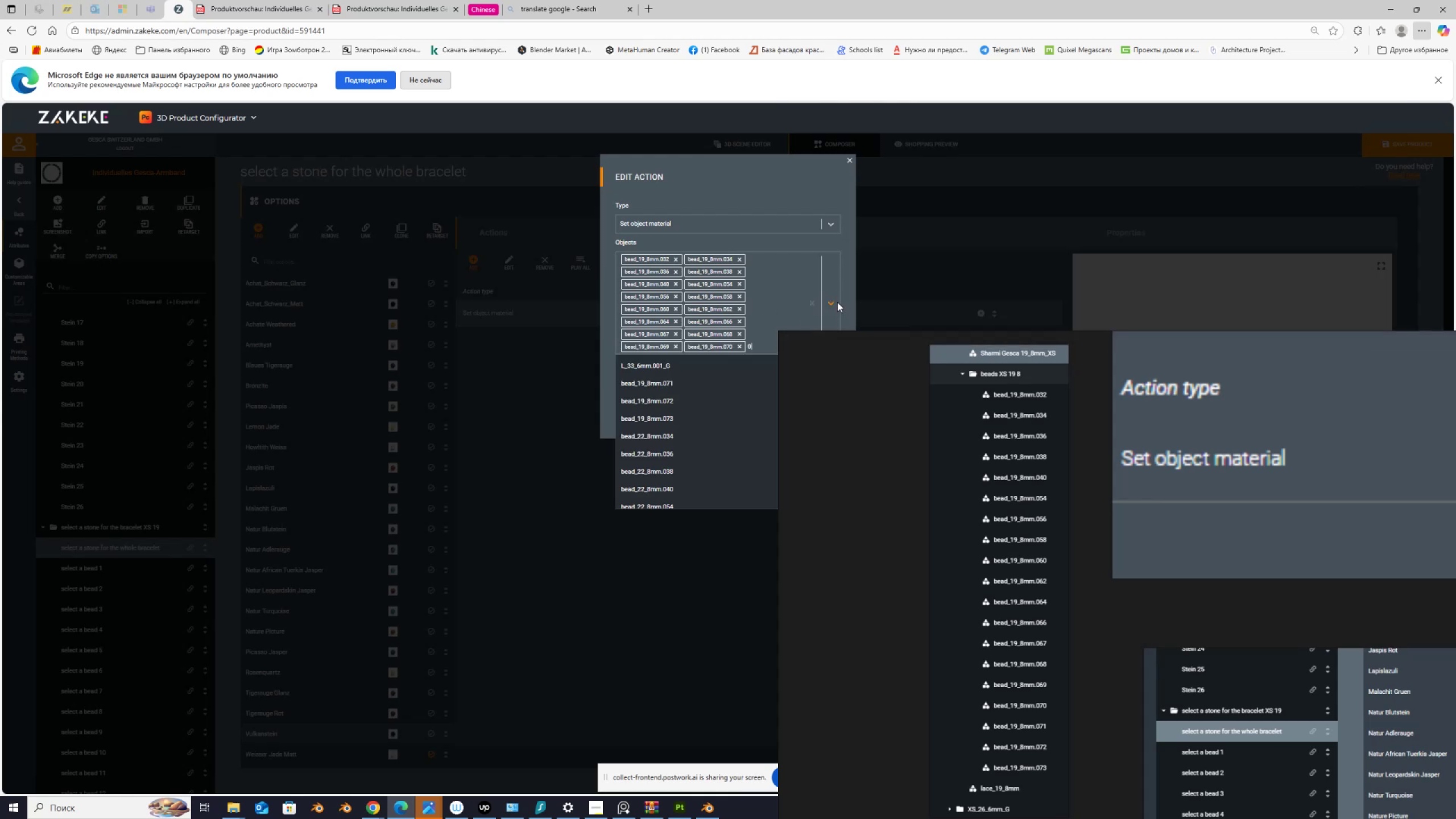 
key(Numpad8)
 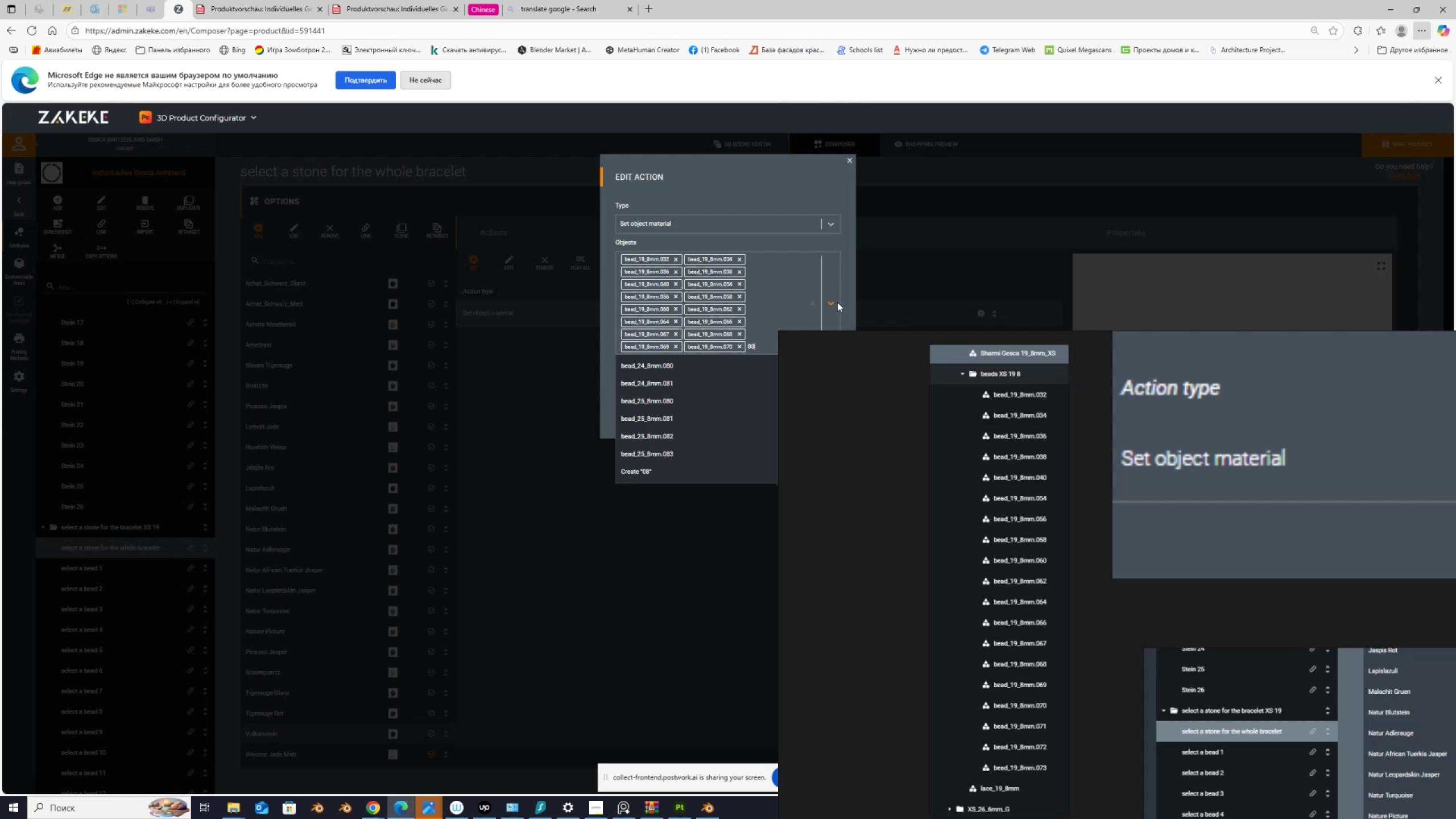 
key(Backspace)
 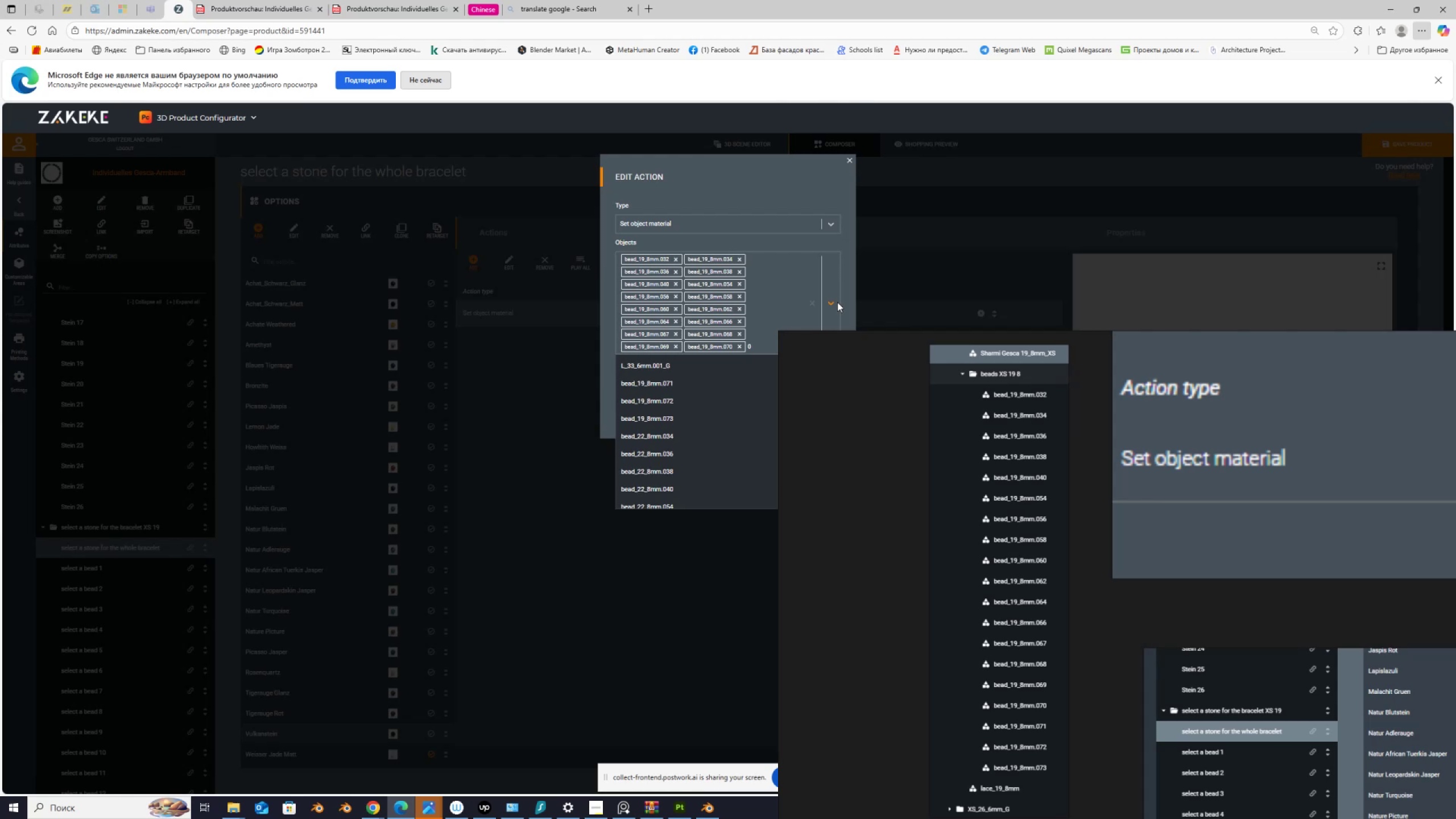 
key(Numpad7)
 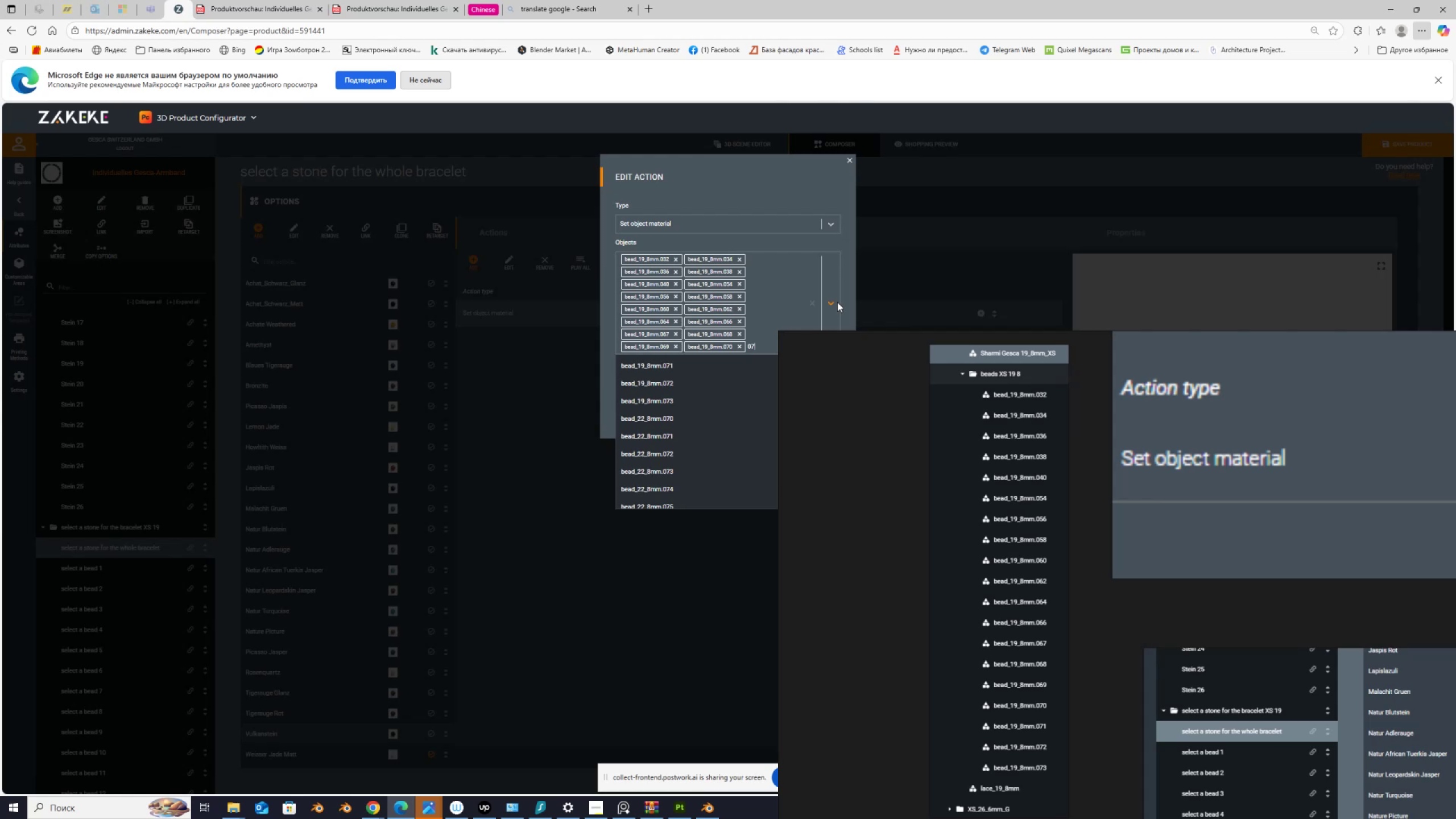 
key(Numpad1)
 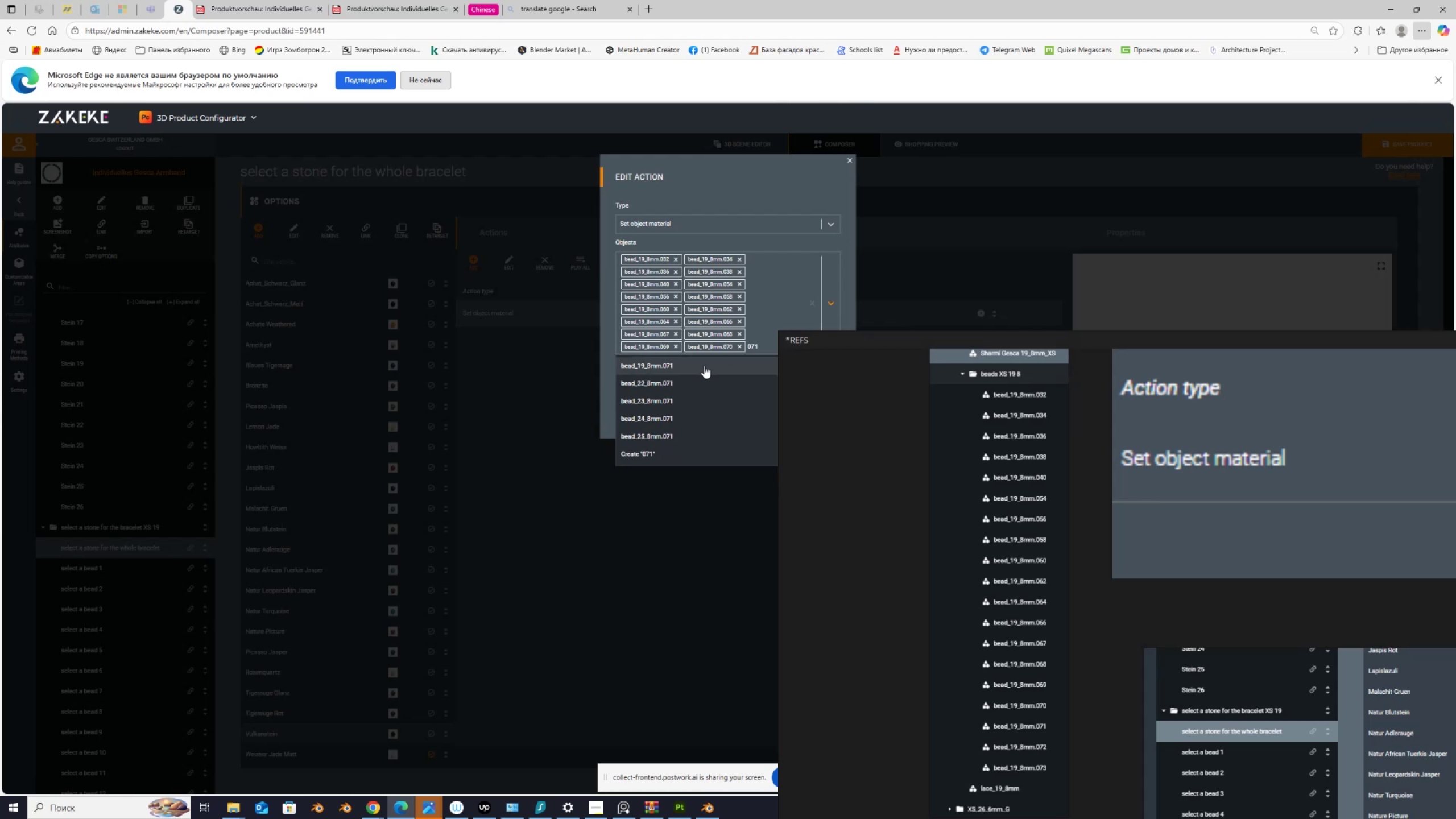 
left_click([704, 366])
 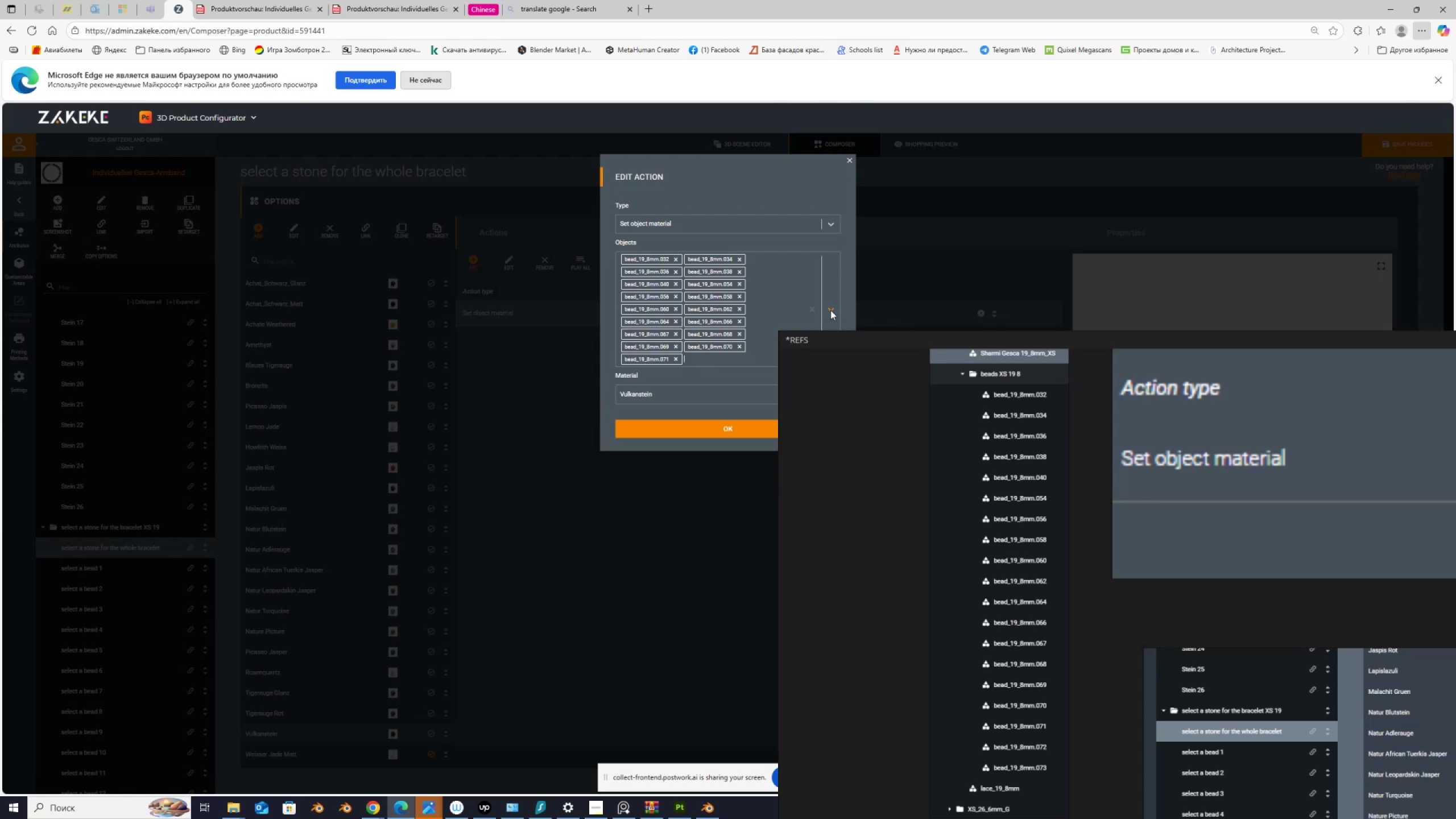 
left_click([830, 307])
 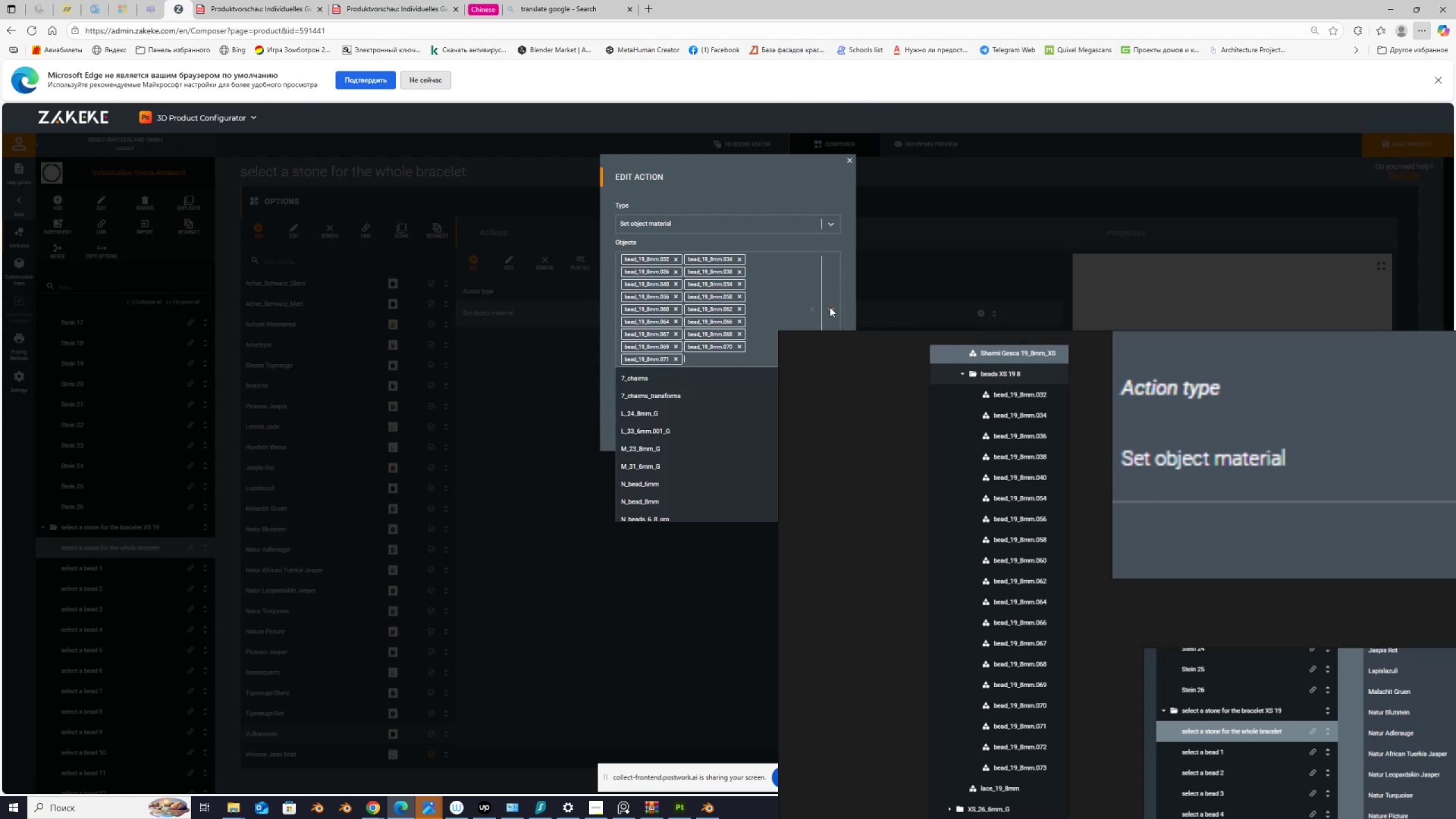 
key(Numpad0)
 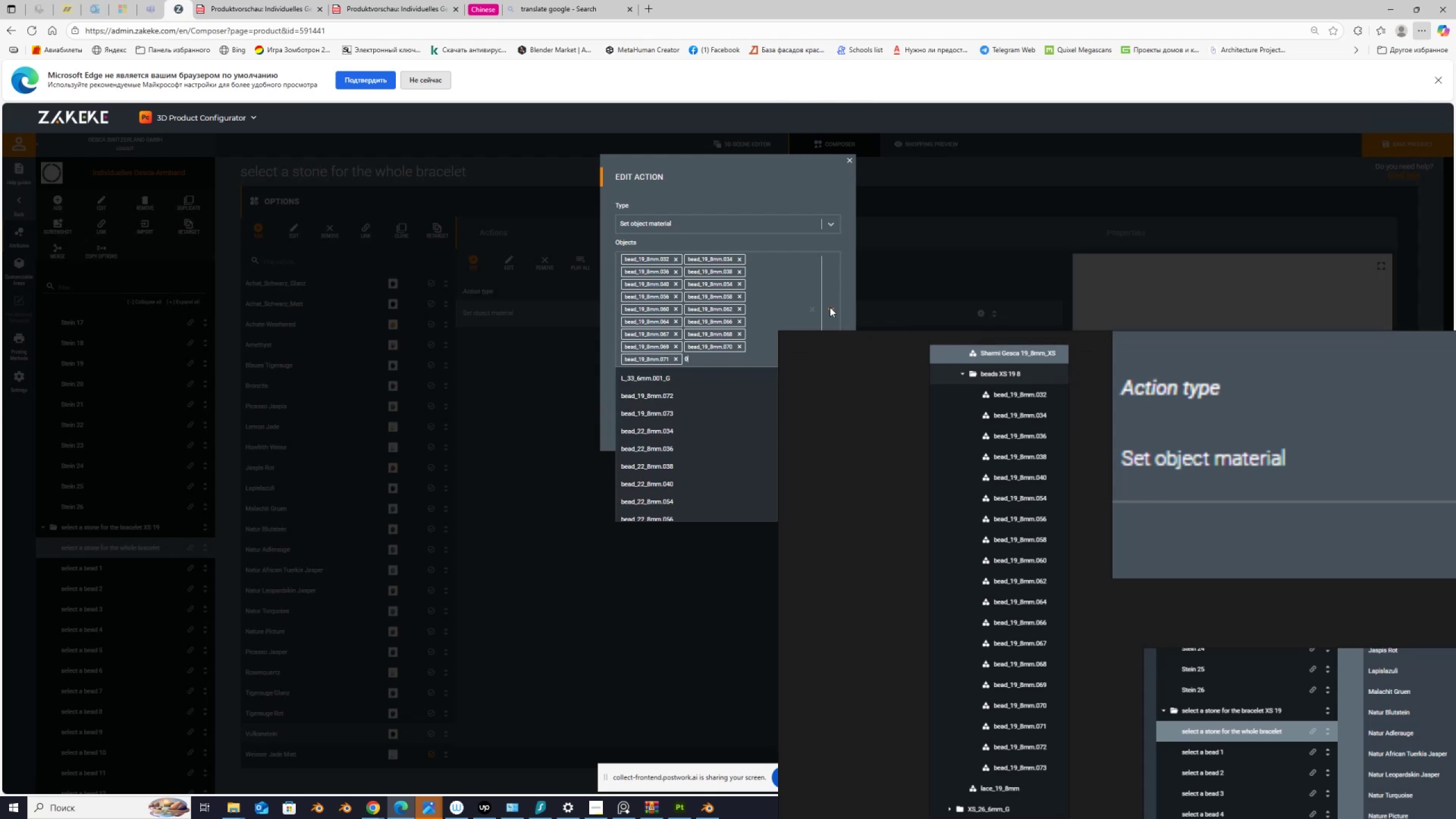 
key(Numpad7)
 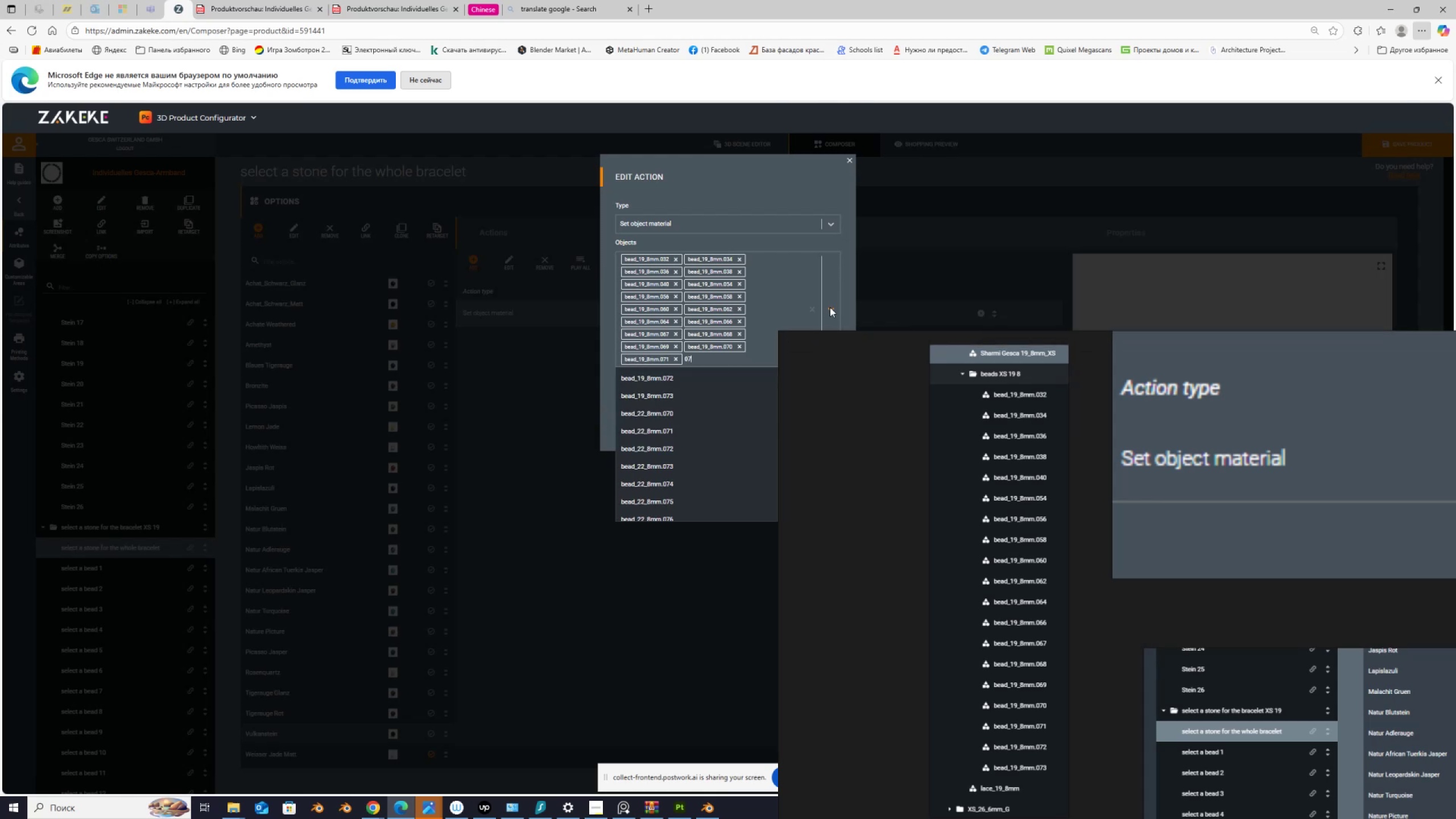 
key(Numpad2)
 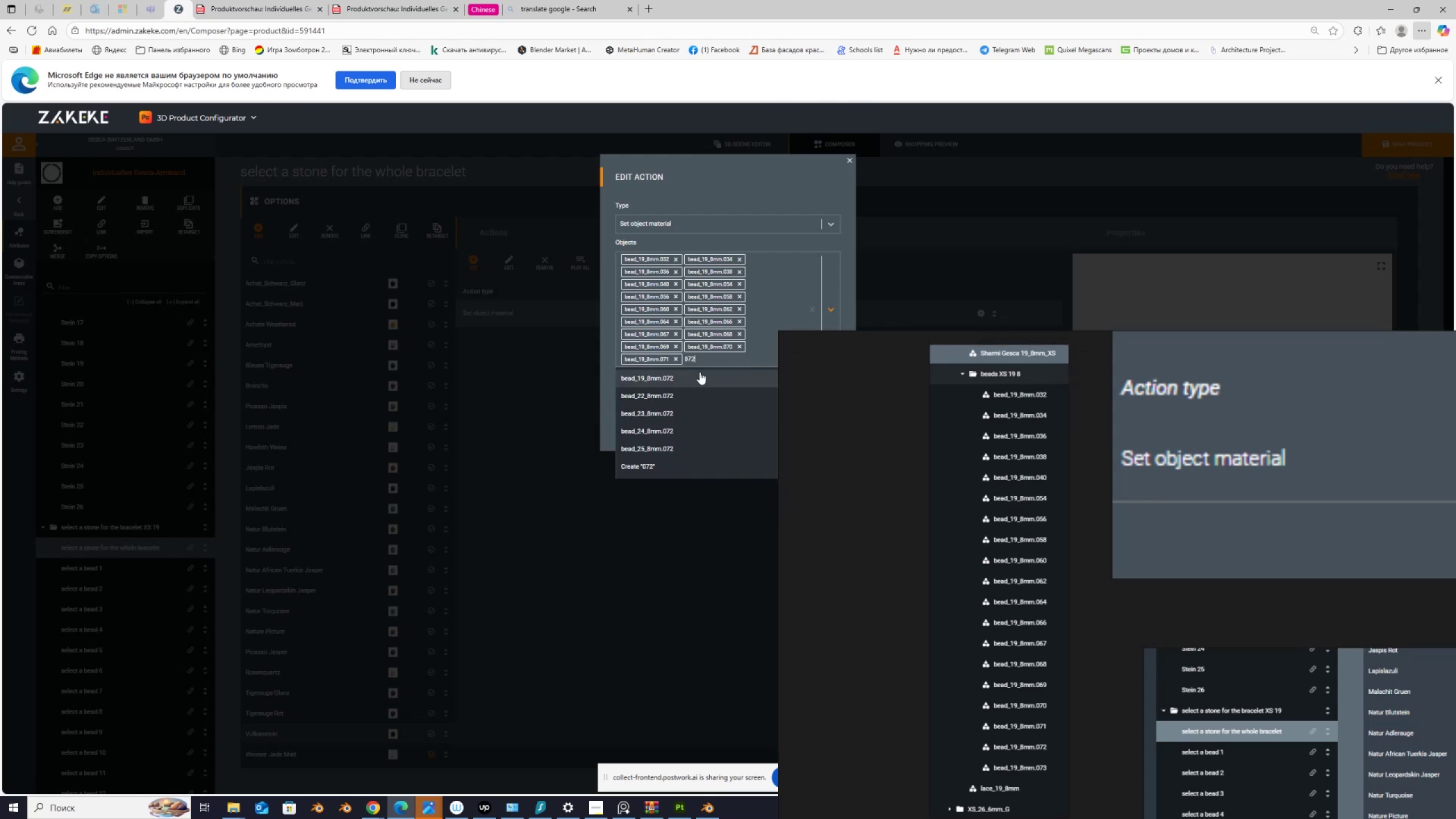 
left_click([698, 375])
 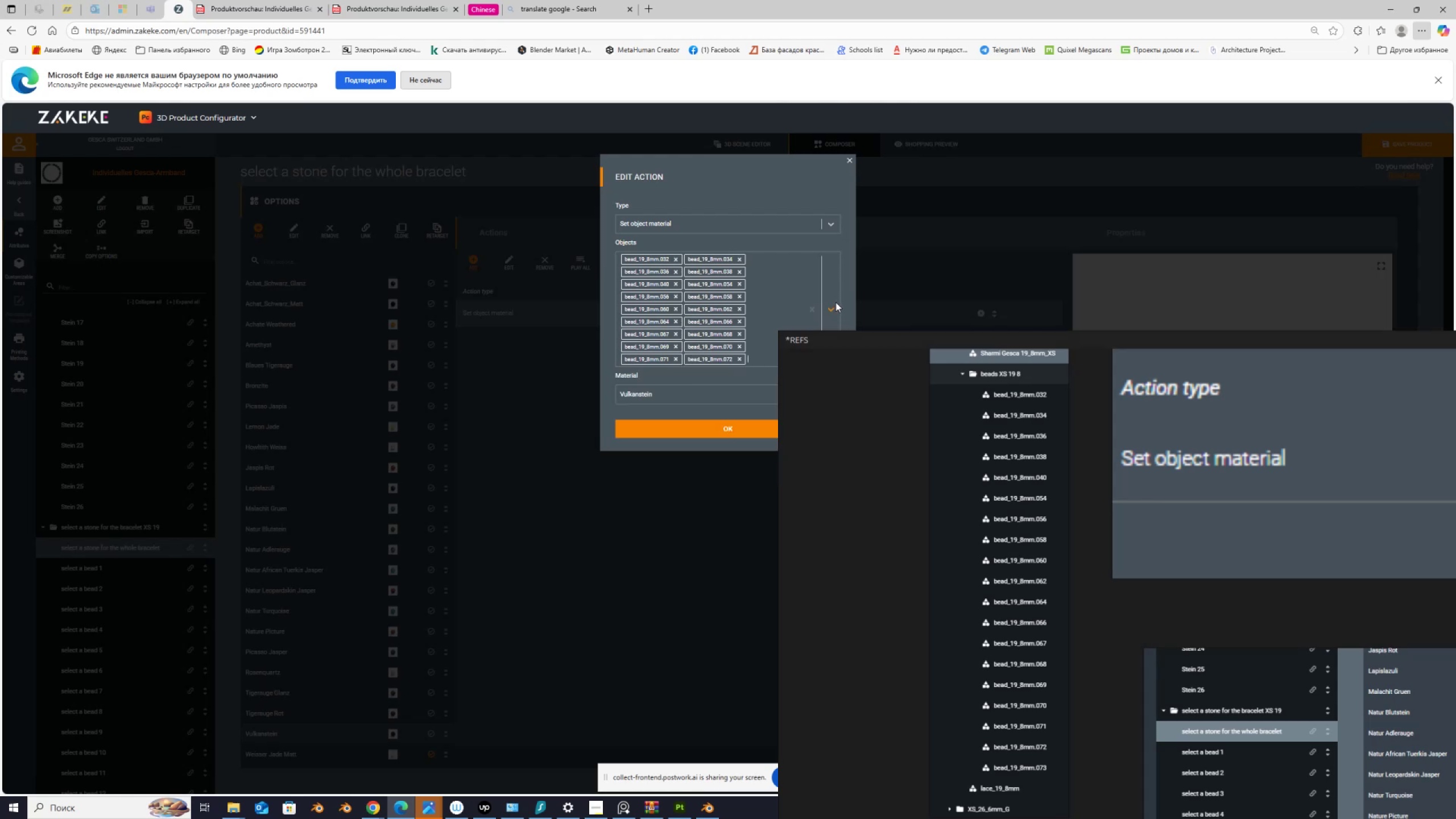 
left_click([836, 301])
 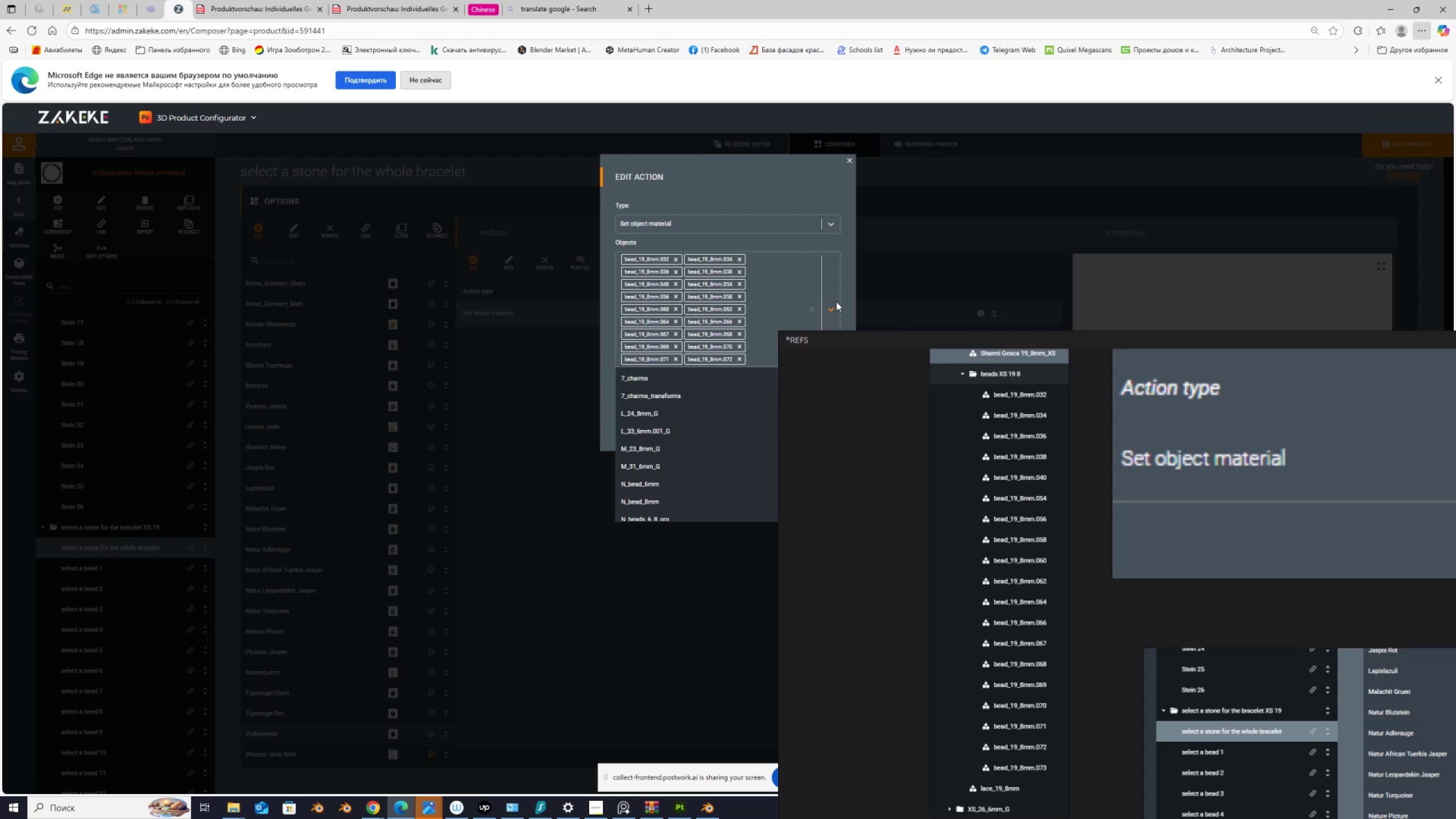 
key(Numpad0)
 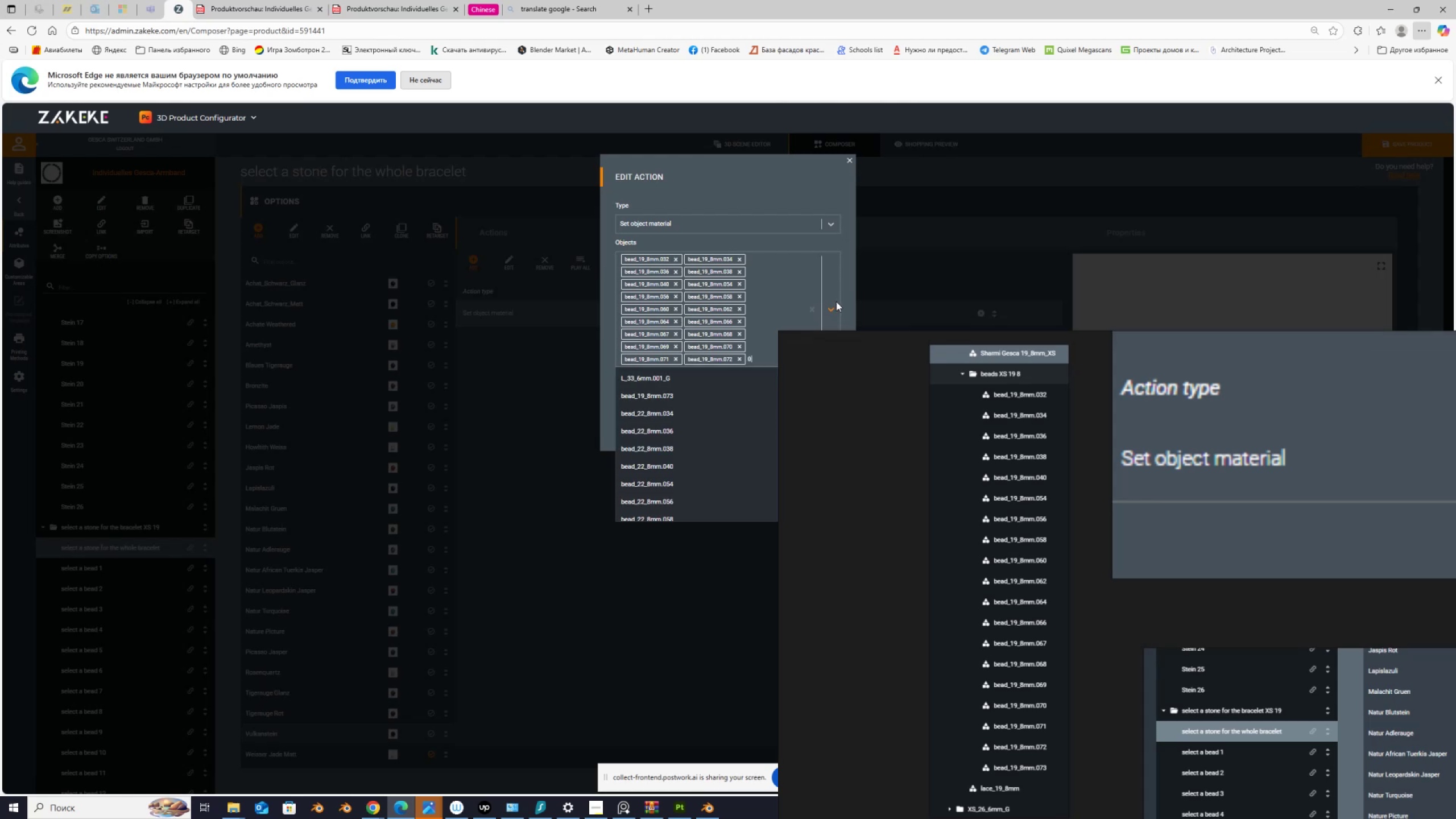 
key(Numpad7)
 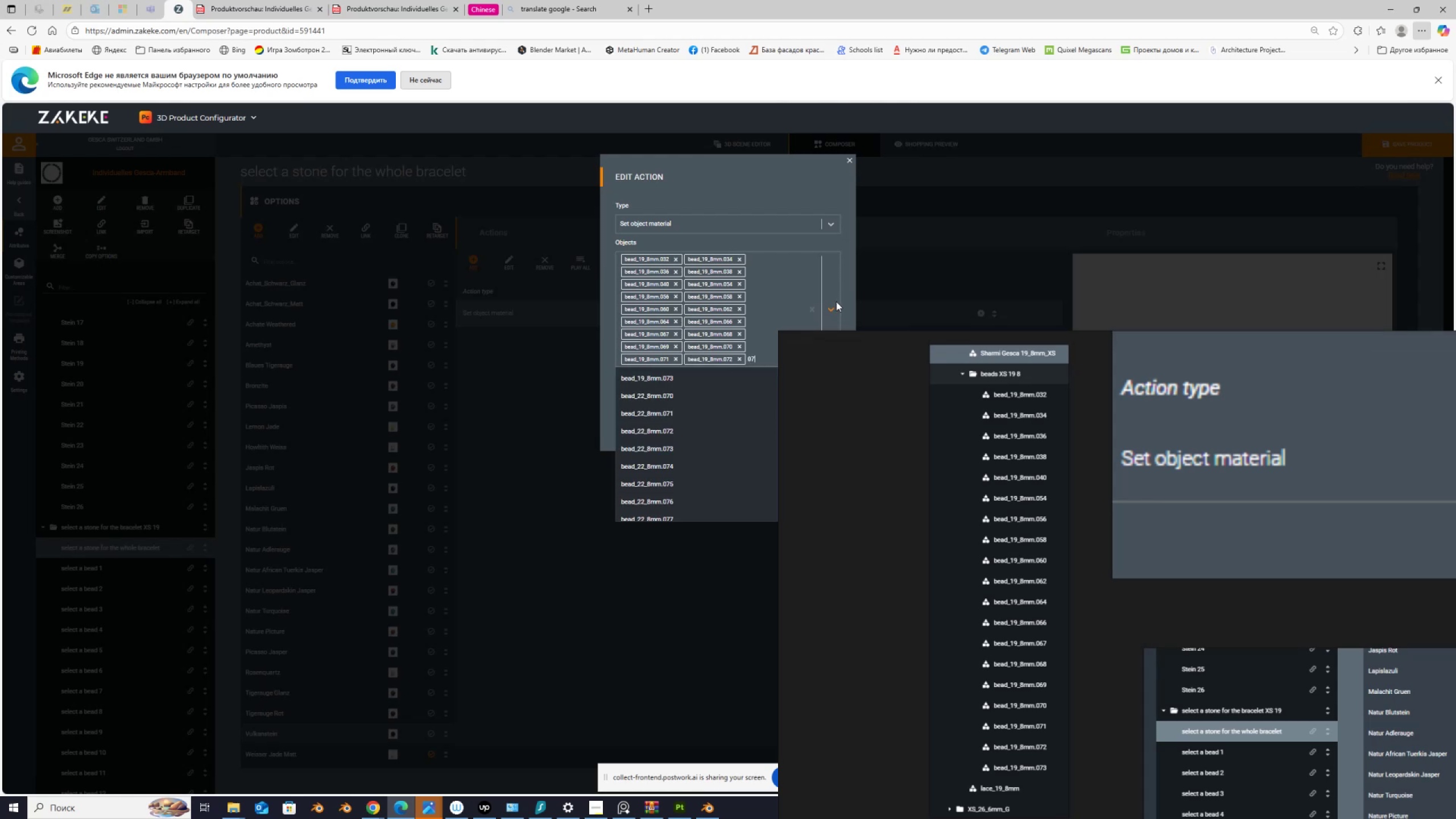 
key(Numpad3)
 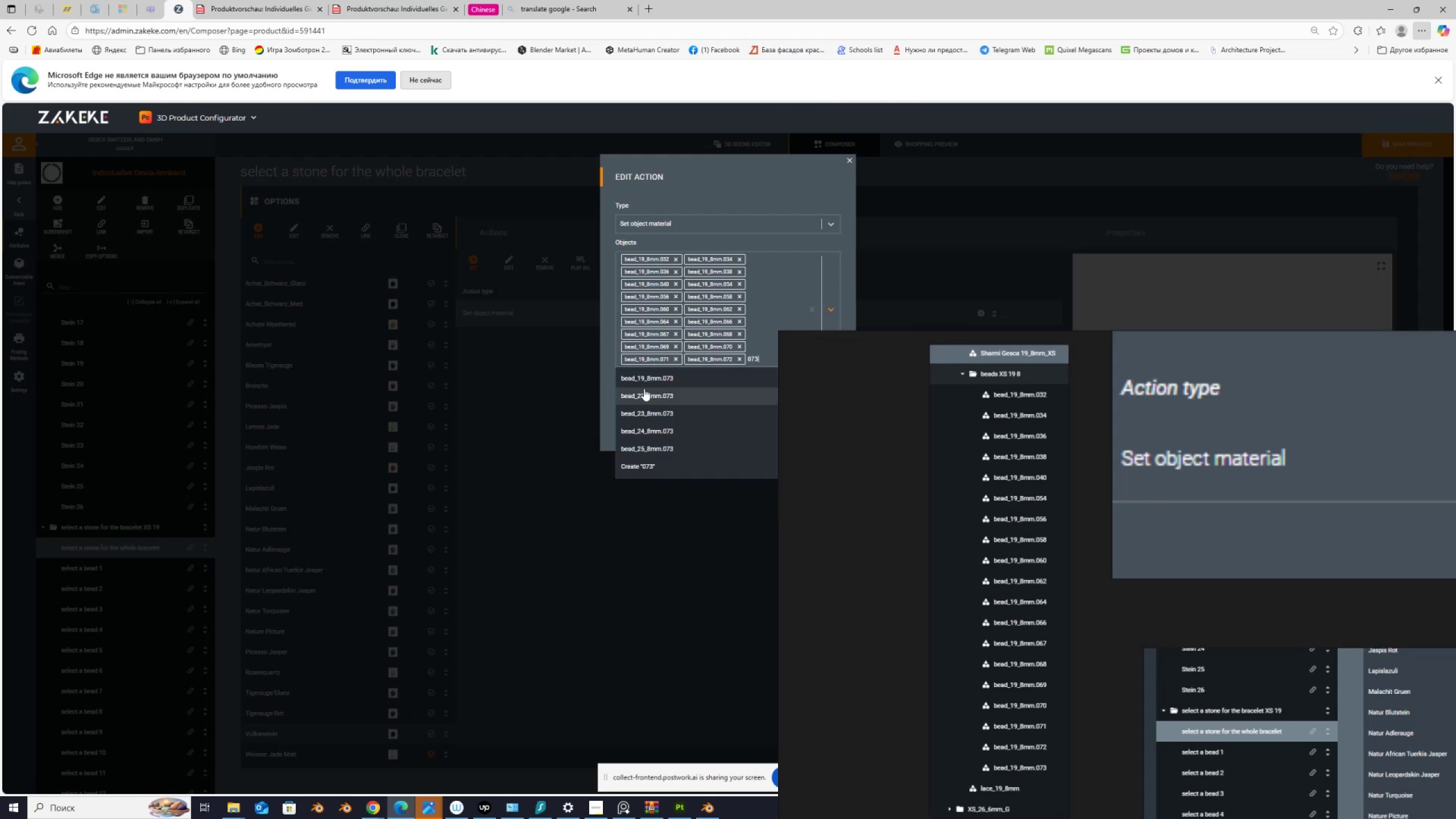 
left_click([646, 378])
 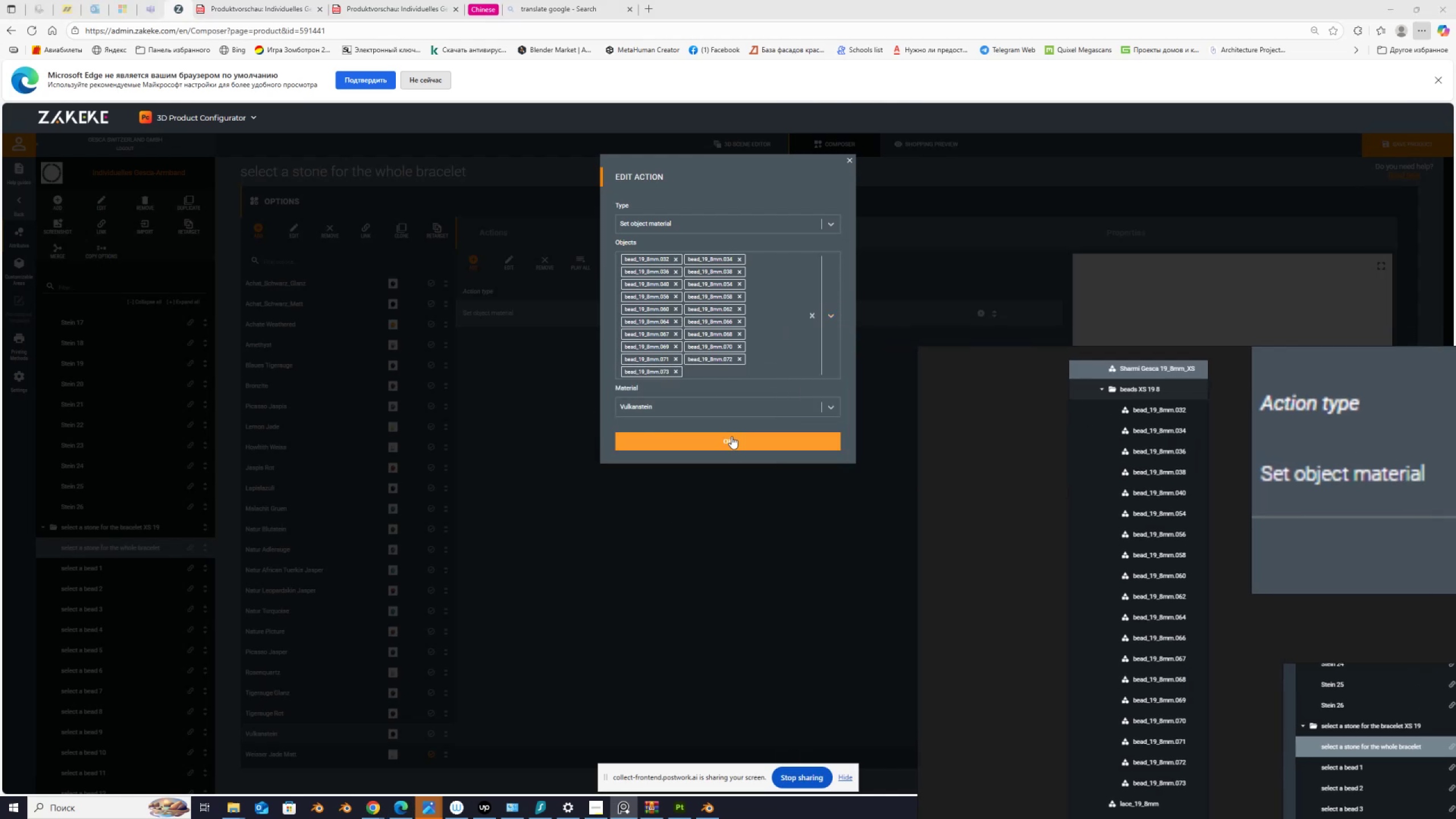 
left_click([730, 440])
 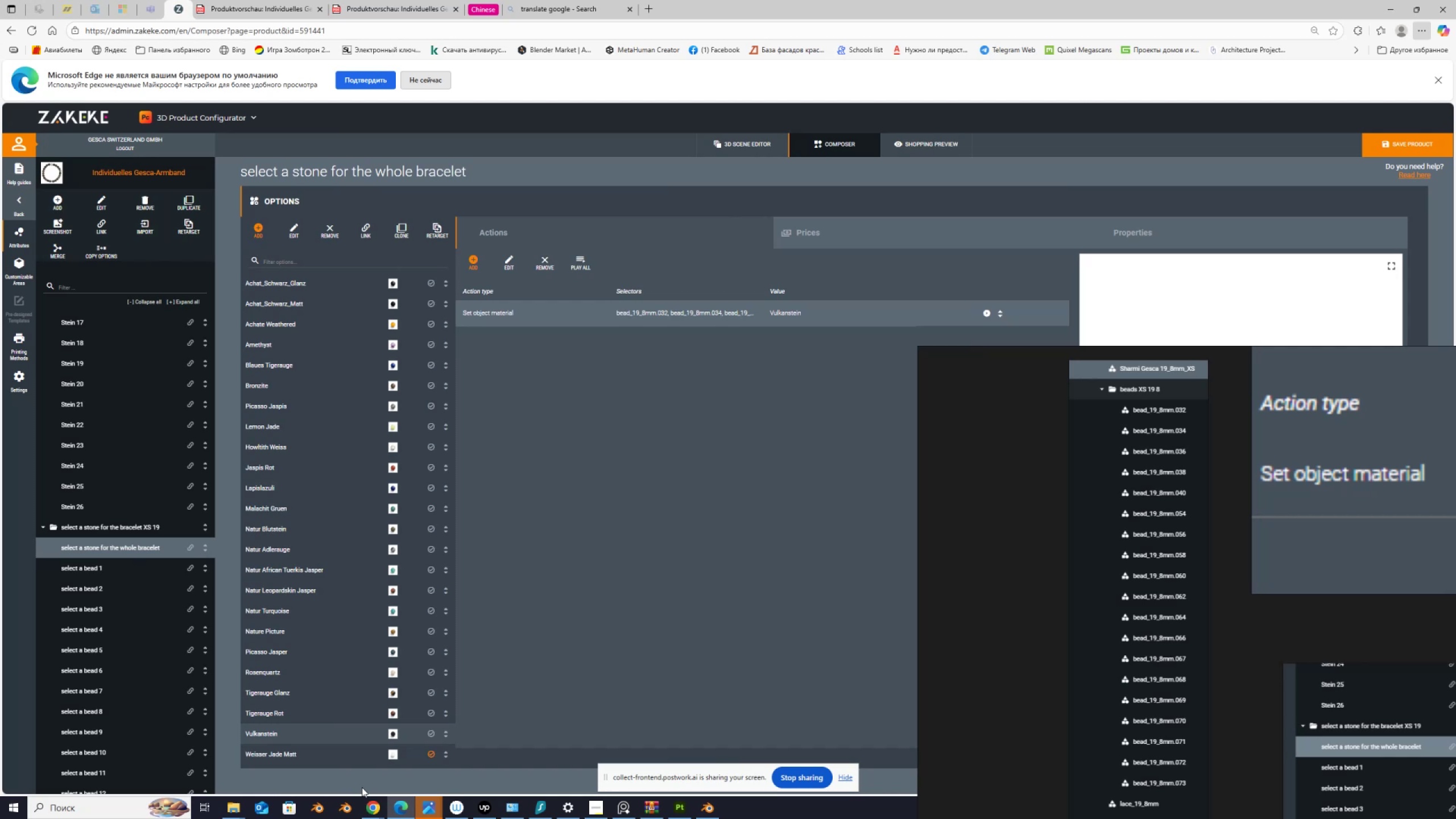 
wait(7.55)
 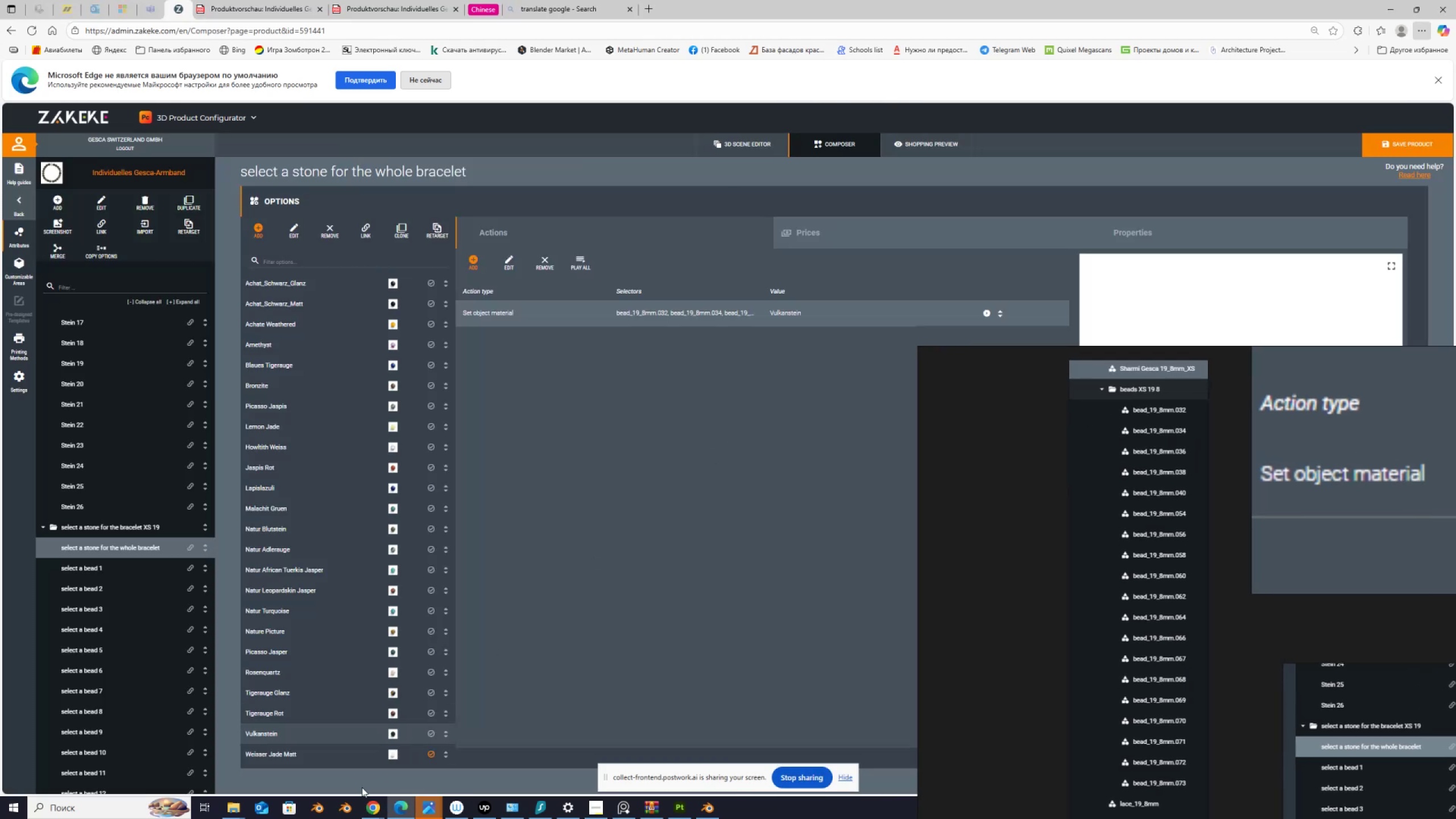 
scroll: coordinate [158, 741], scroll_direction: down, amount: 3.0
 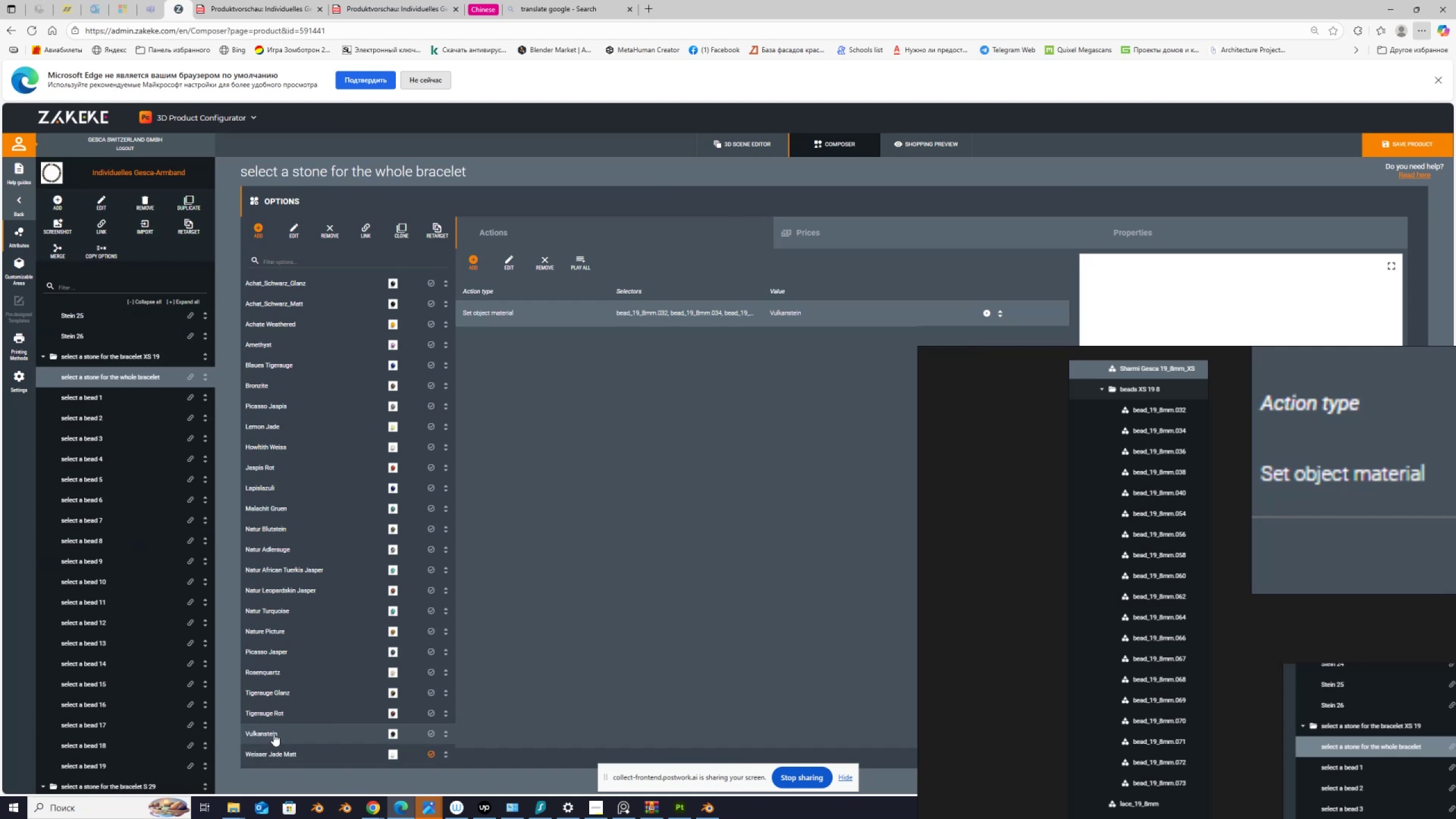 
wait(5.5)
 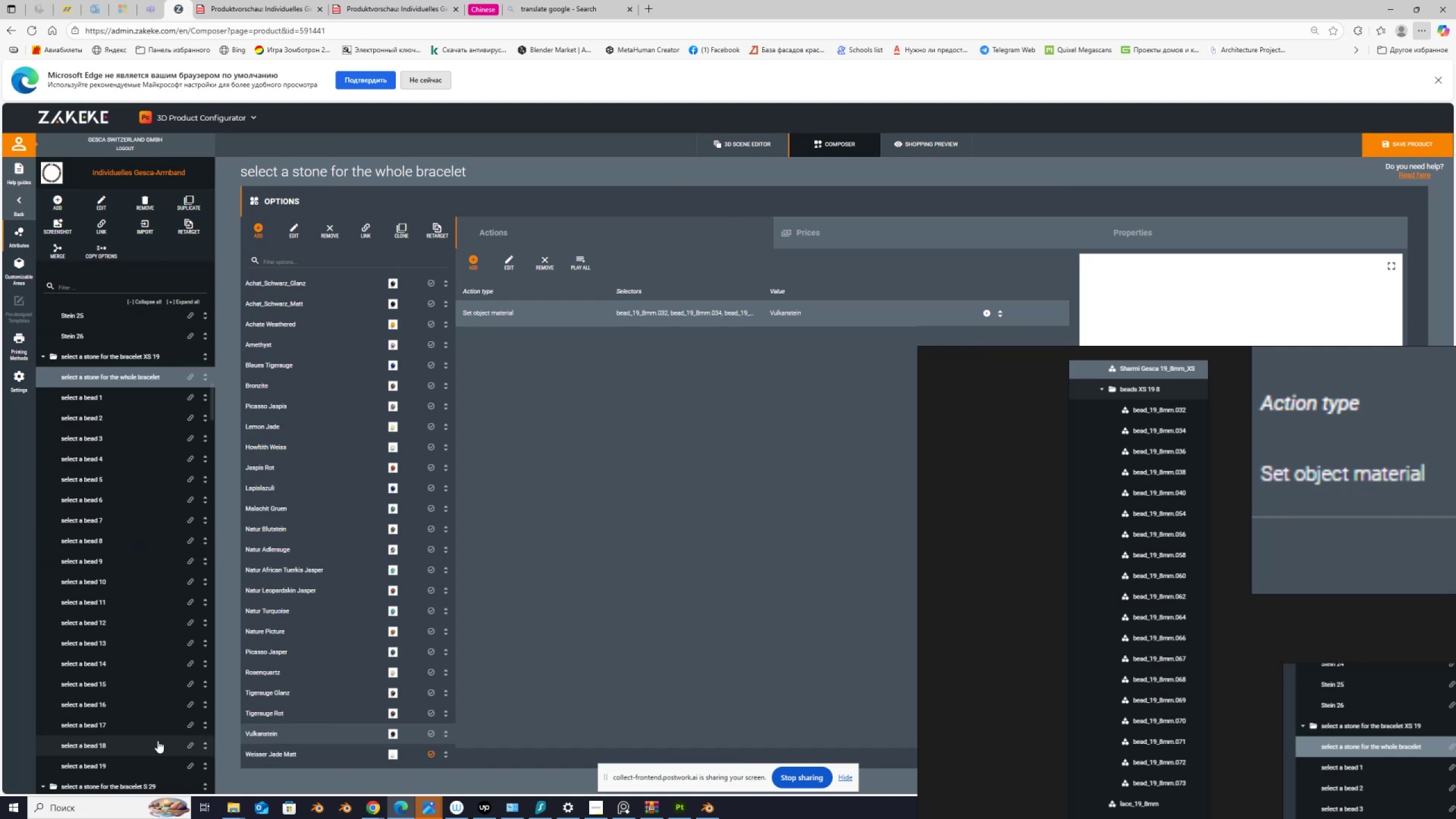 
left_click([274, 729])
 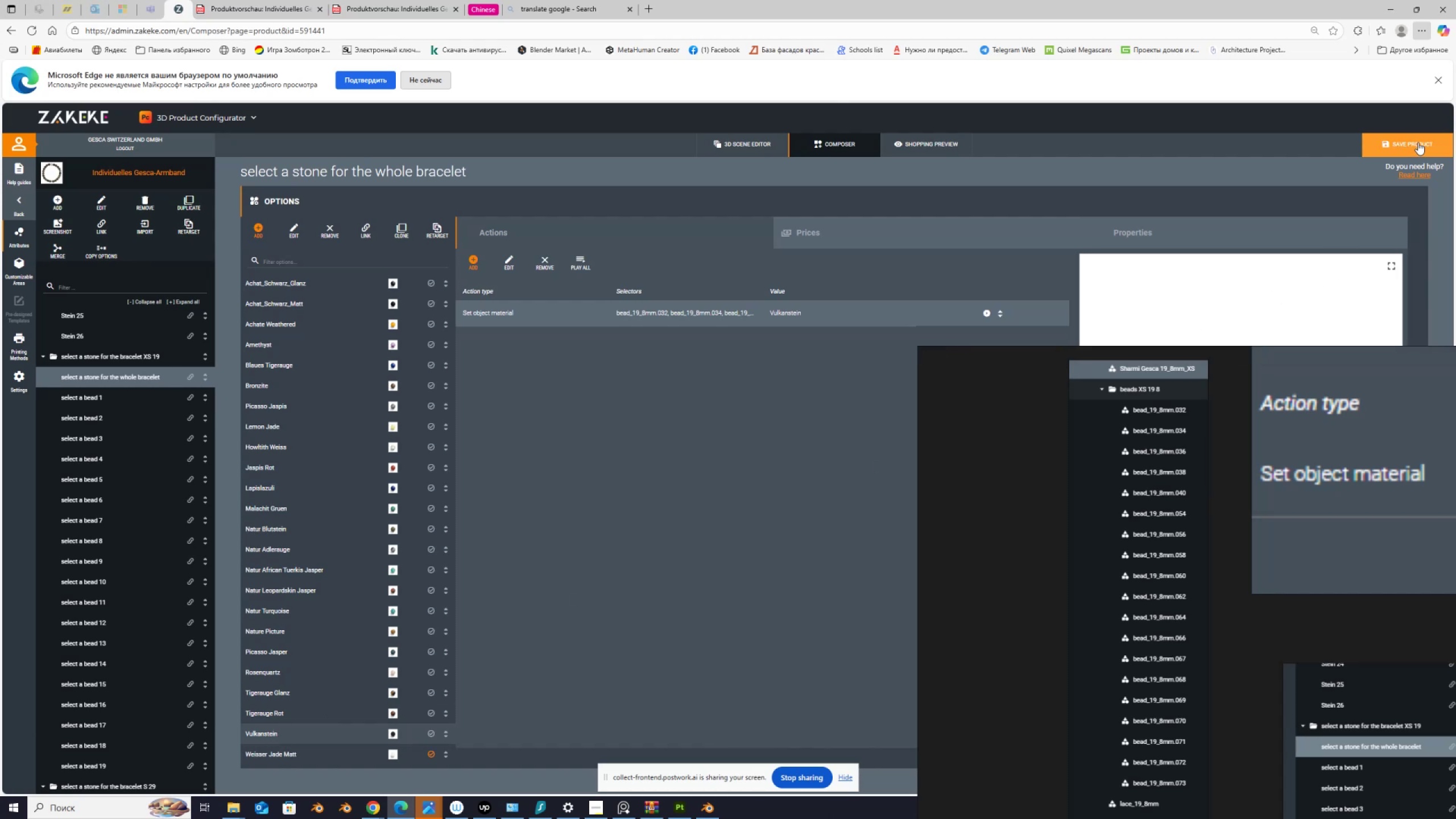 
wait(9.93)
 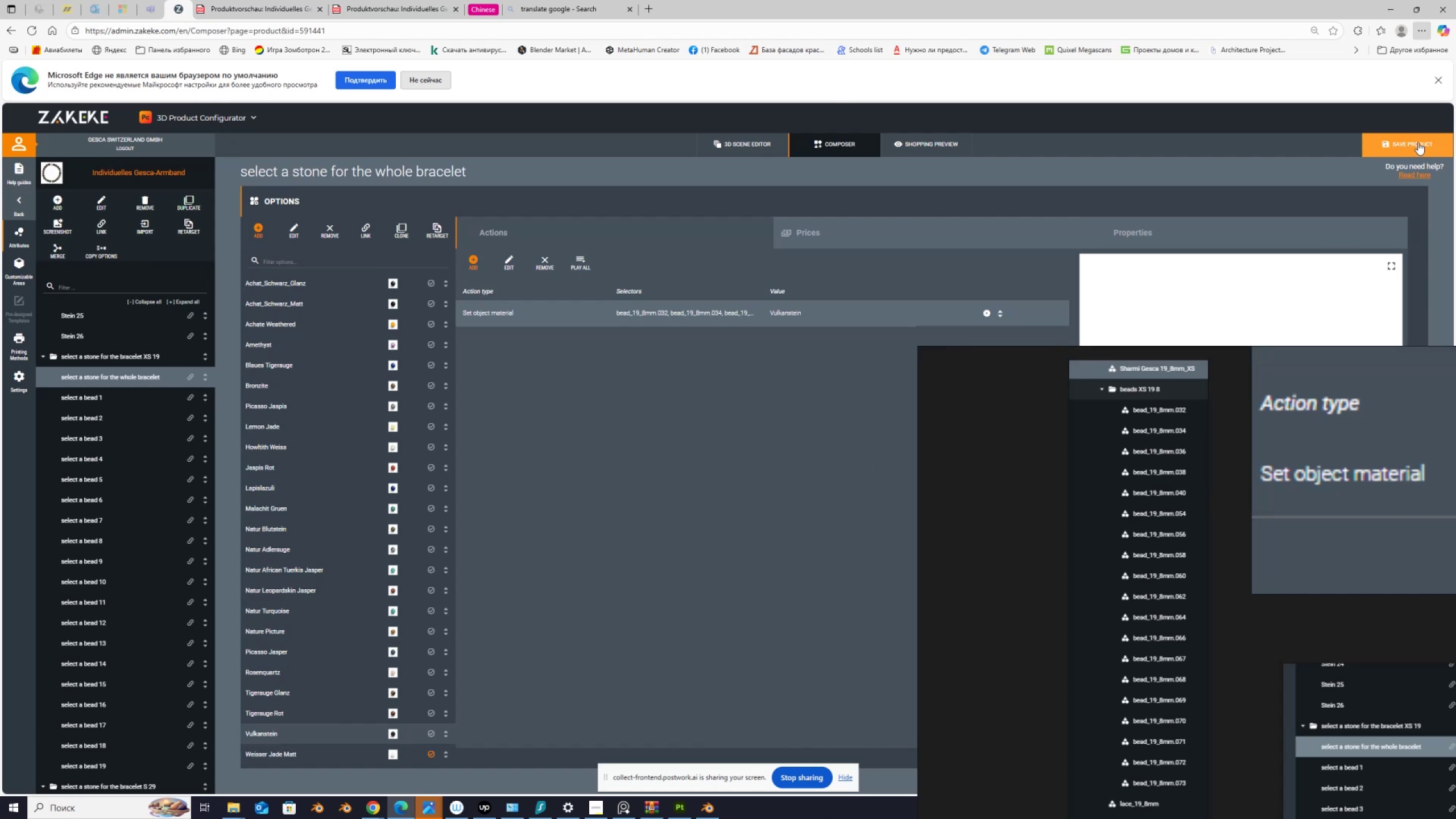 
left_click([1418, 142])
 